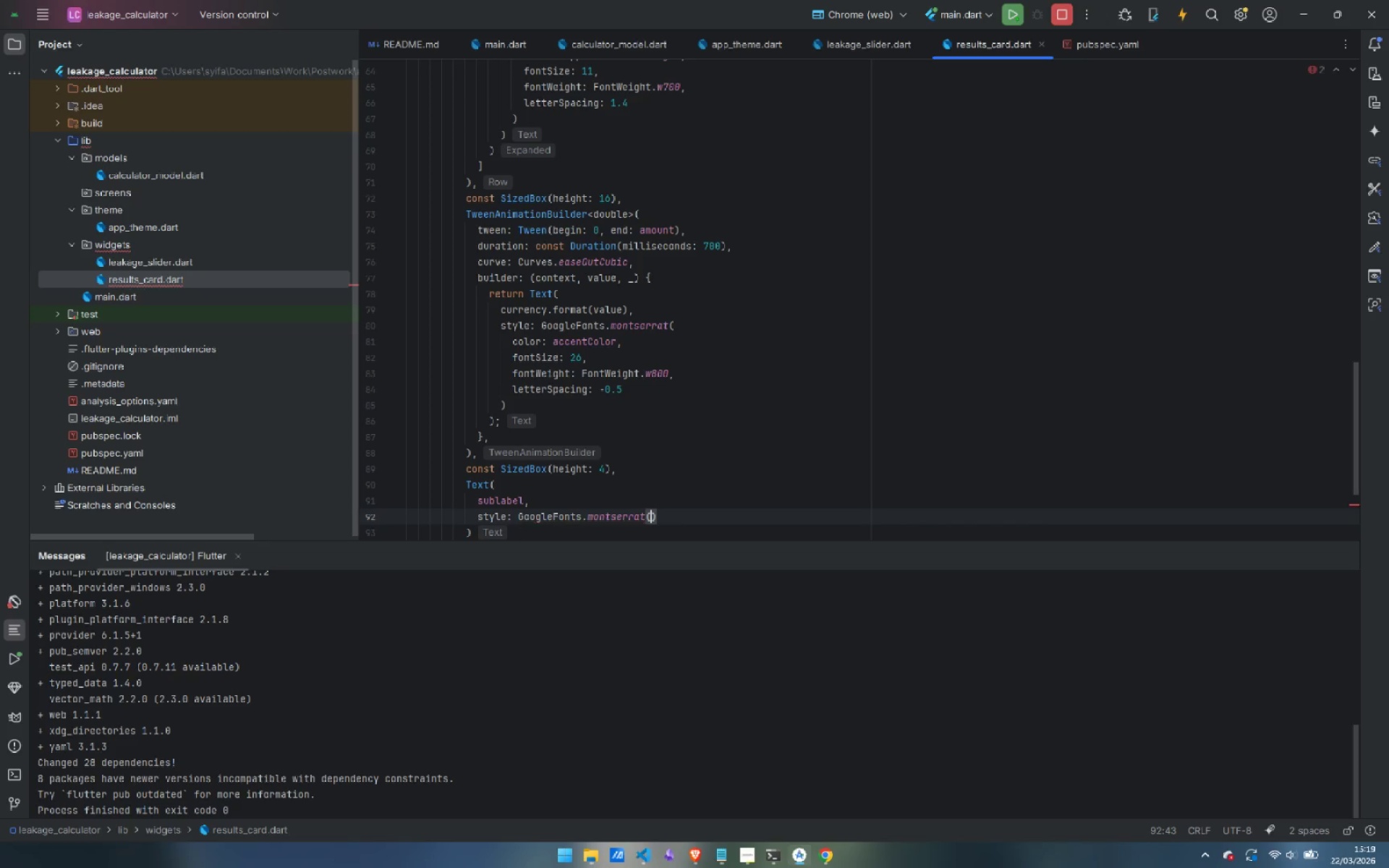 
key(Enter)
 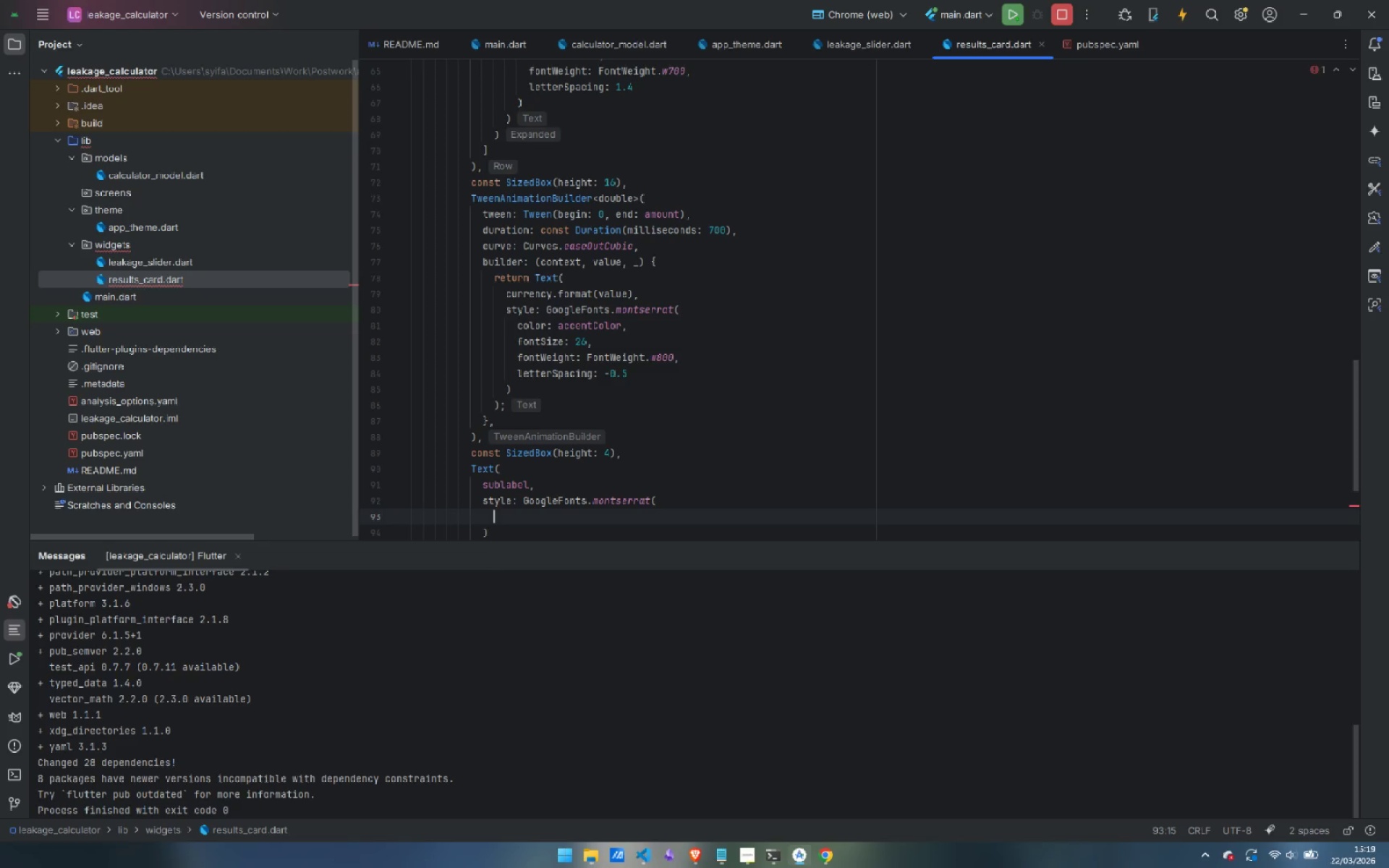 
type(color: AppColors.slateGrey,)
 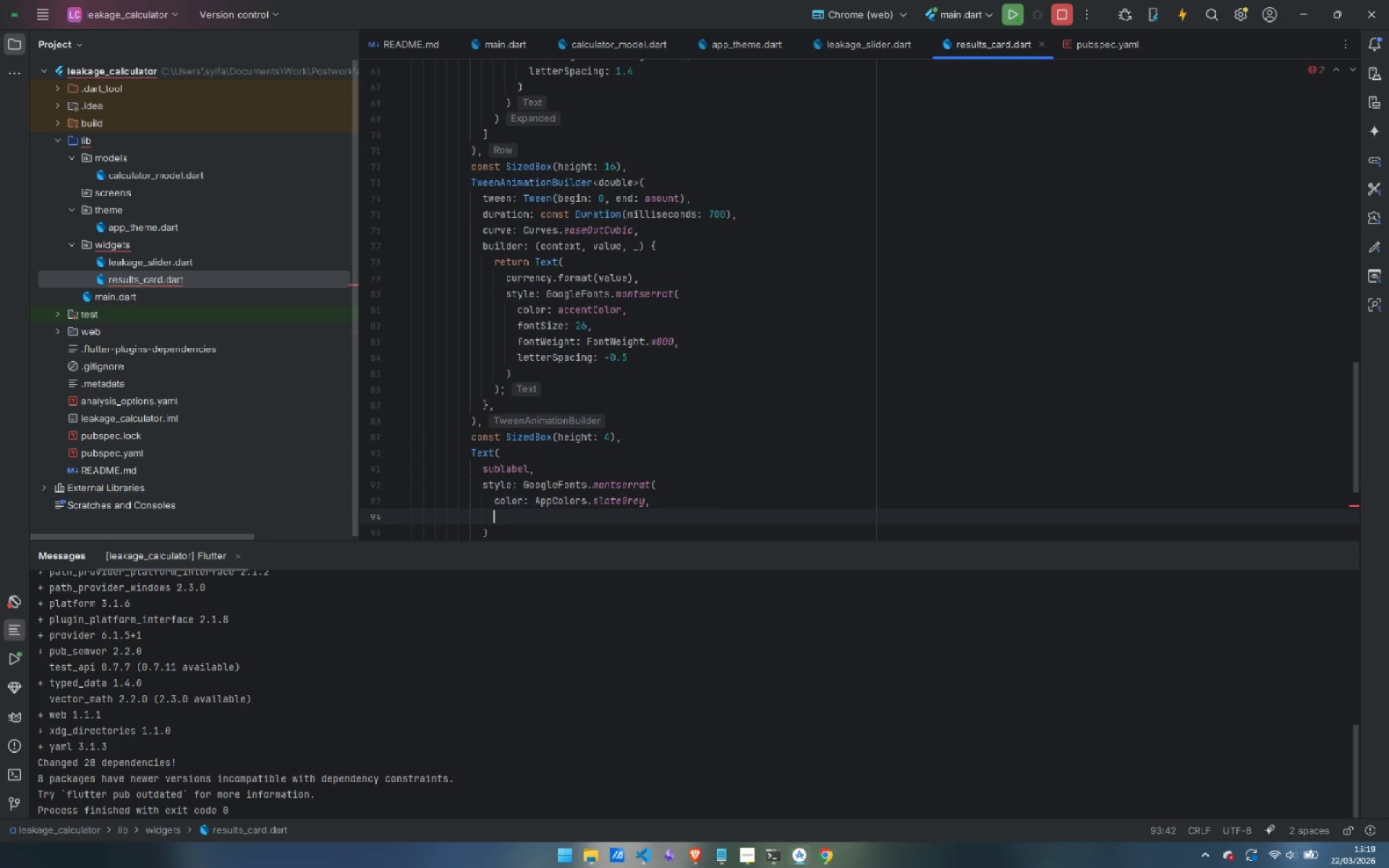 
key(Enter)
 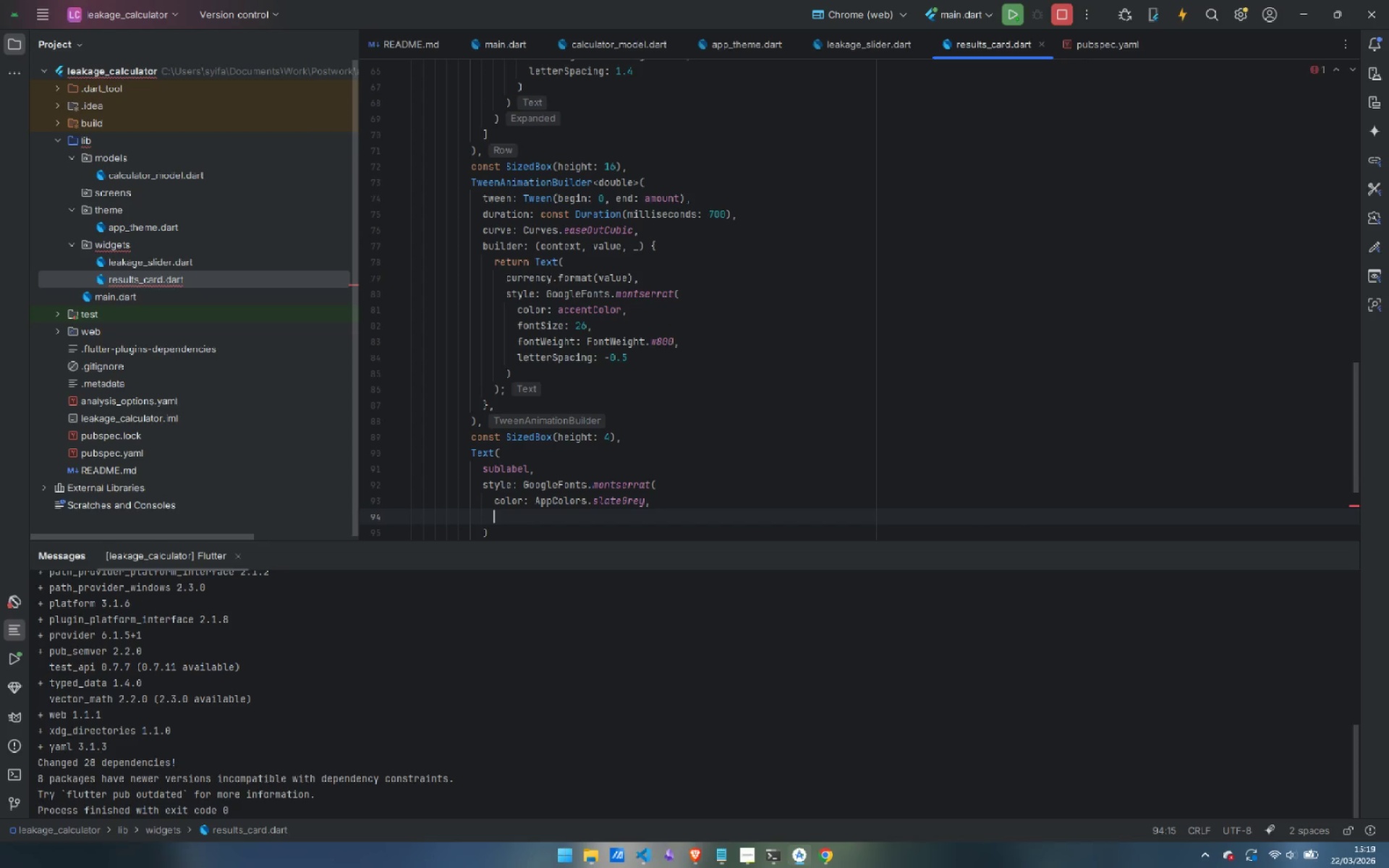 
type(fontSize )
key(Backspace)
type(: 11,])
key(Backspace)
 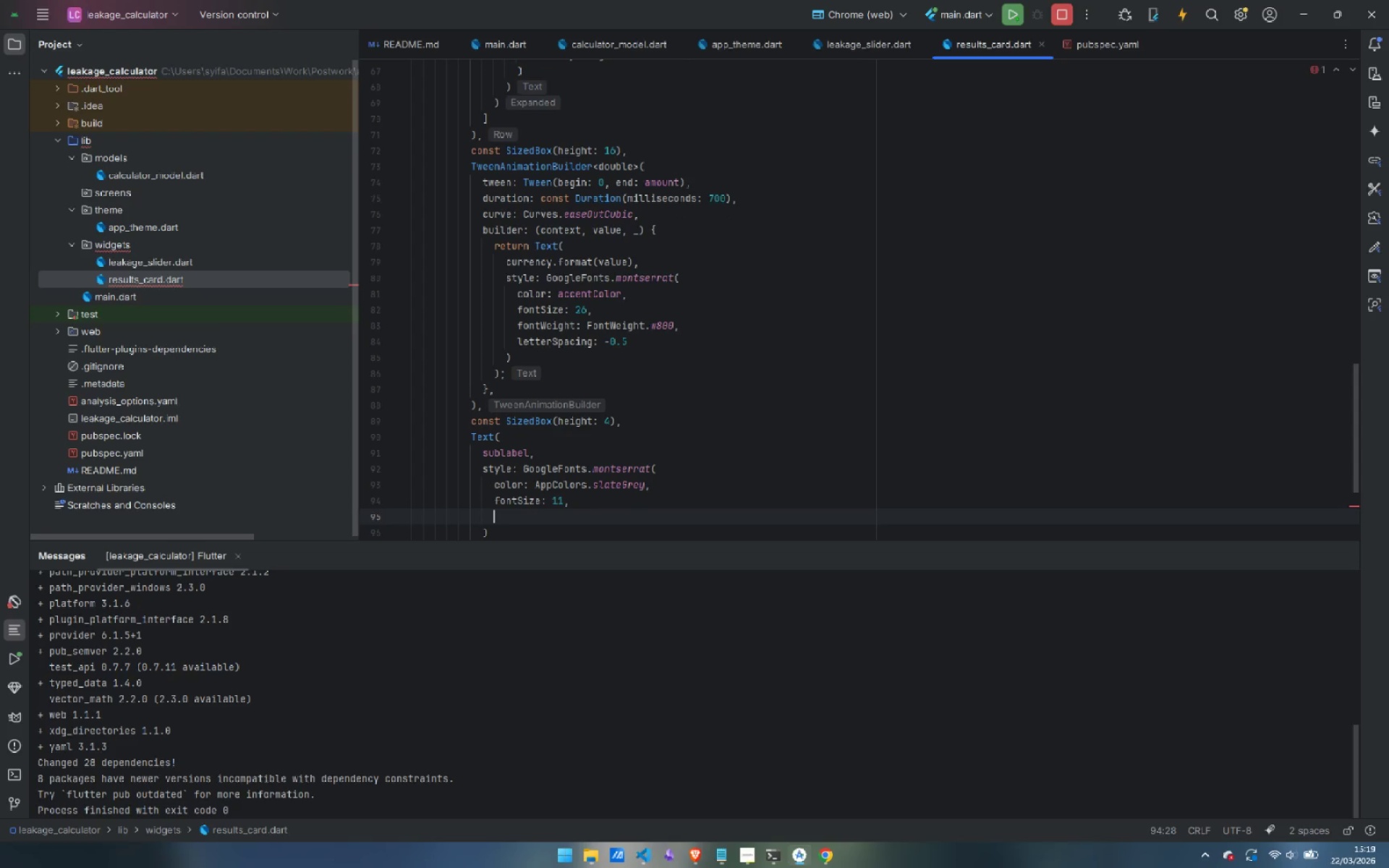 
 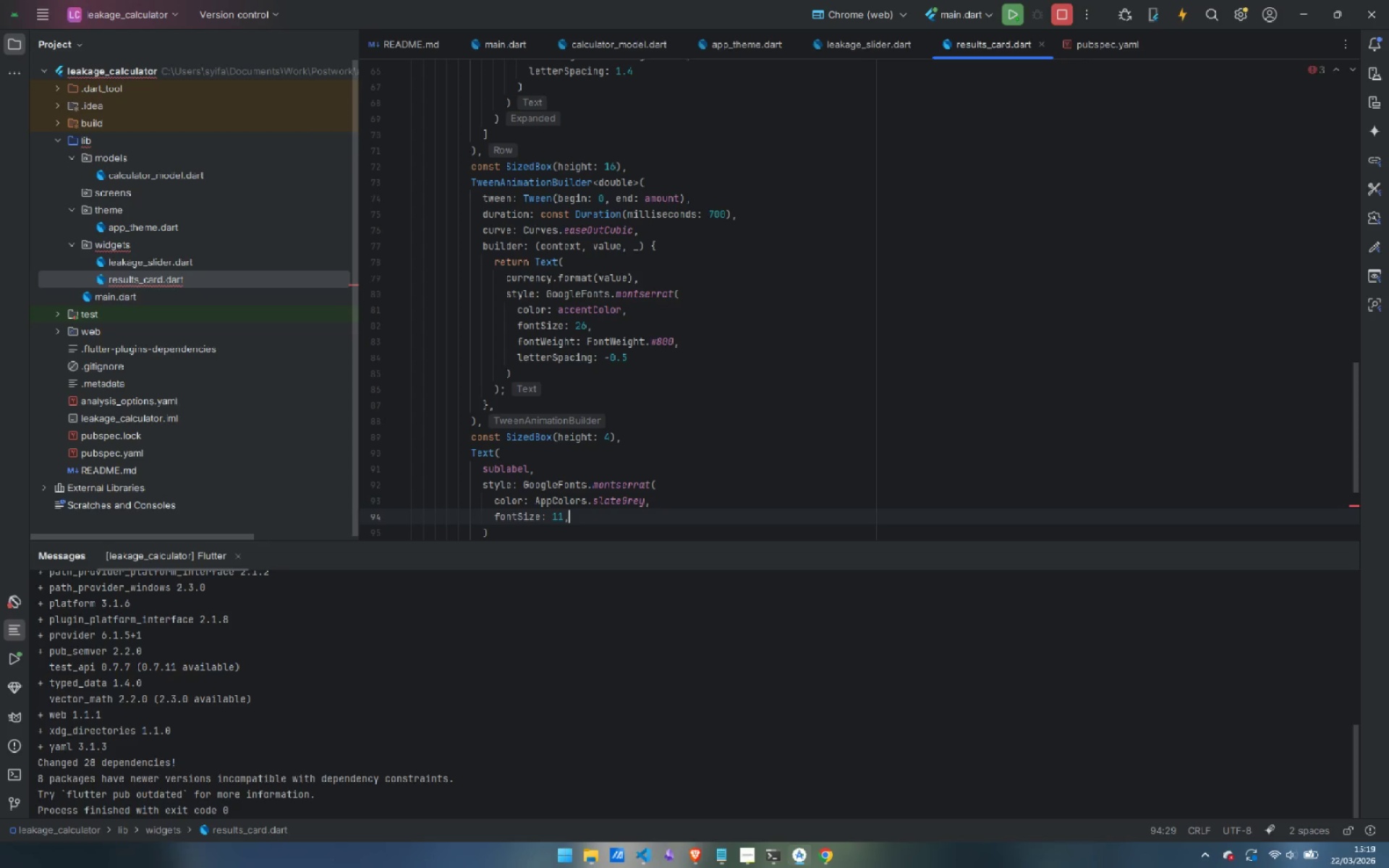 
key(Enter)
 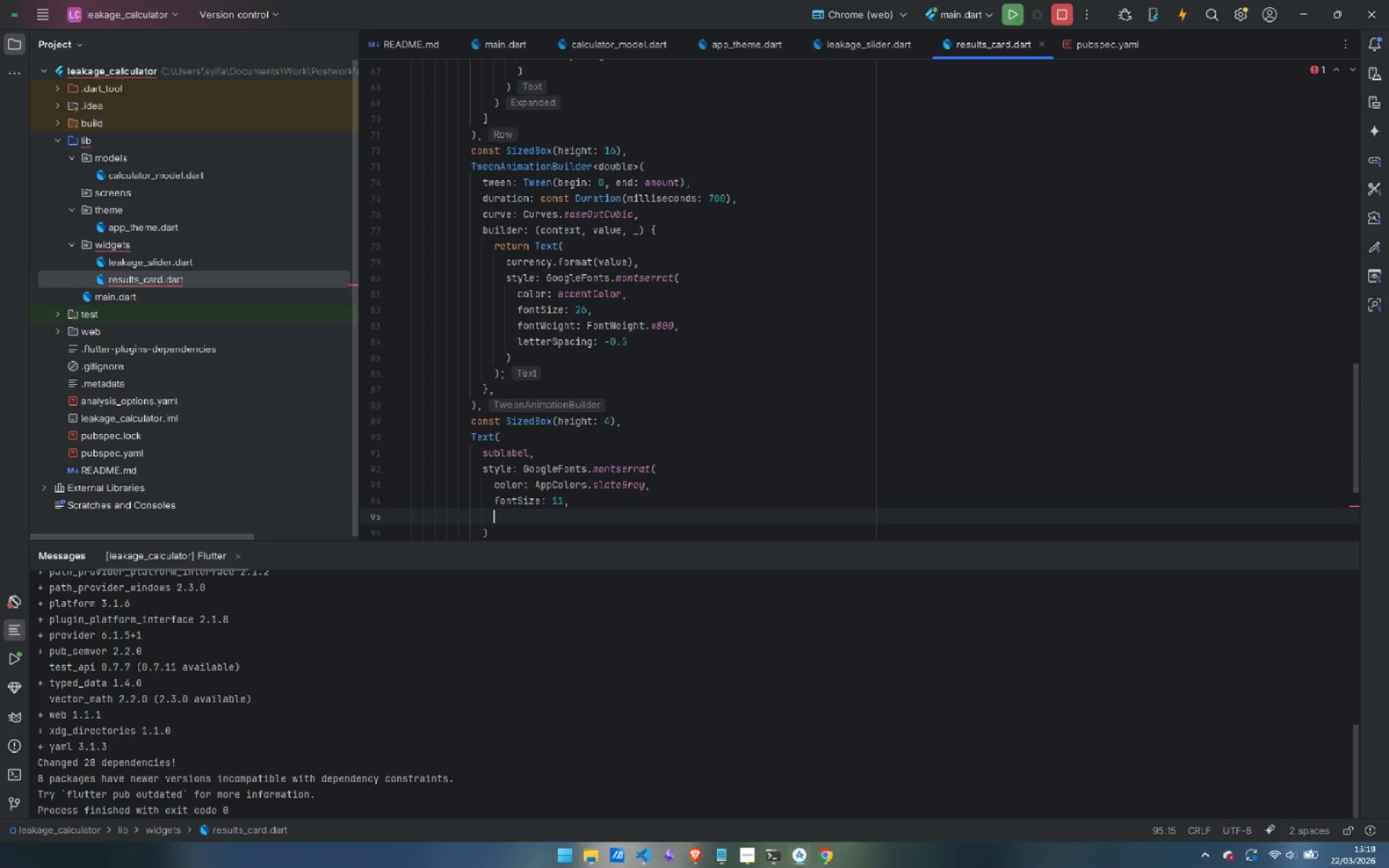 
type(fontWeight: FontWeiig)
key(Backspace)
key(Backspace)
type(ght.w500)
 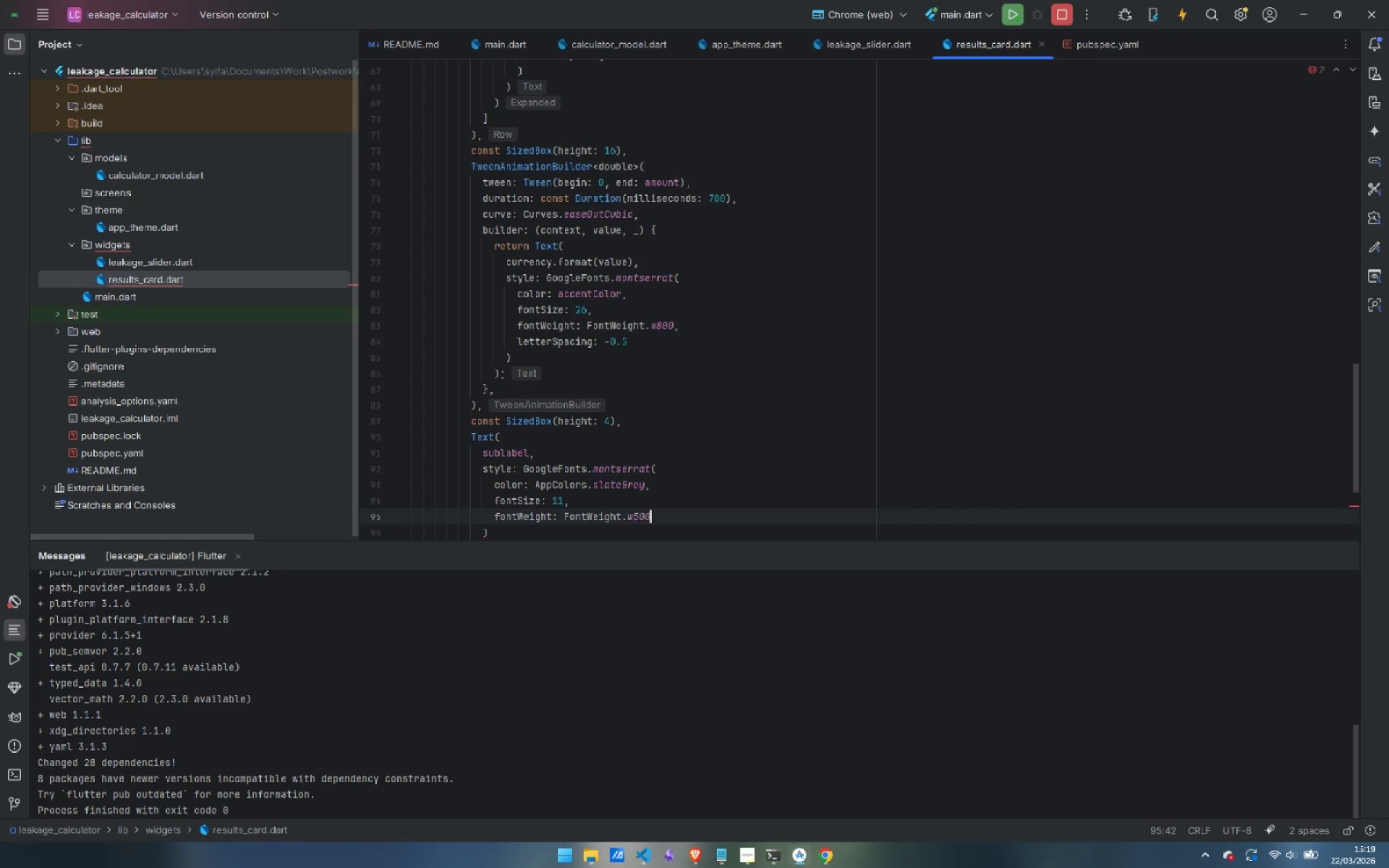 
key(ArrowDown)
 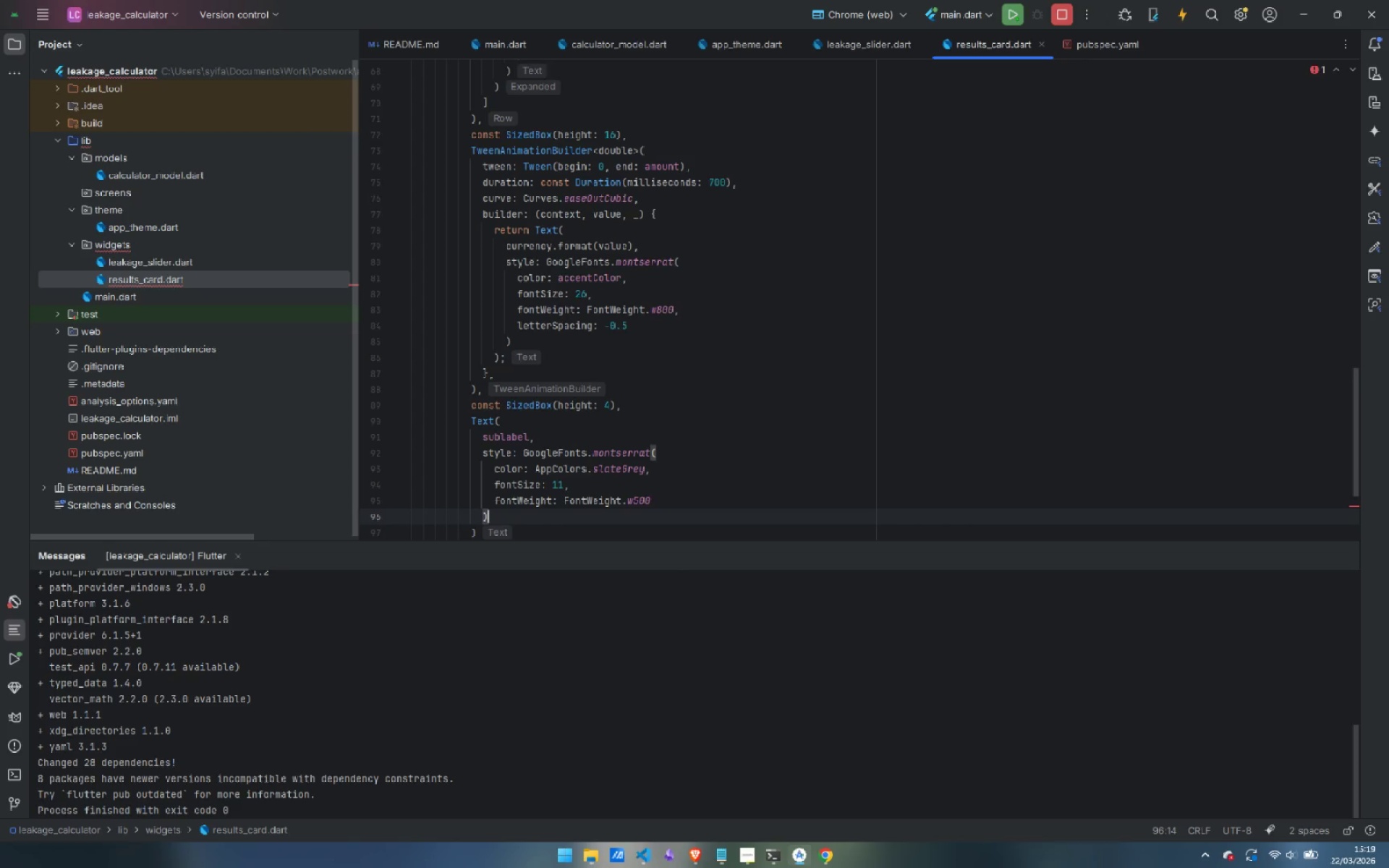 
key(ArrowDown)
 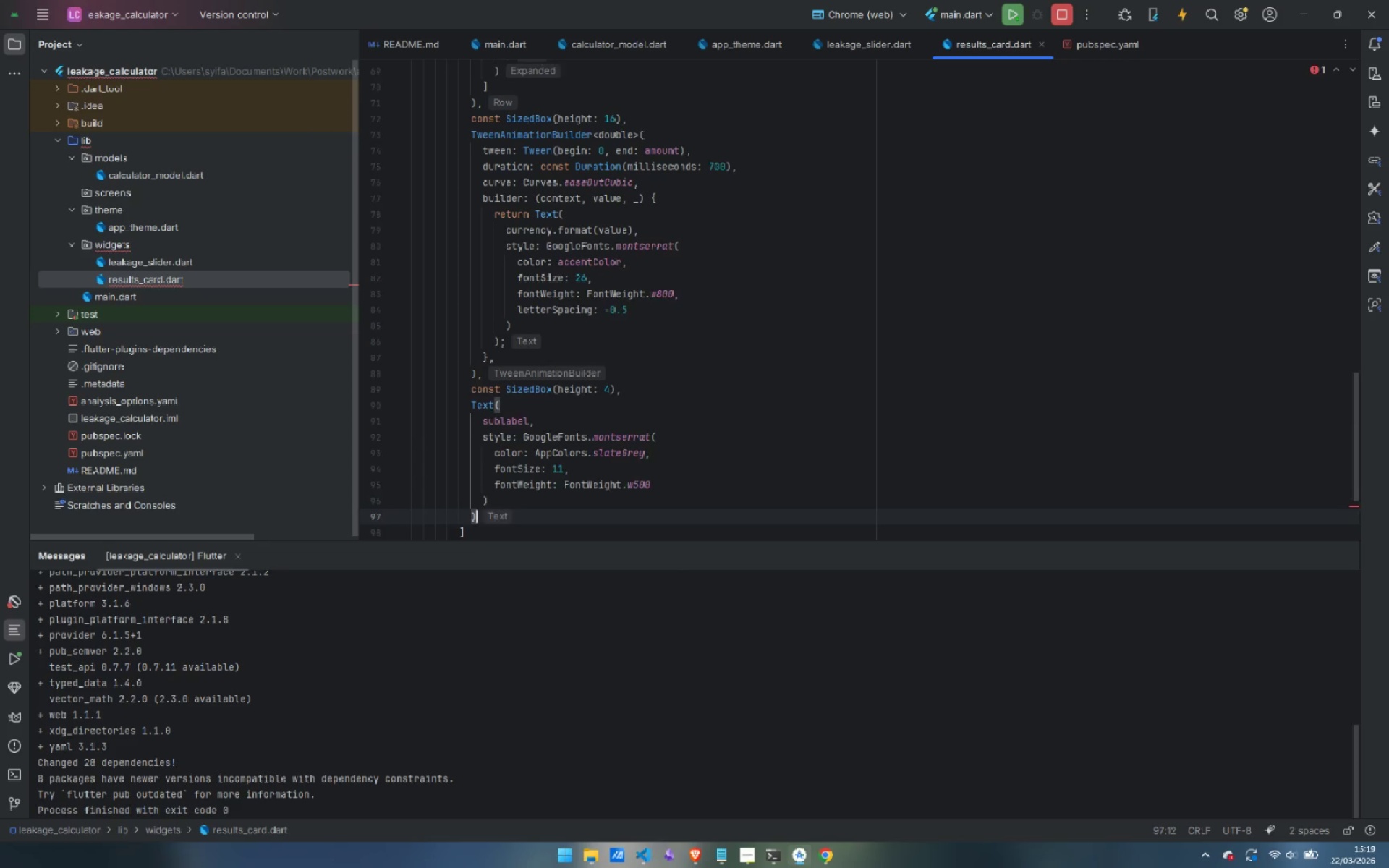 
key(ArrowDown)
 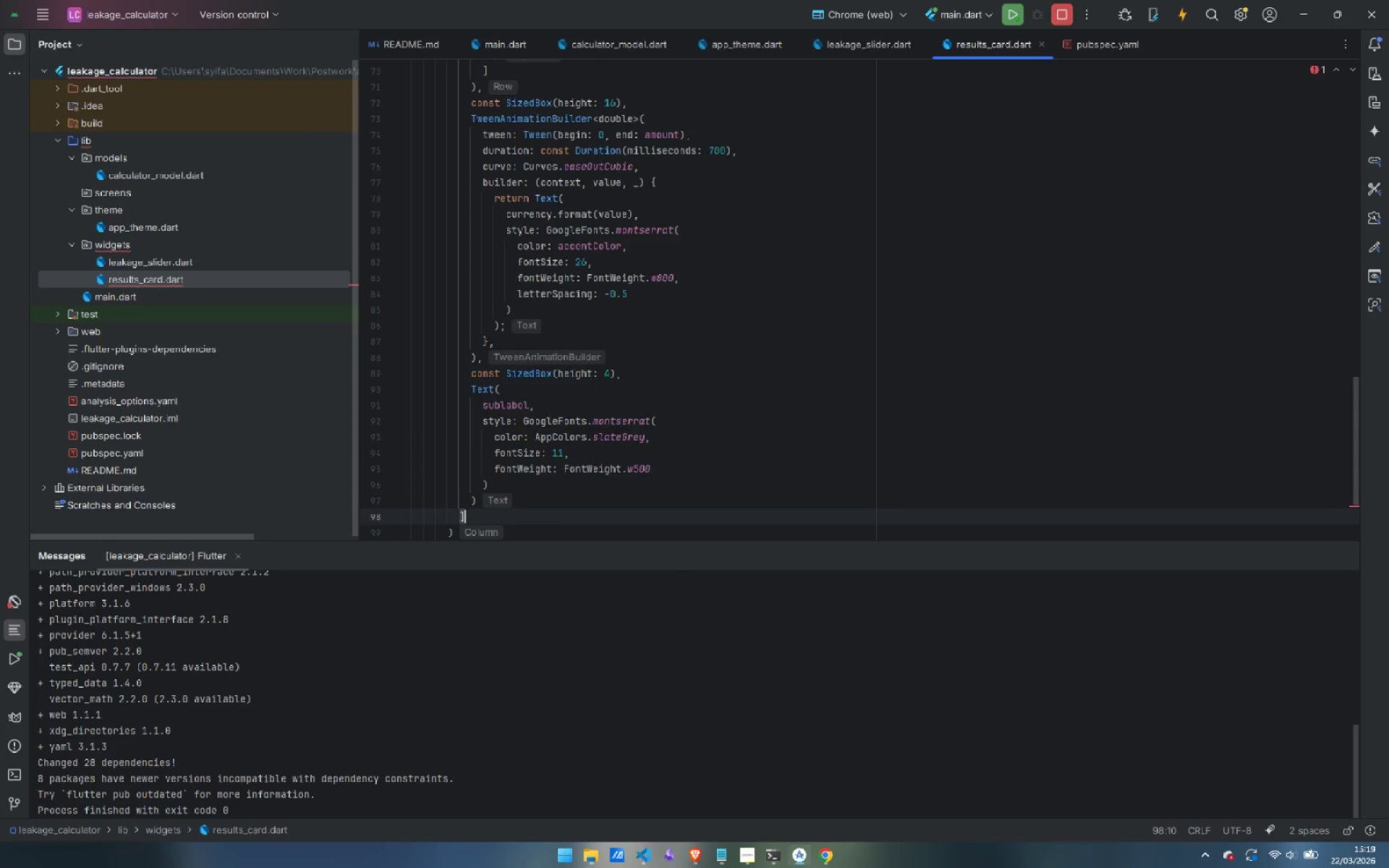 
key(ArrowDown)
 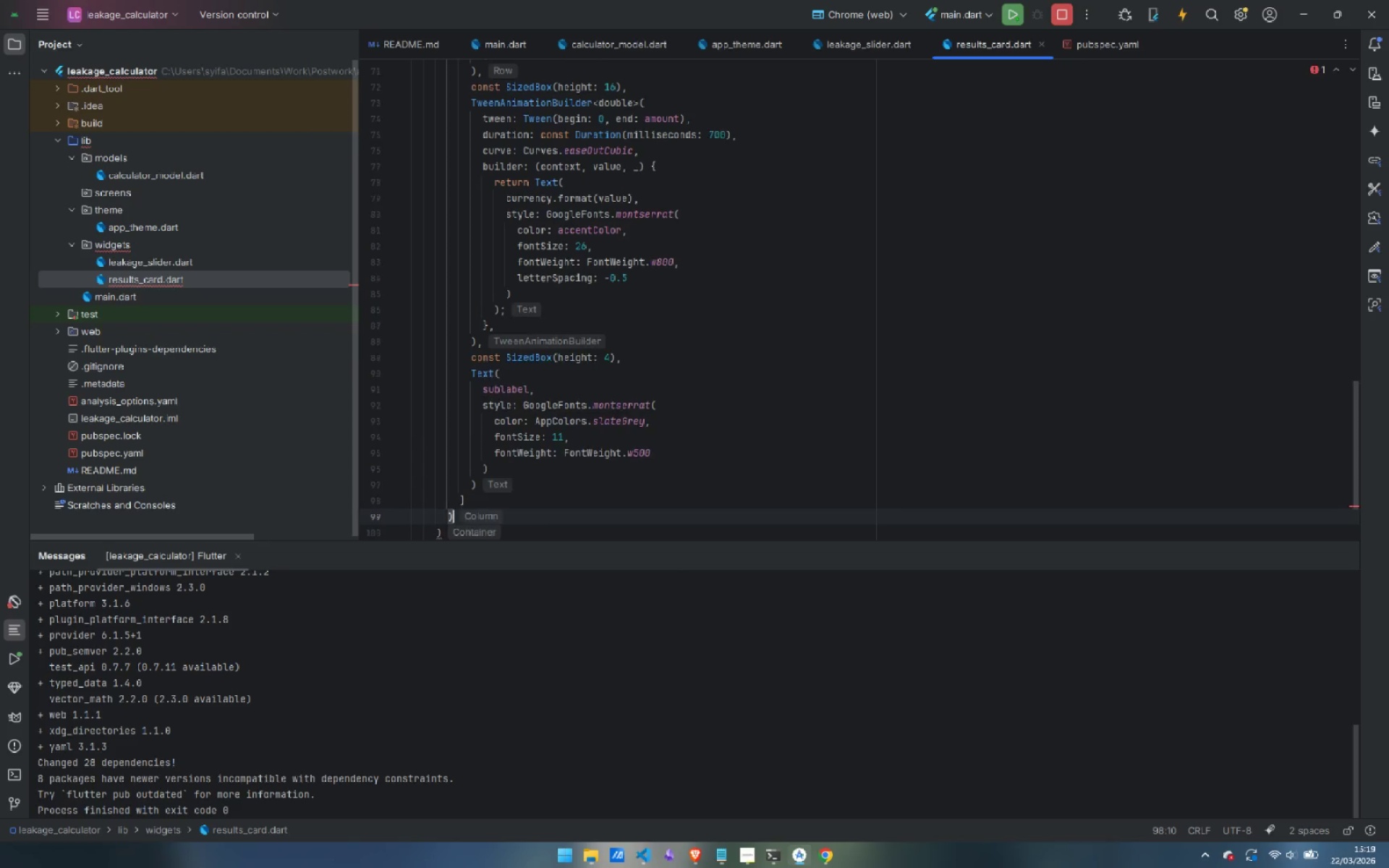 
key(ArrowDown)
 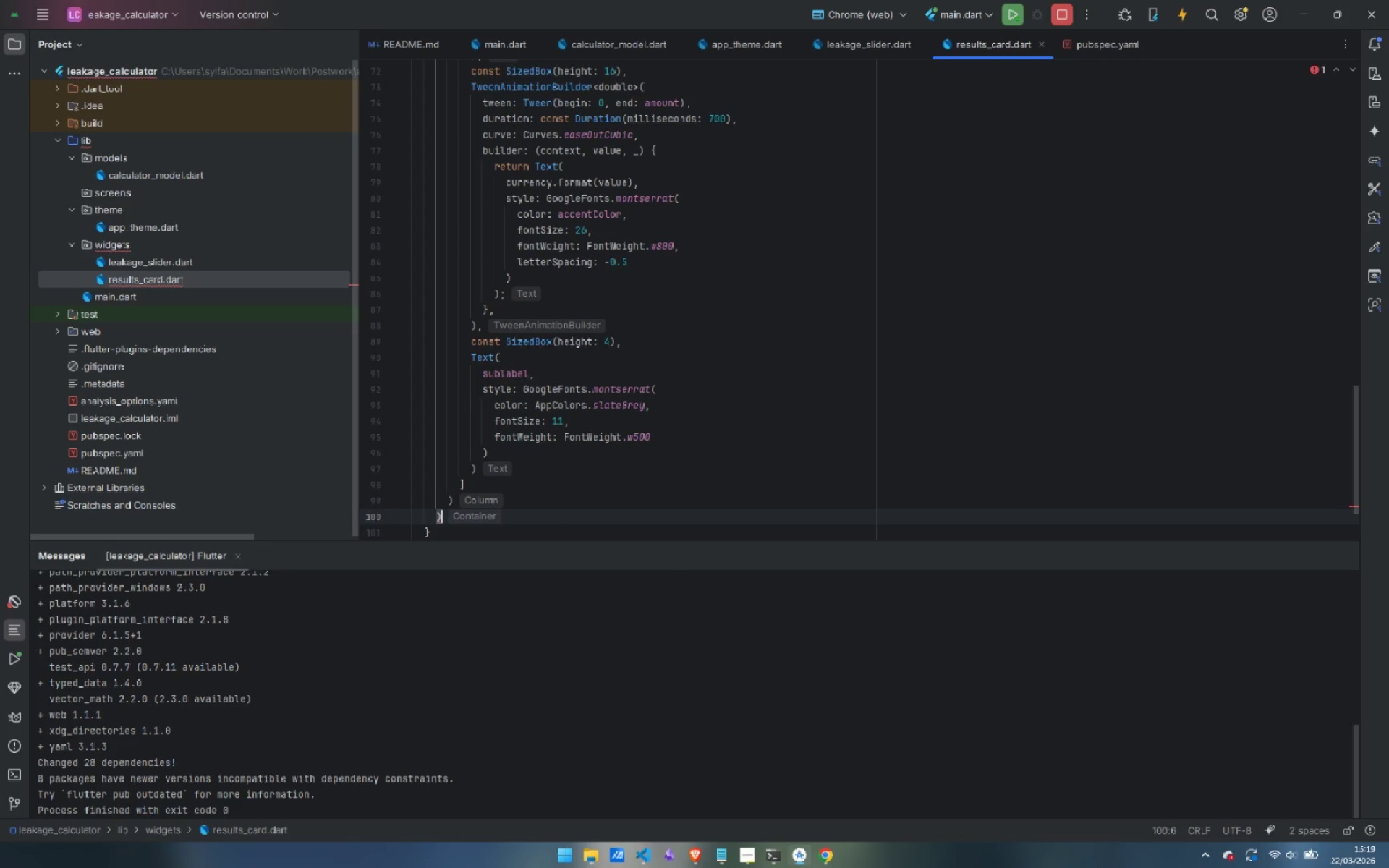 
key(ArrowDown)
 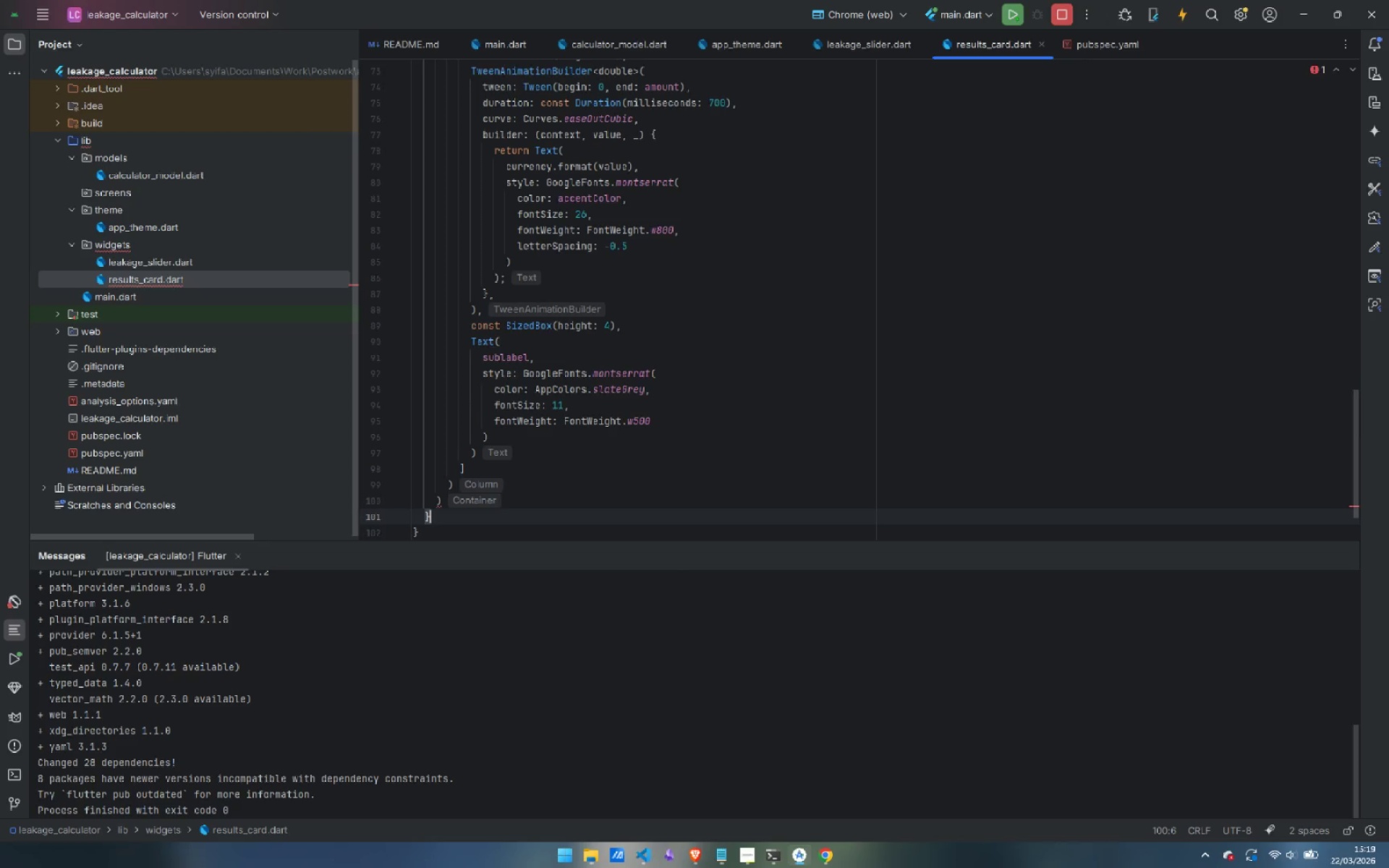 
key(ArrowDown)
 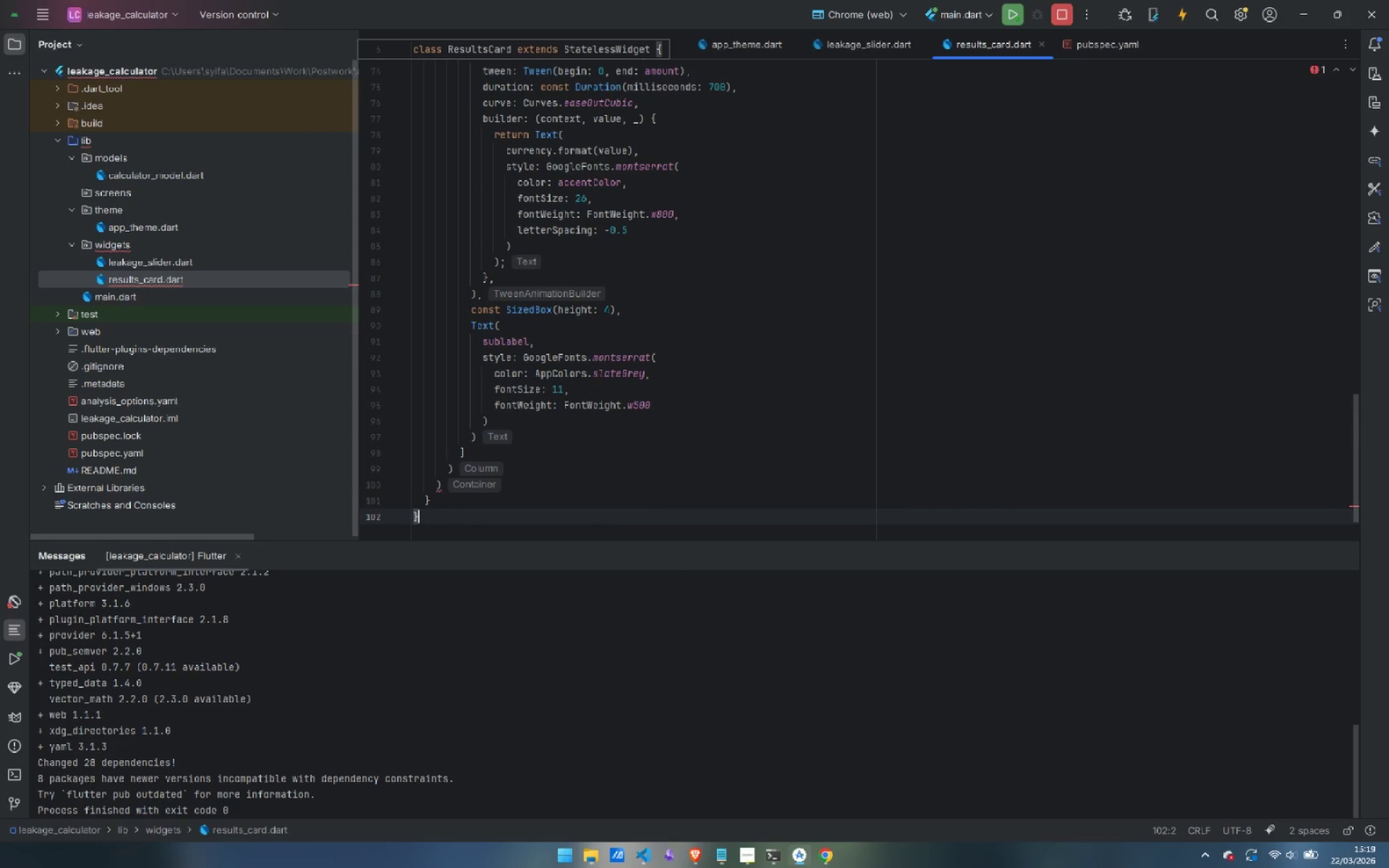 
key(ArrowDown)
 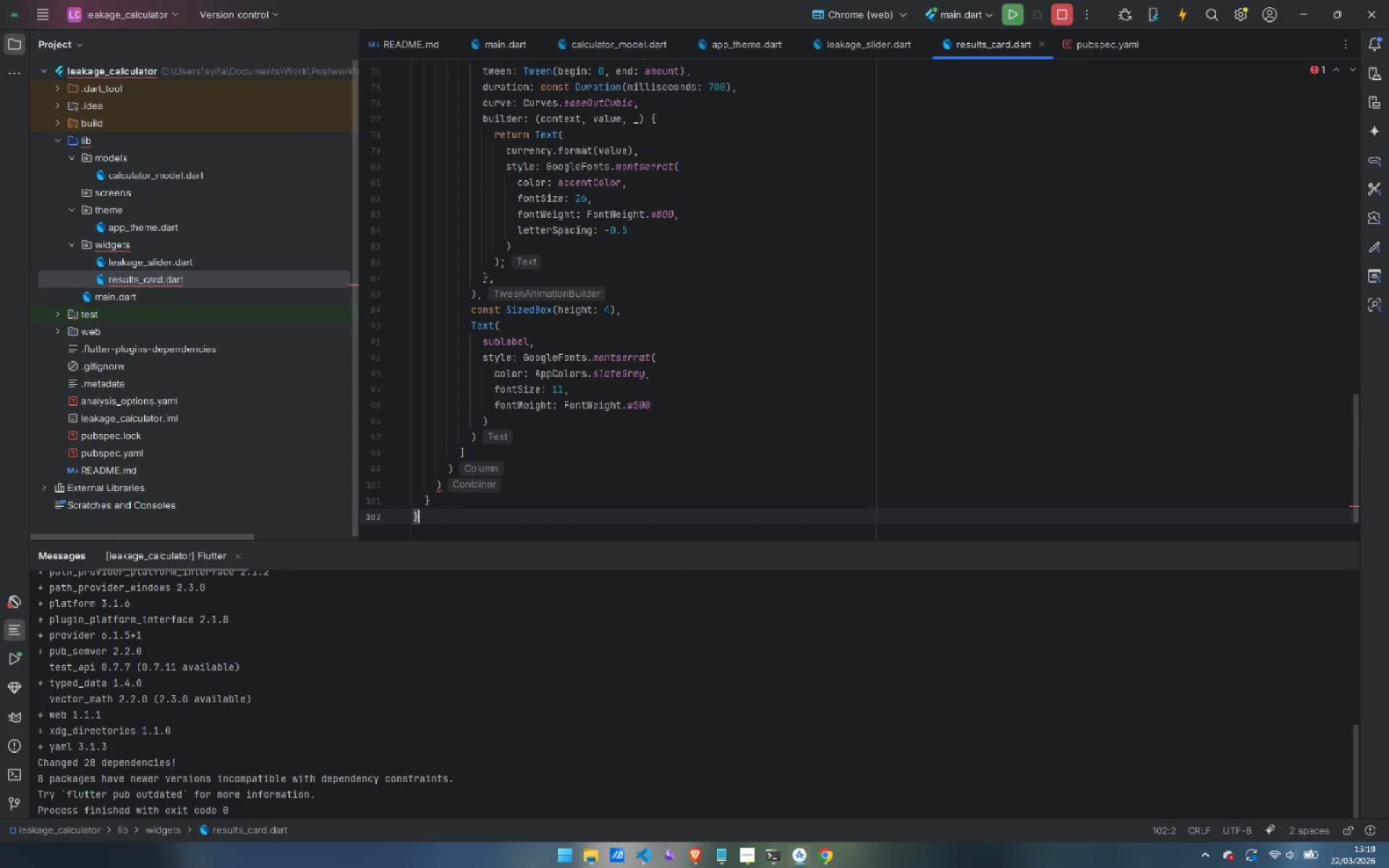 
key(ArrowDown)
 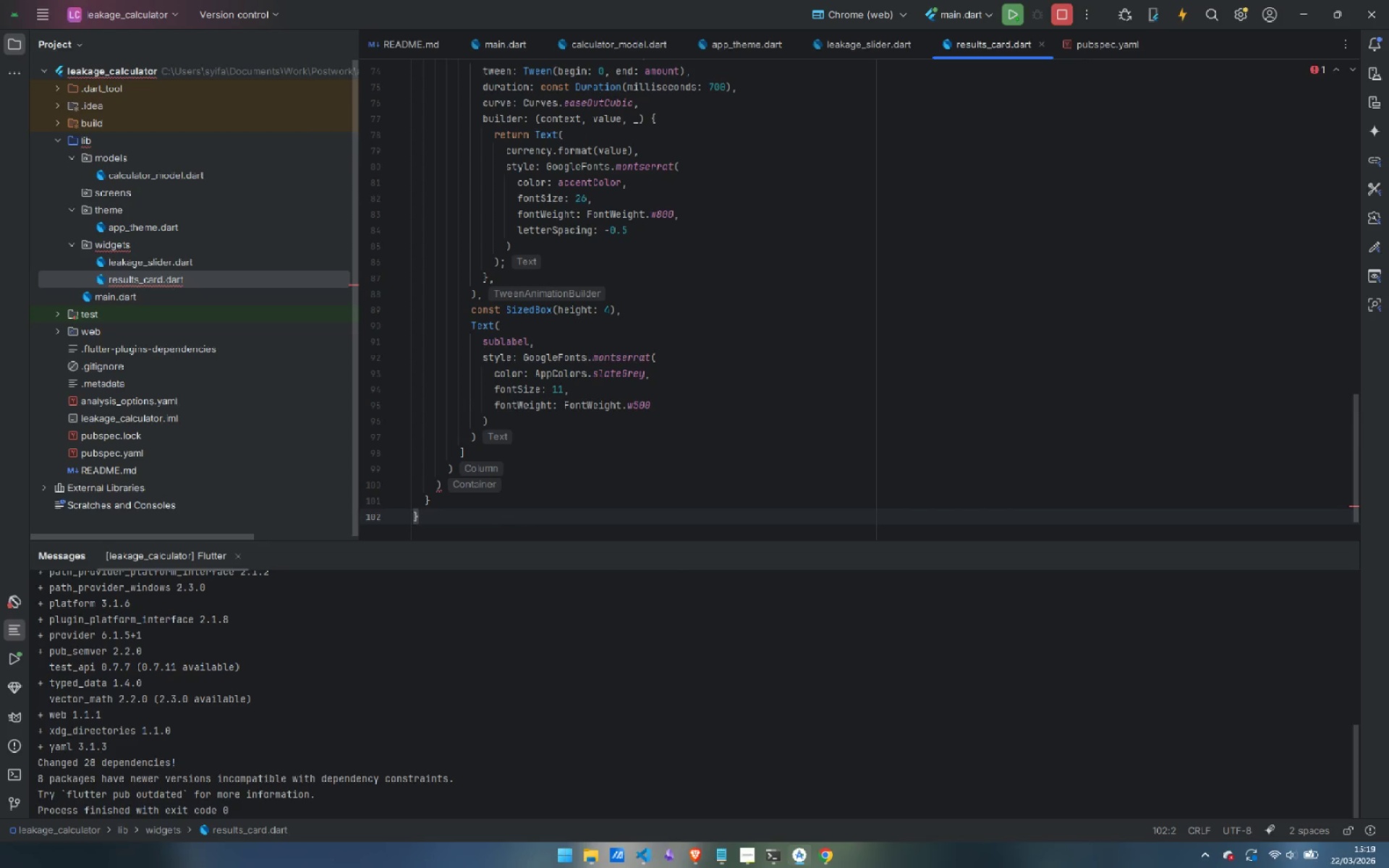 
key(ArrowUp)
 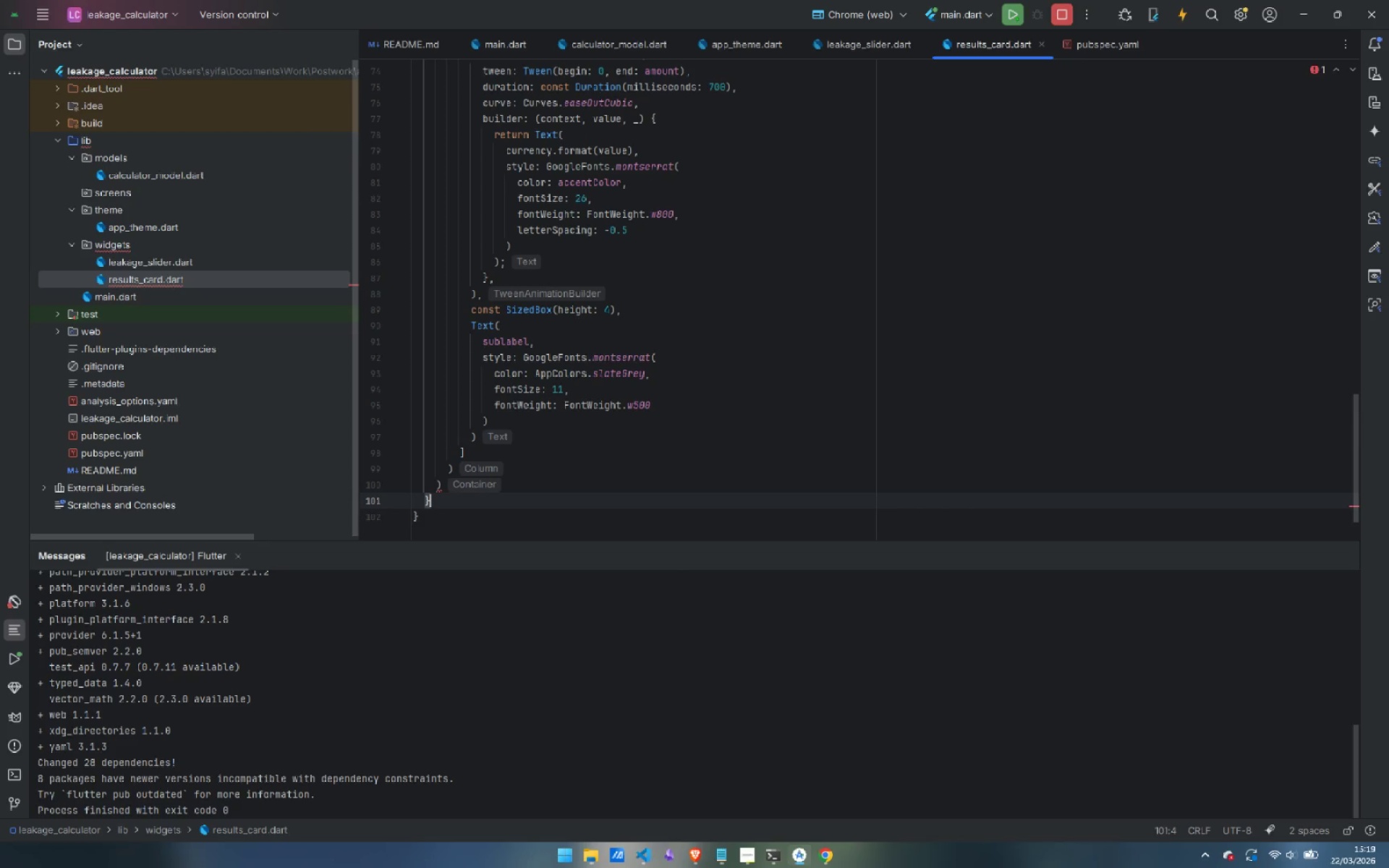 
key(ArrowUp)
 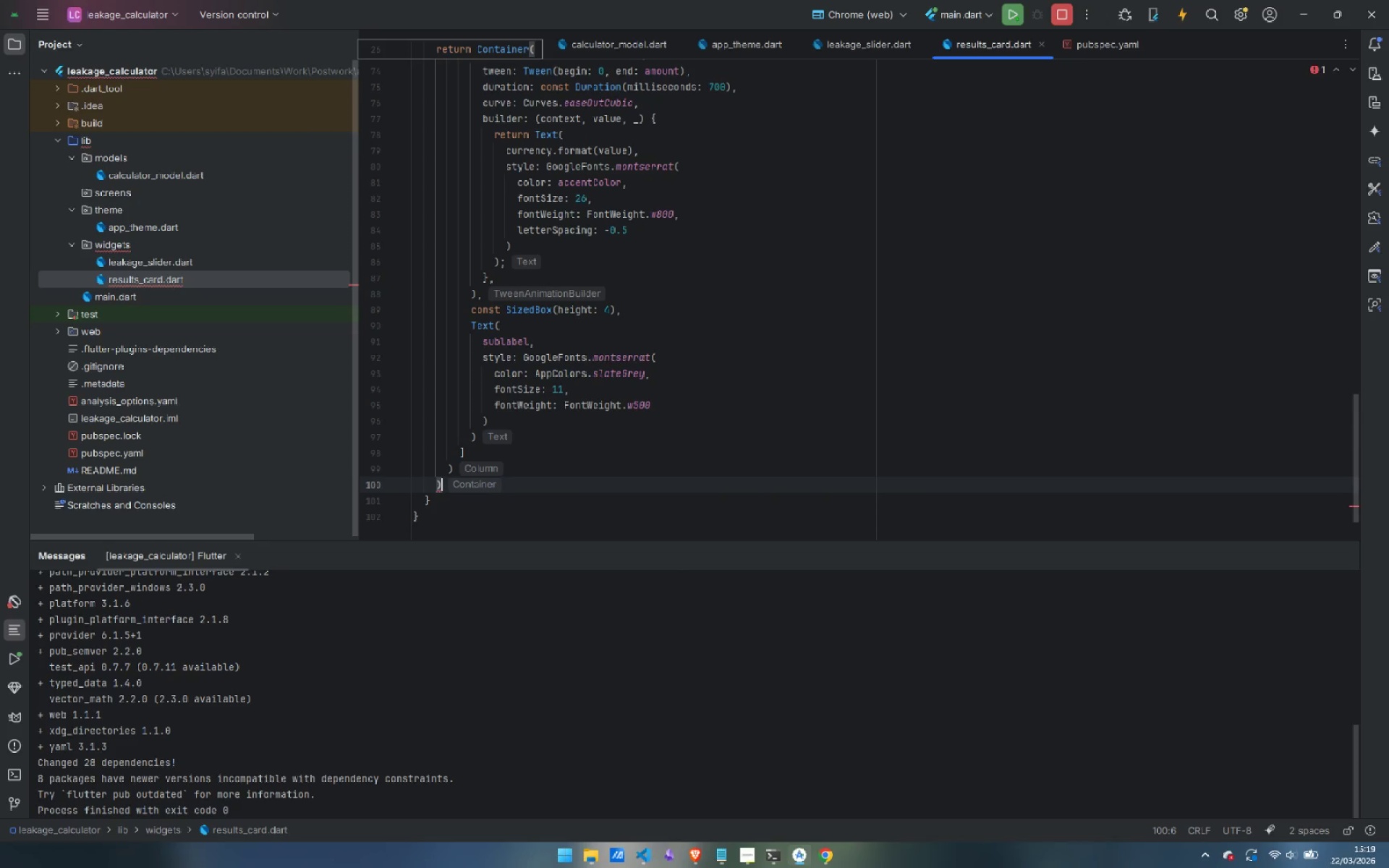 
key(Semicolon)
 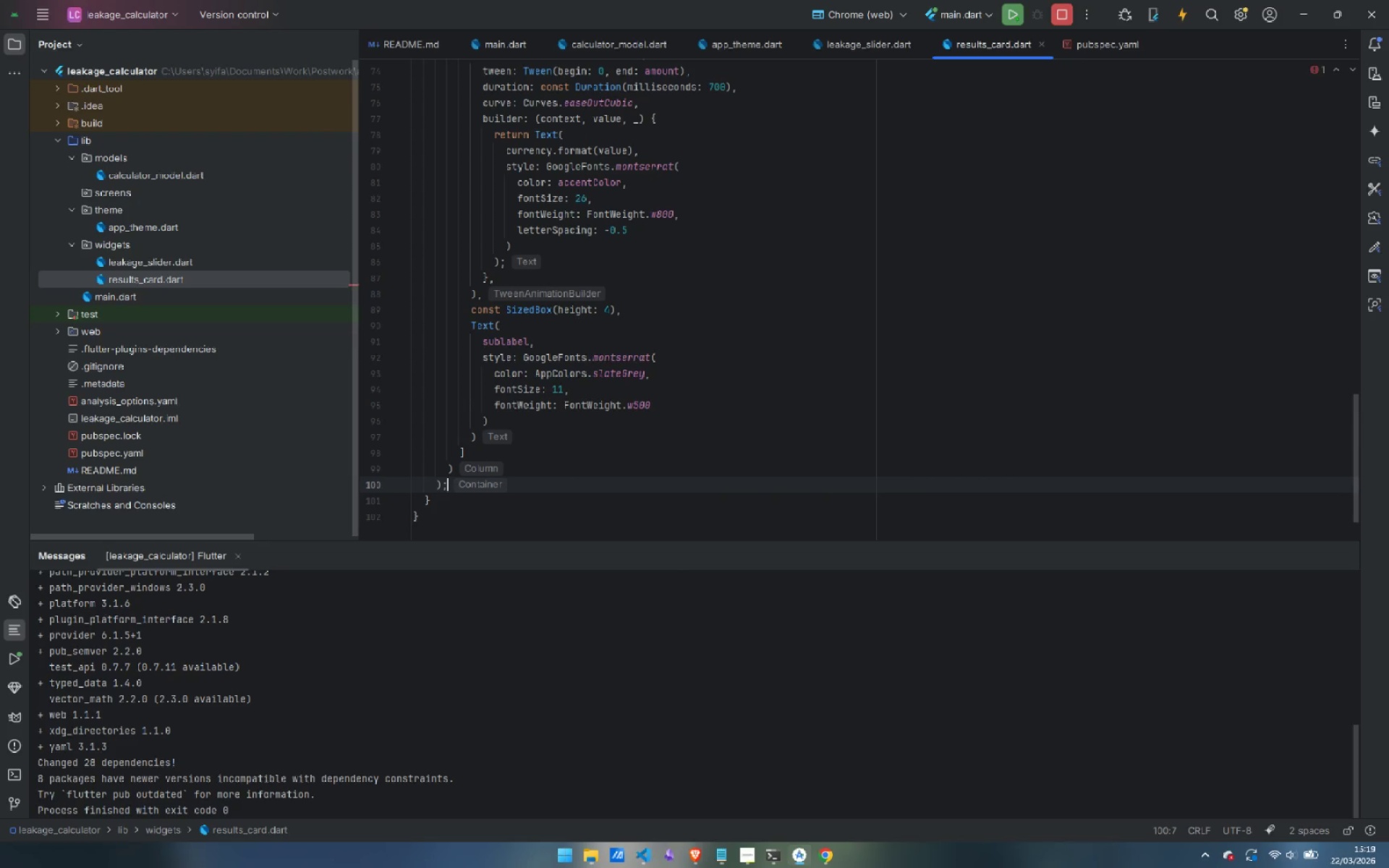 
key(ArrowDown)
 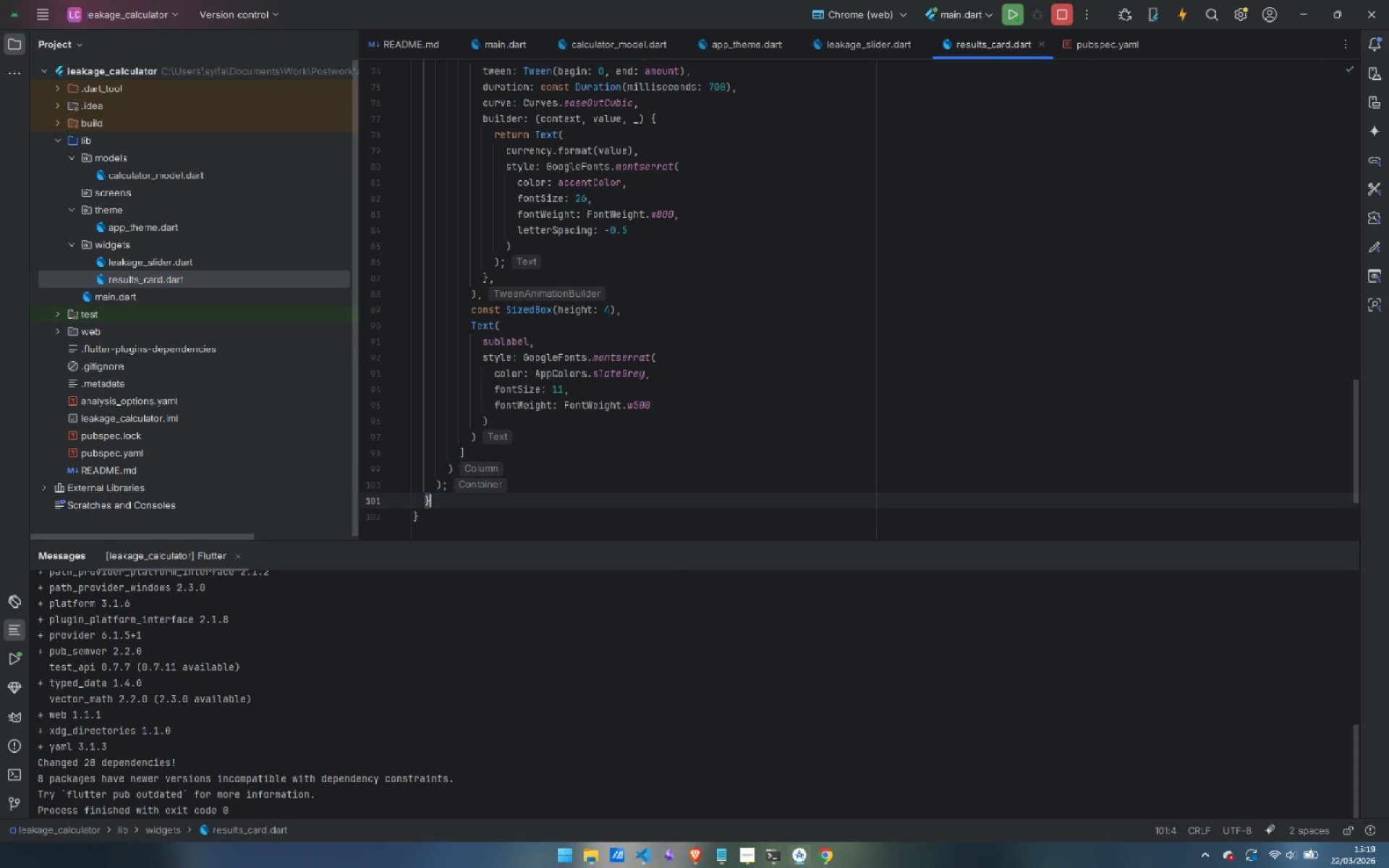 
key(ArrowDown)
 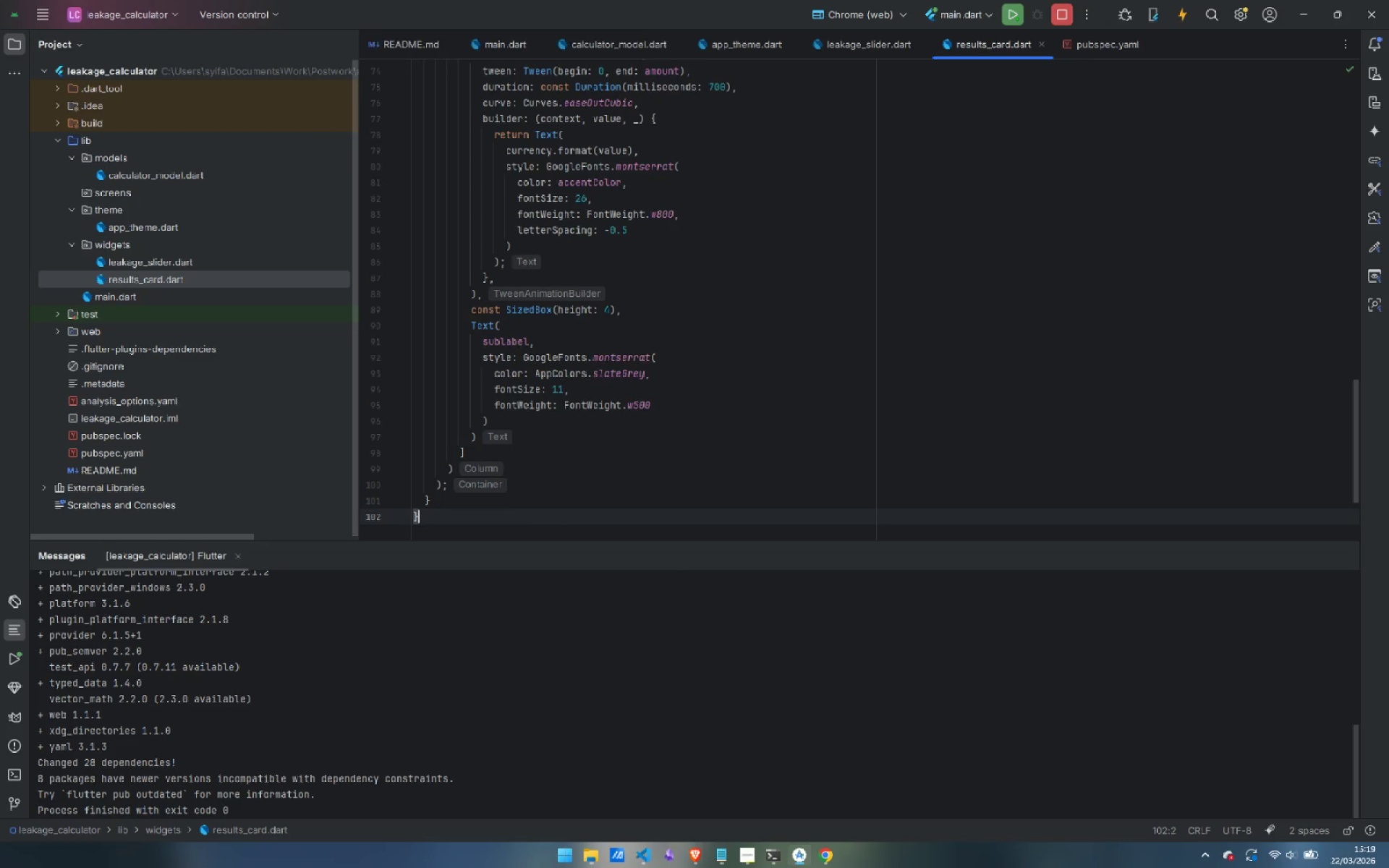 
key(Enter)
 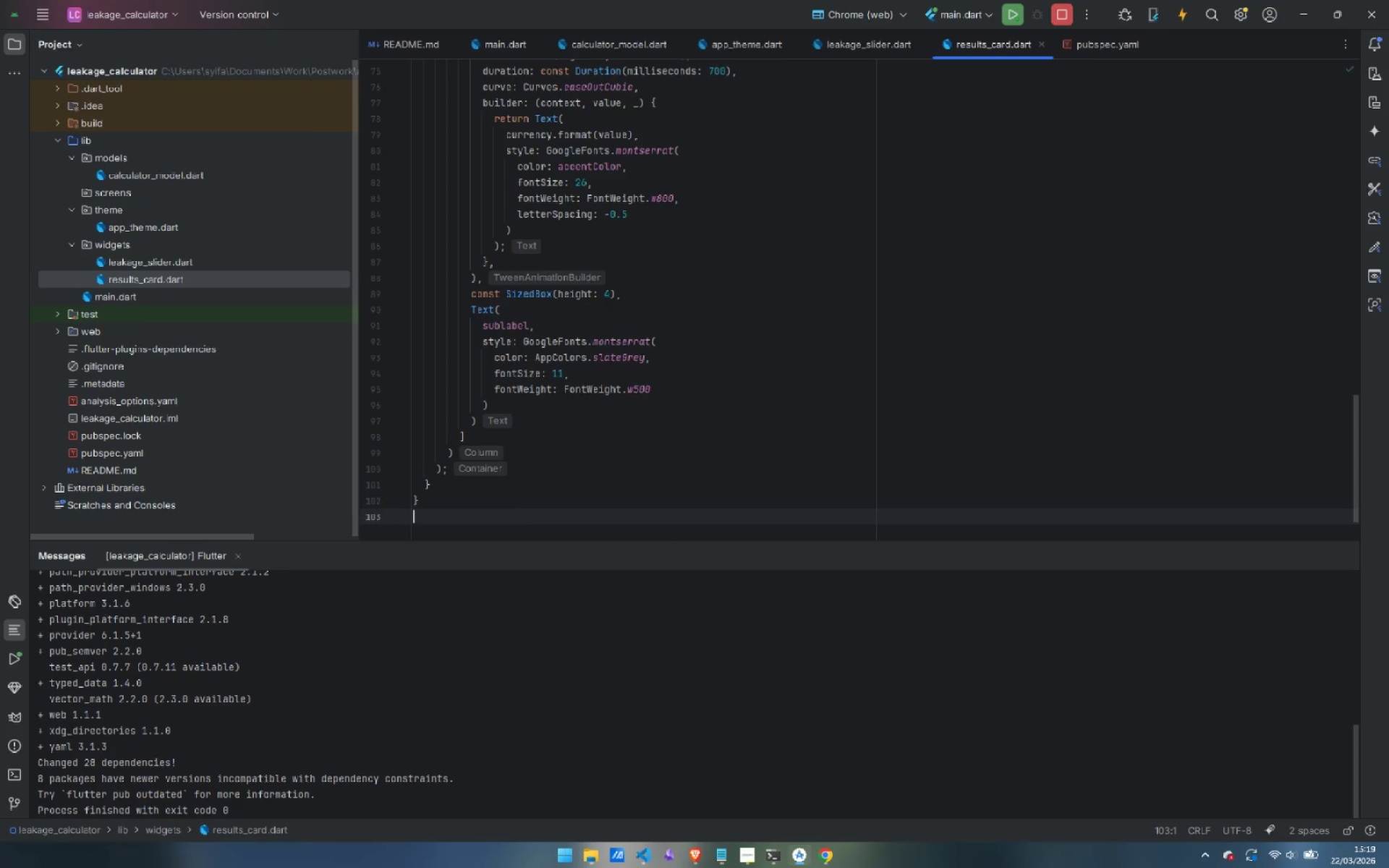 
key(Enter)
 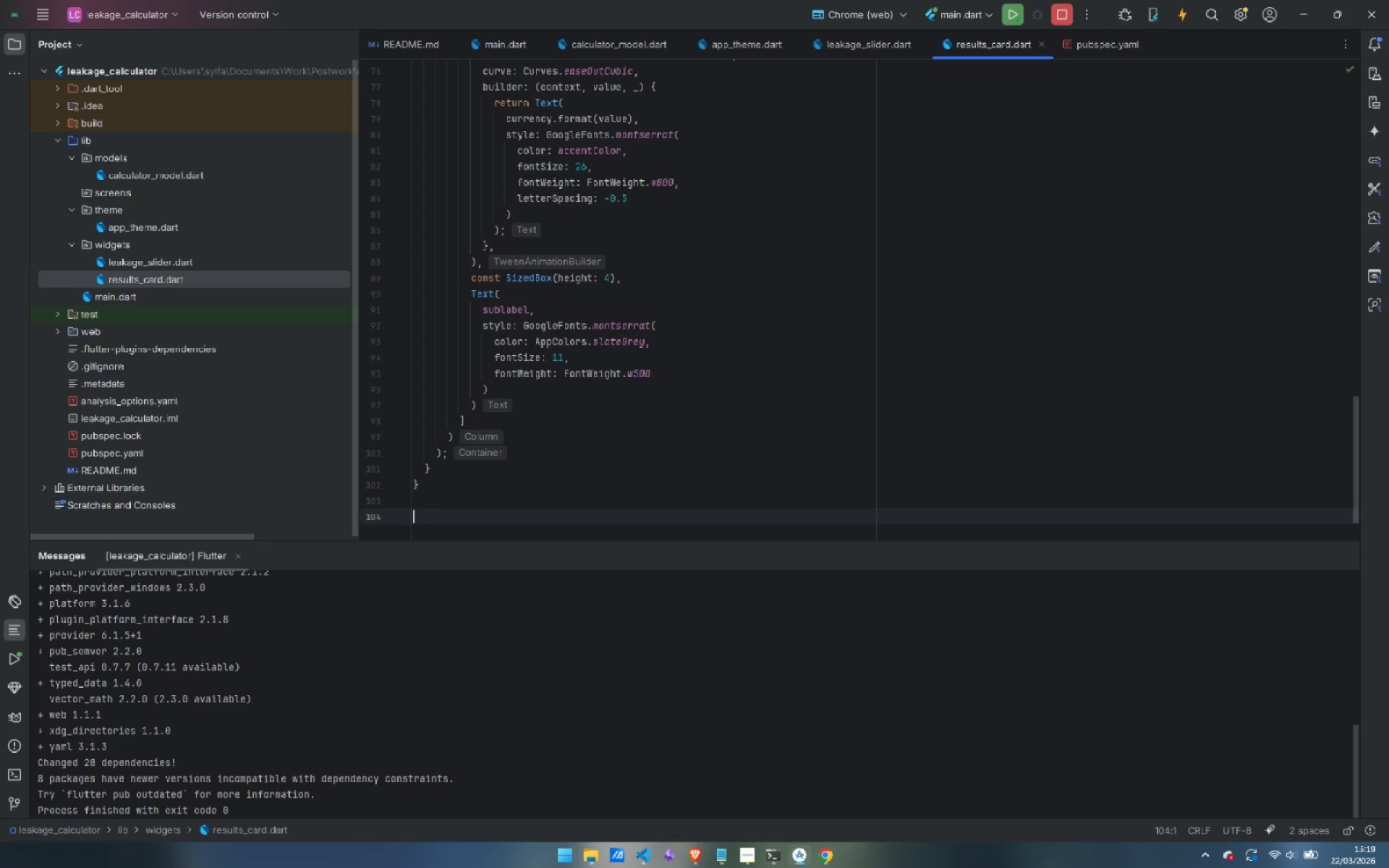 
type(class SectionDivider extends State)
 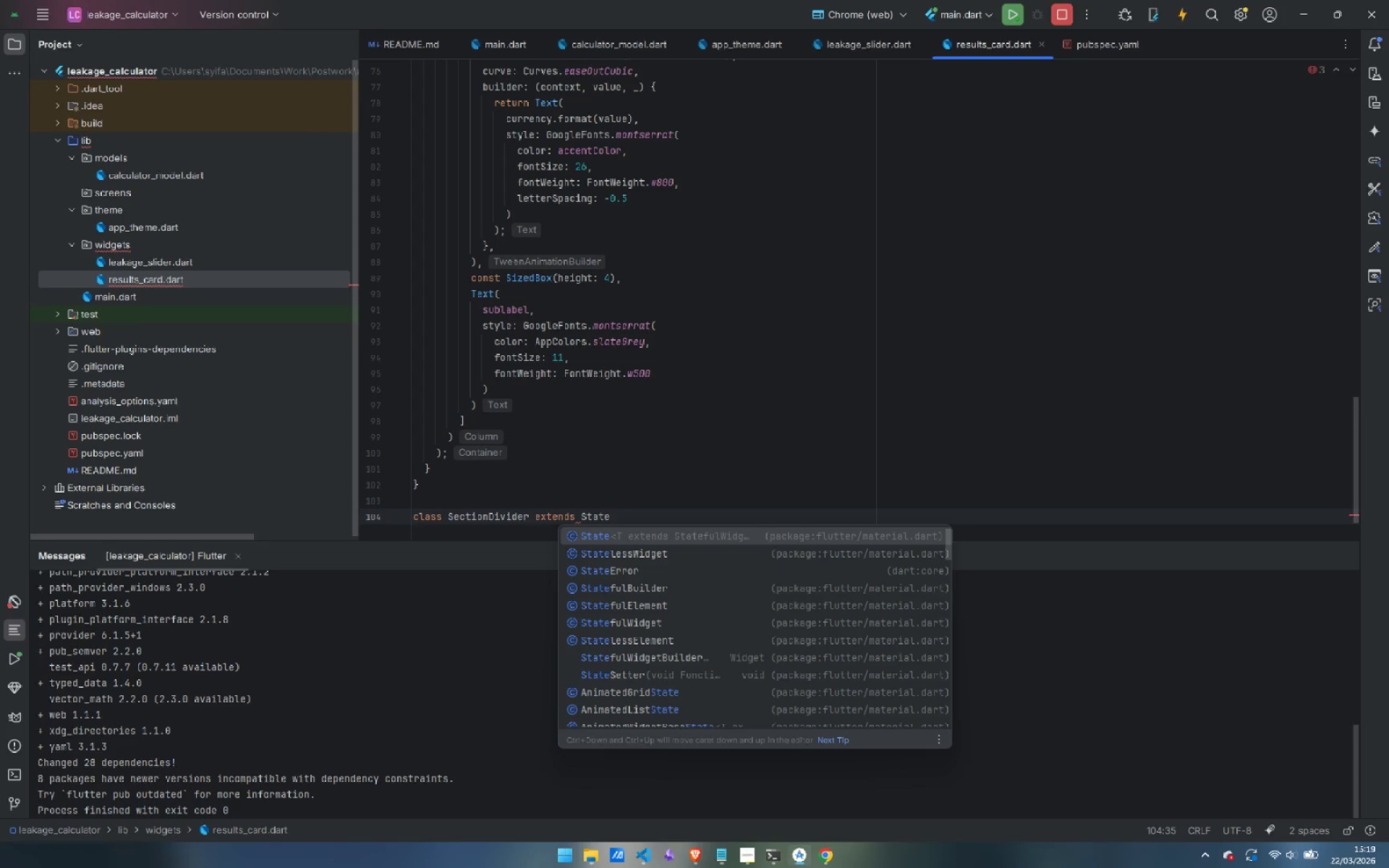 
key(ArrowDown)
 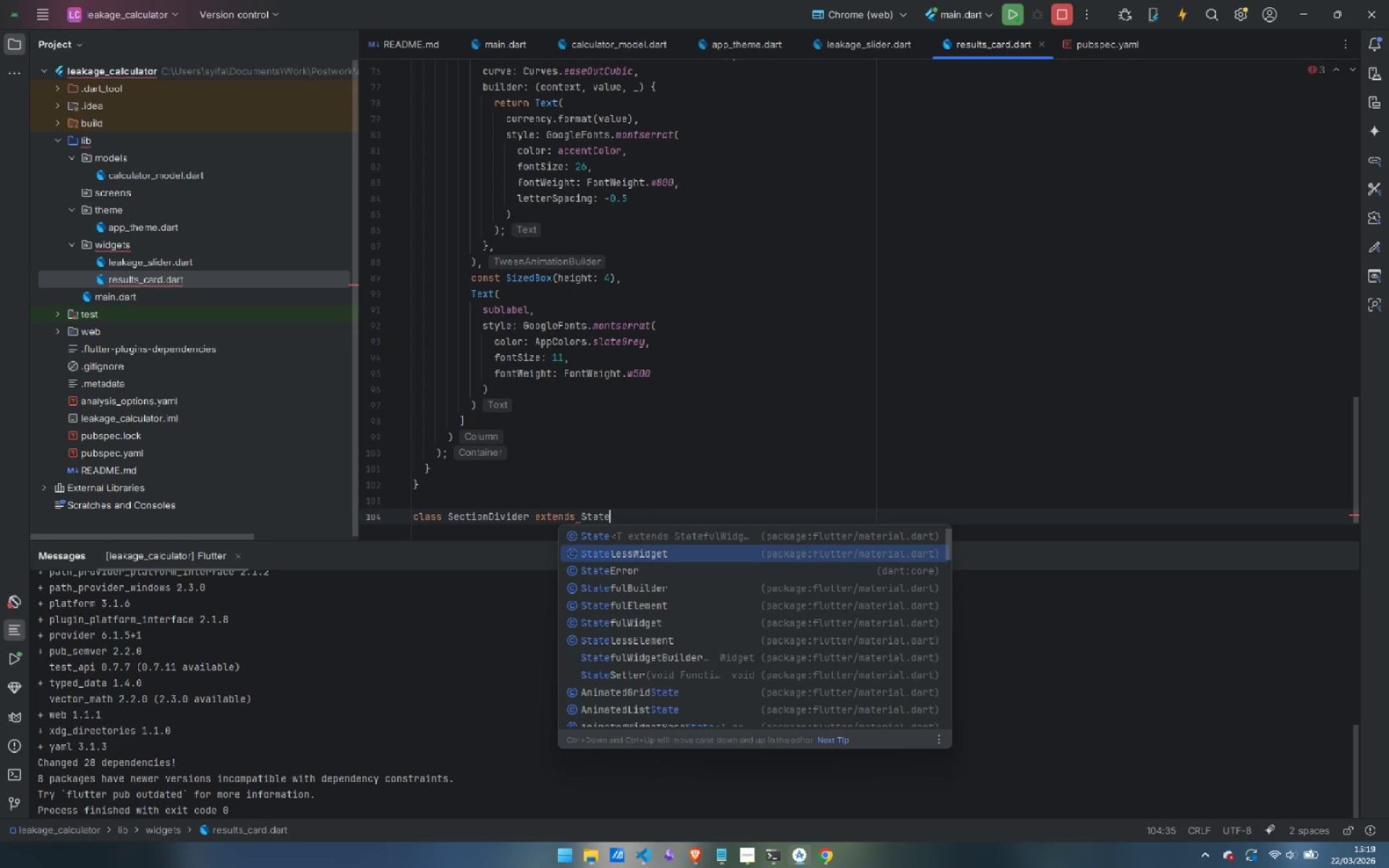 
key(Enter)
 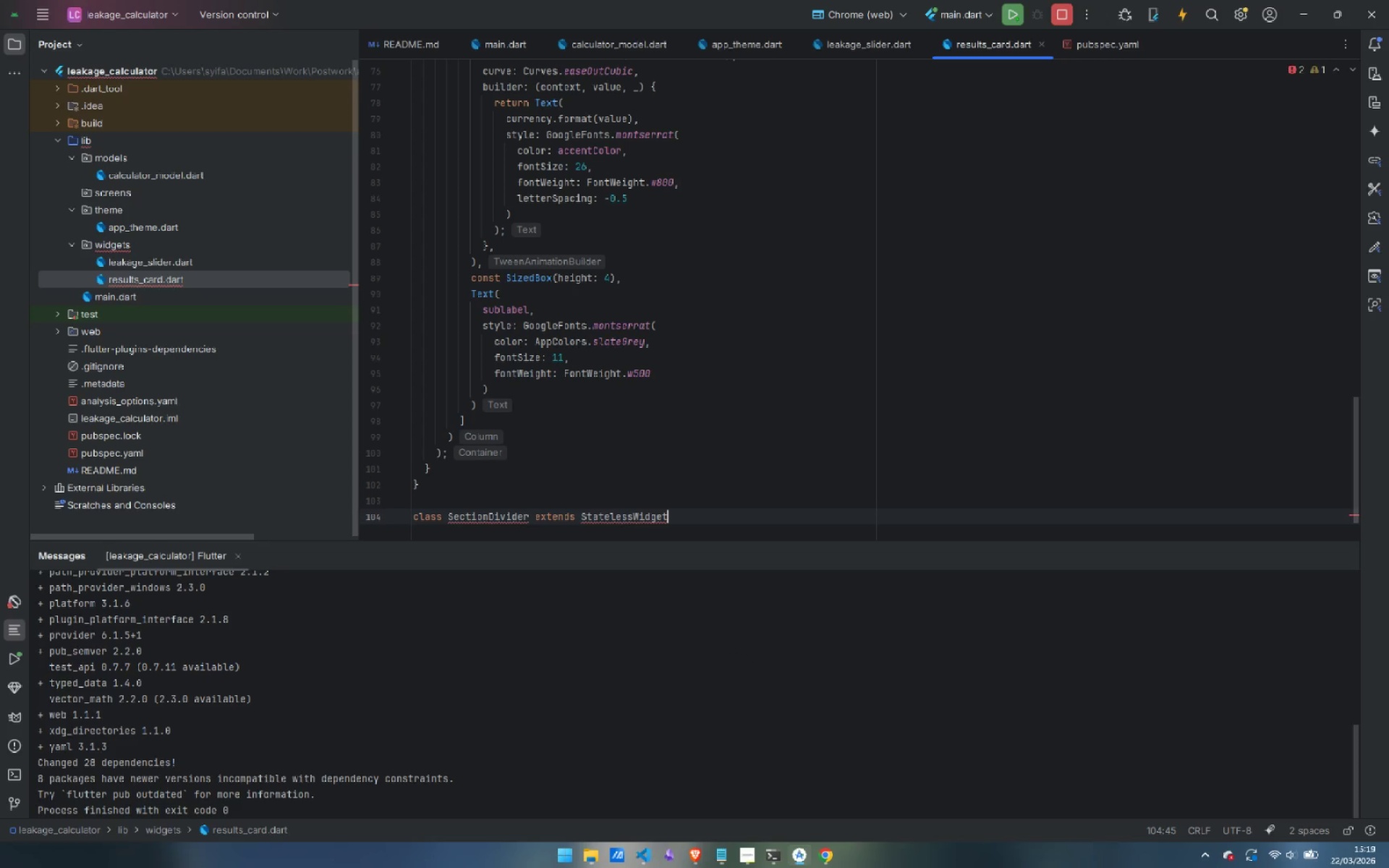 
key(Space)
 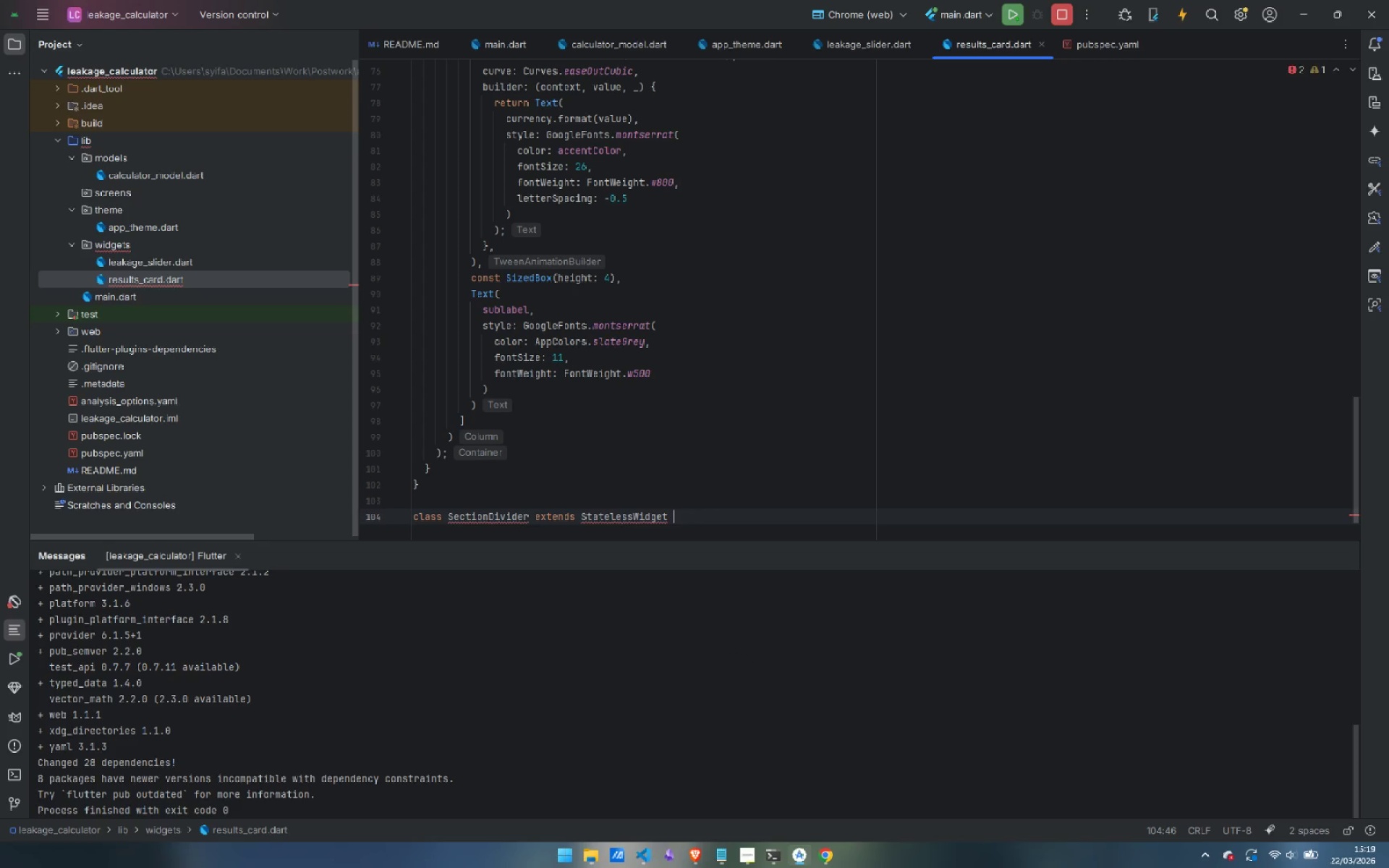 
key(Shift+BracketLeft)
 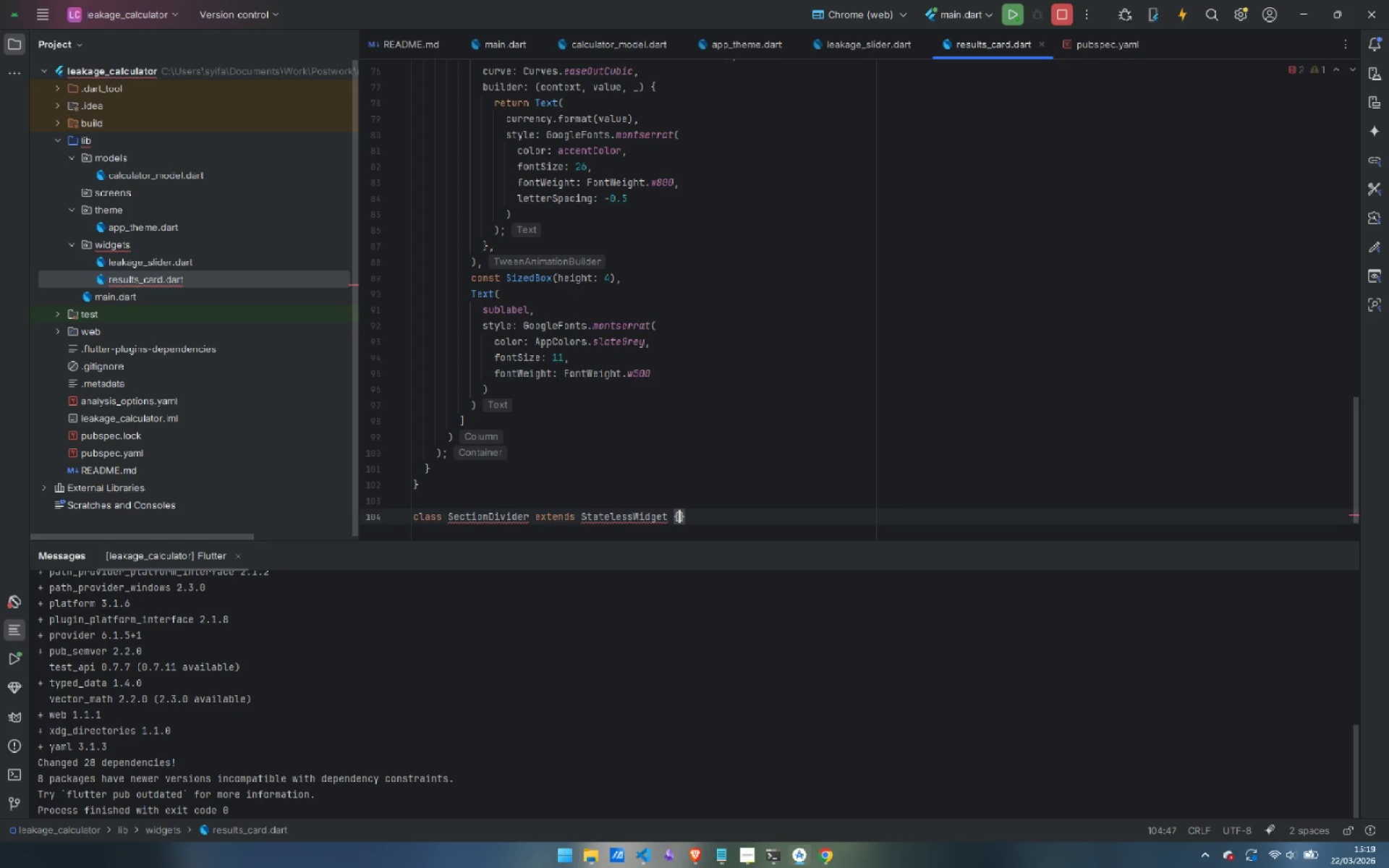 
key(Enter)
 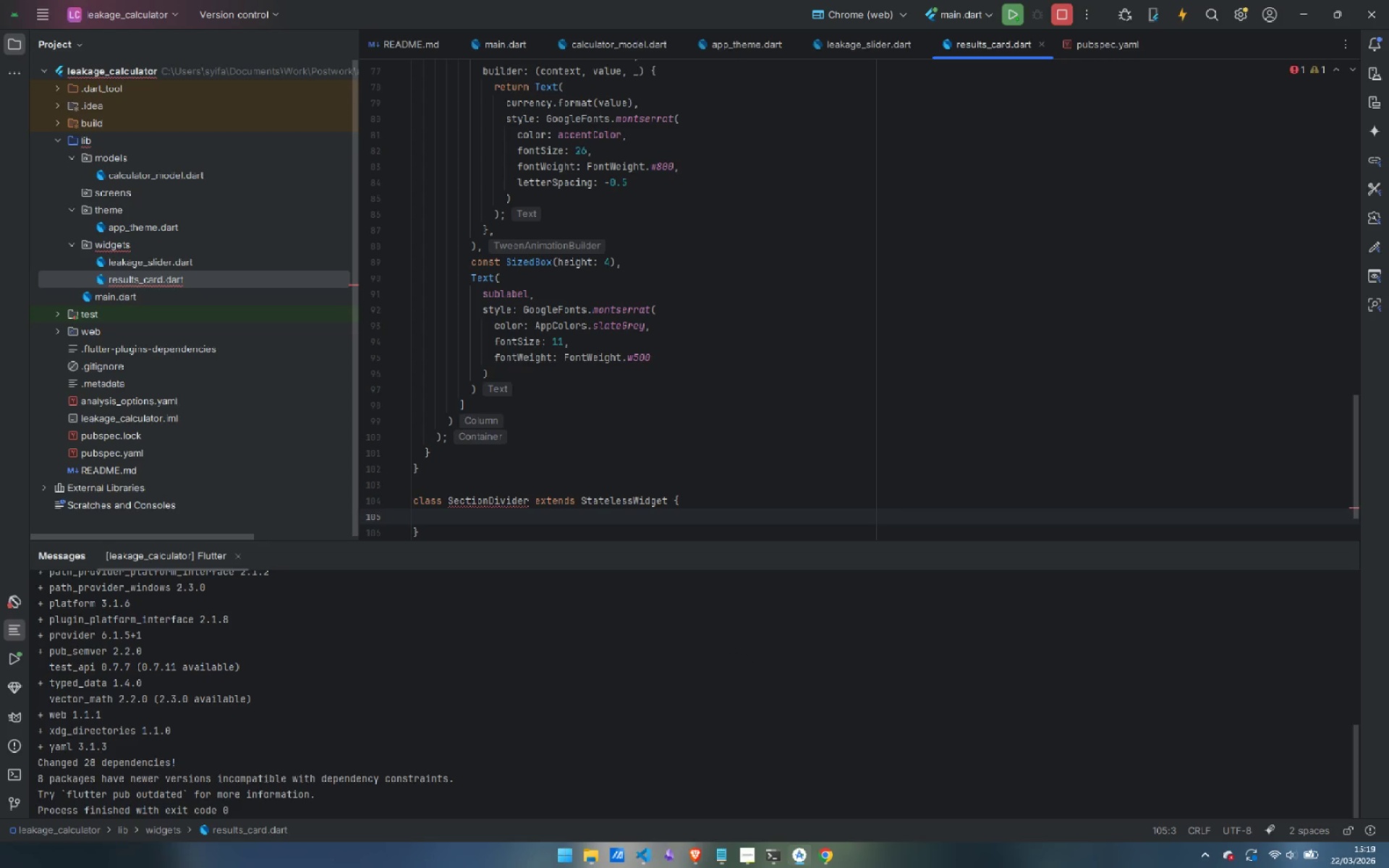 
type(const SectionDivider({super.k)
 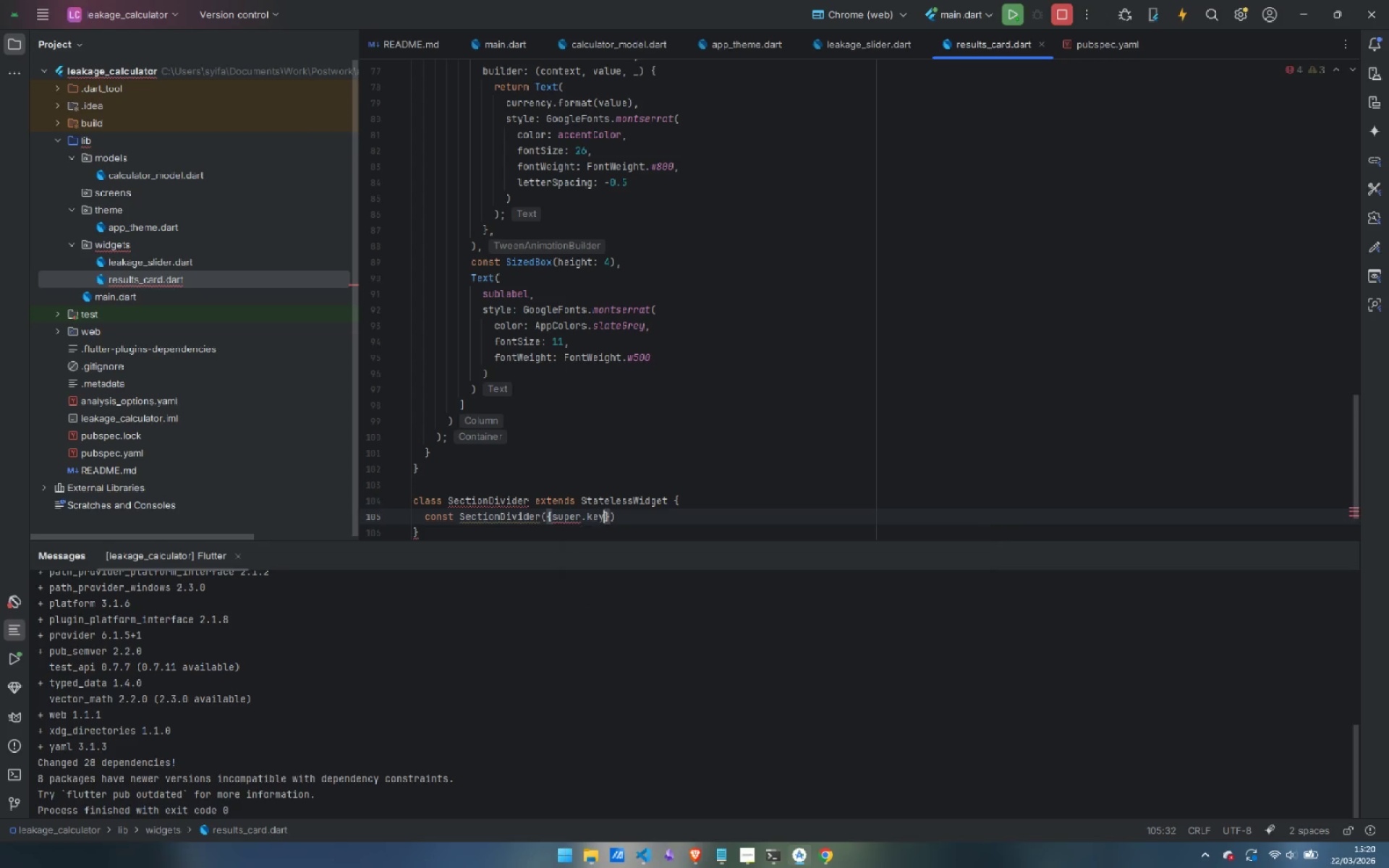 
 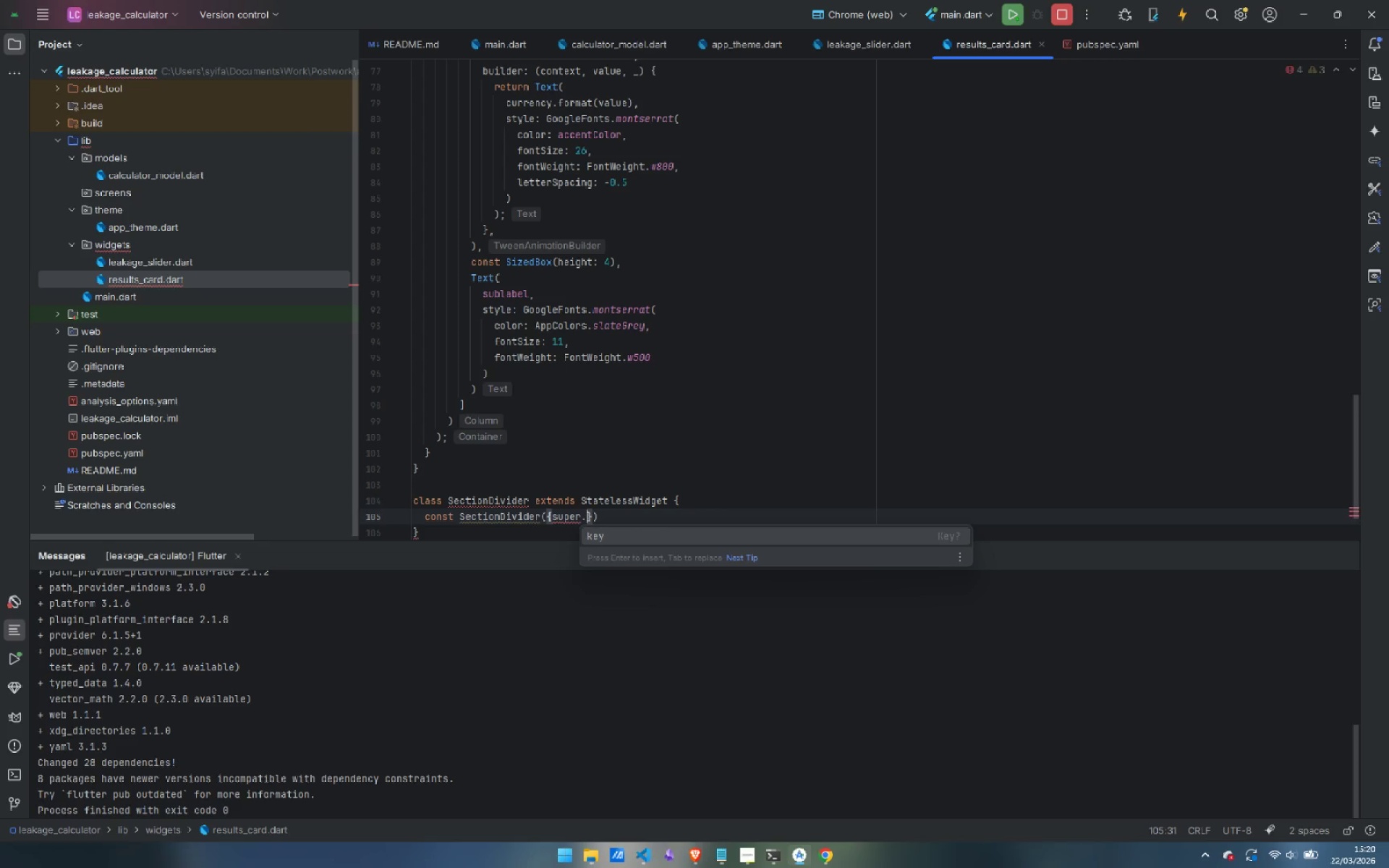 
key(Enter)
 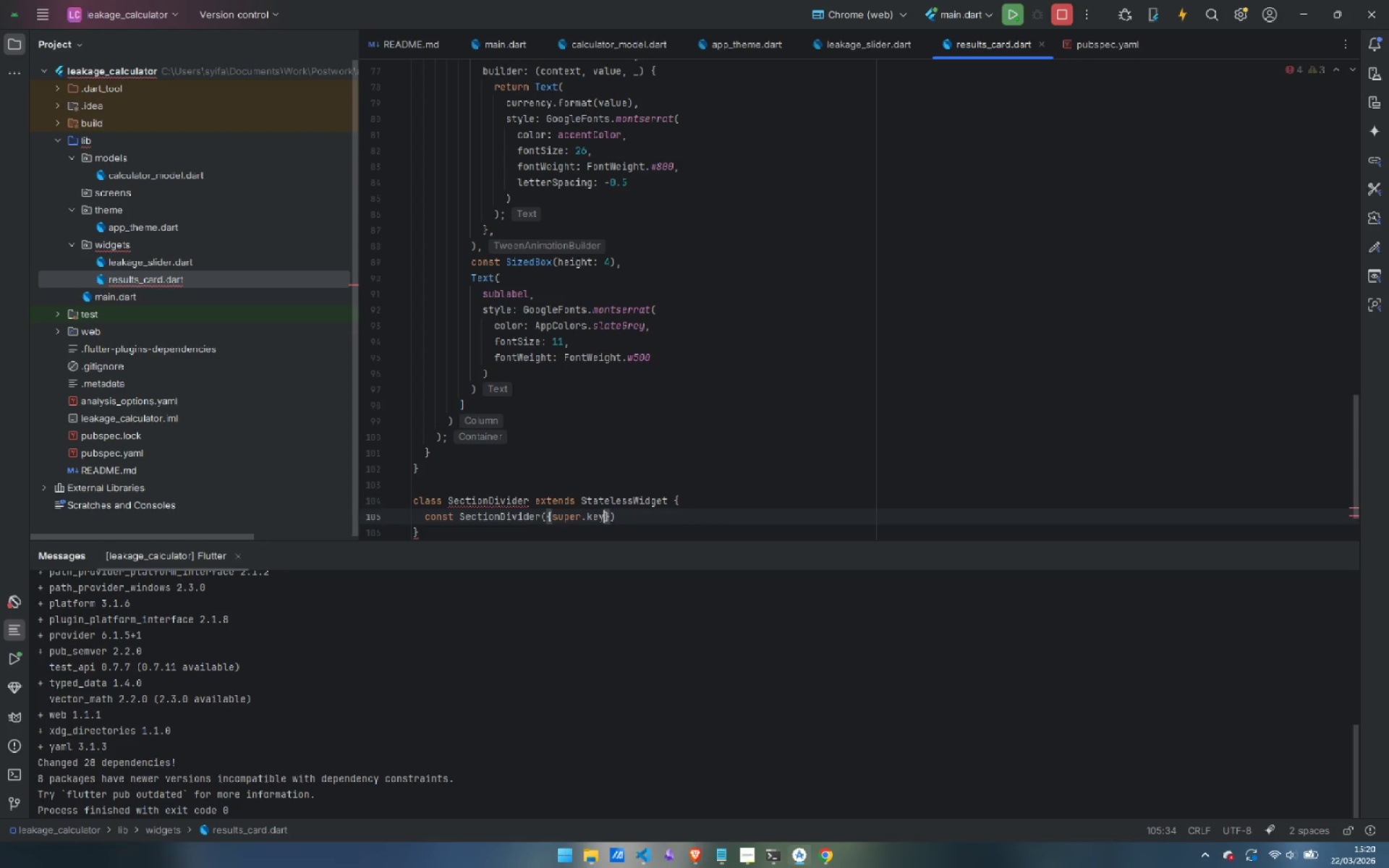 
key(ArrowRight)
 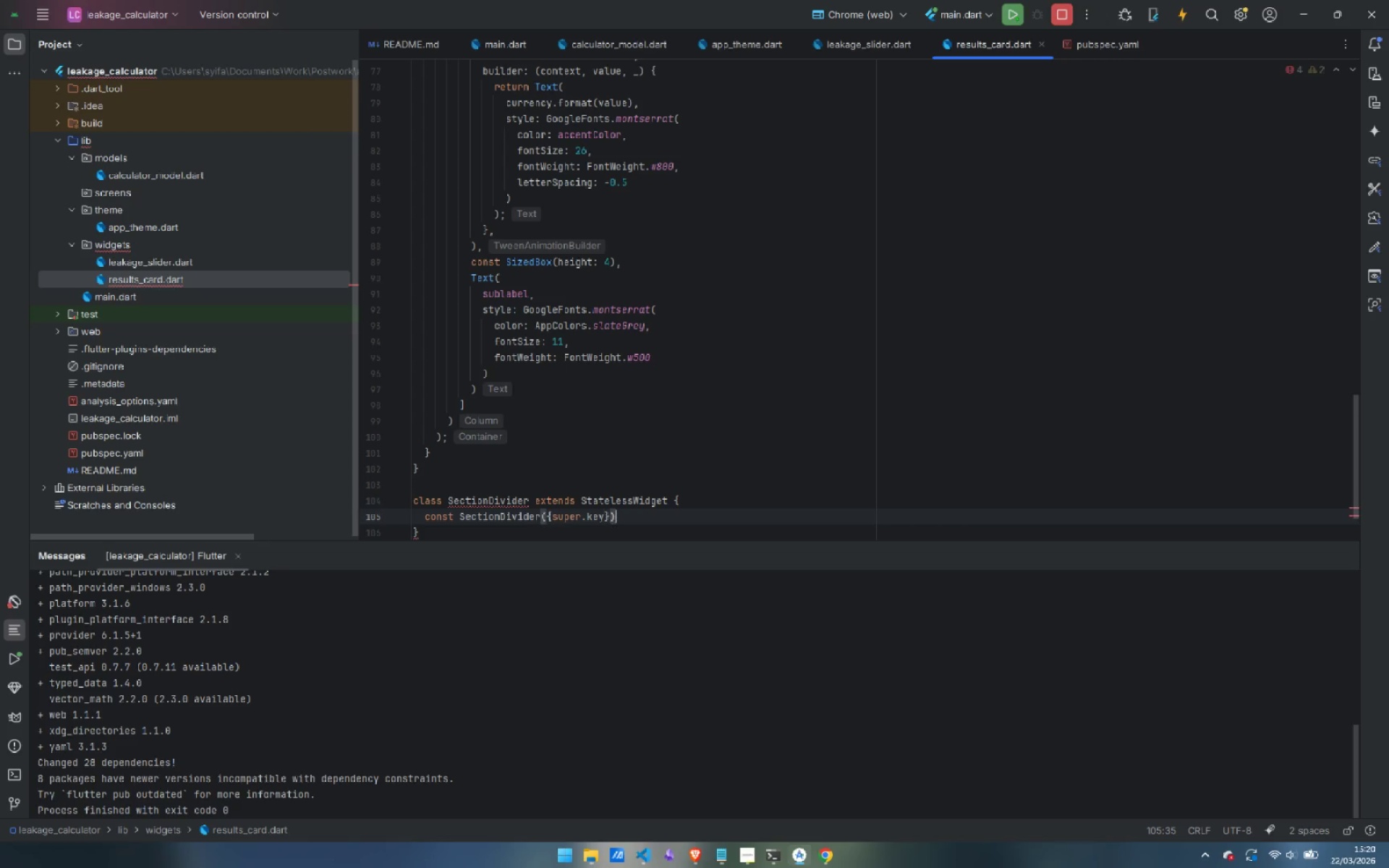 
key(ArrowRight)
 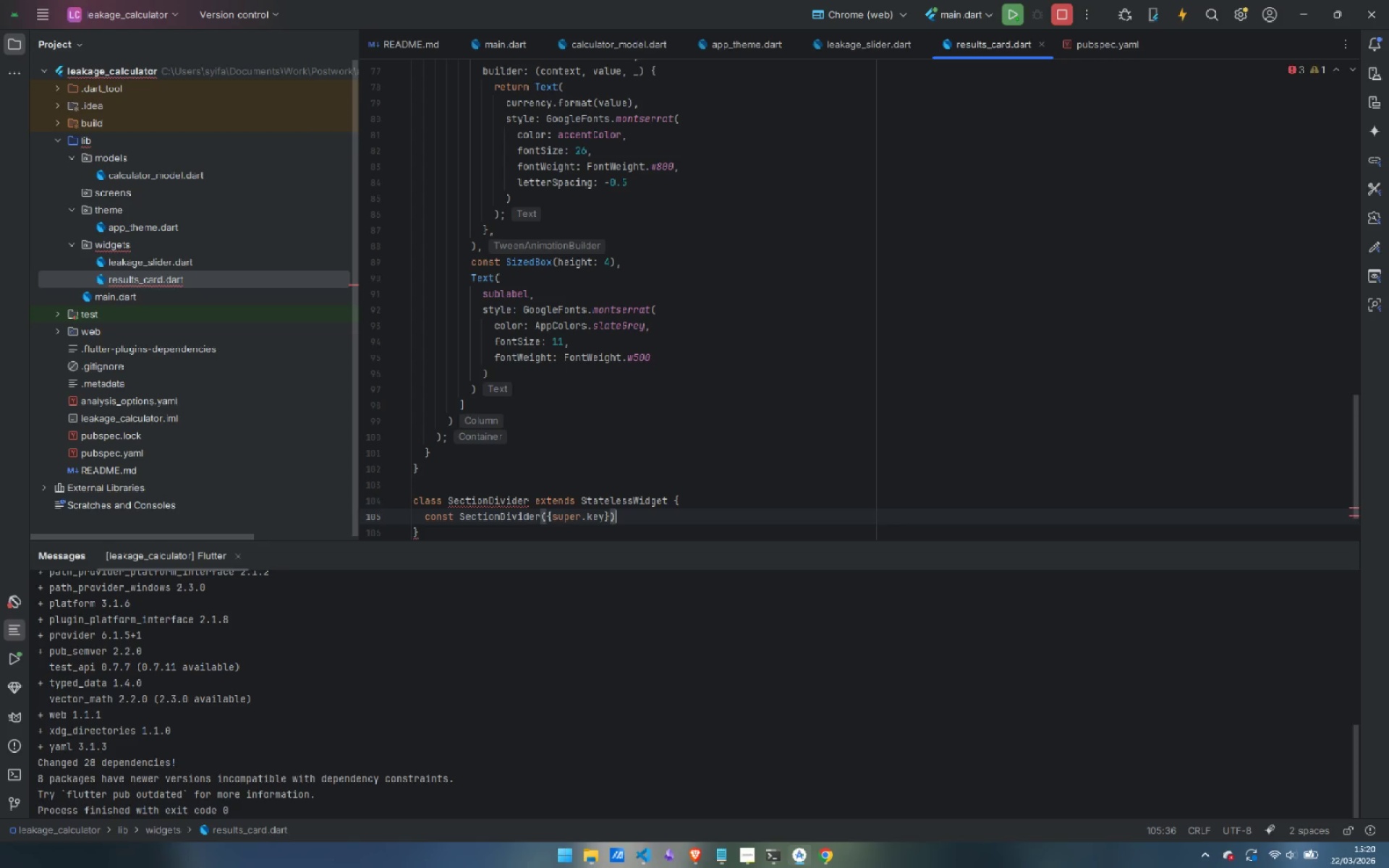 
key(Semicolon)
 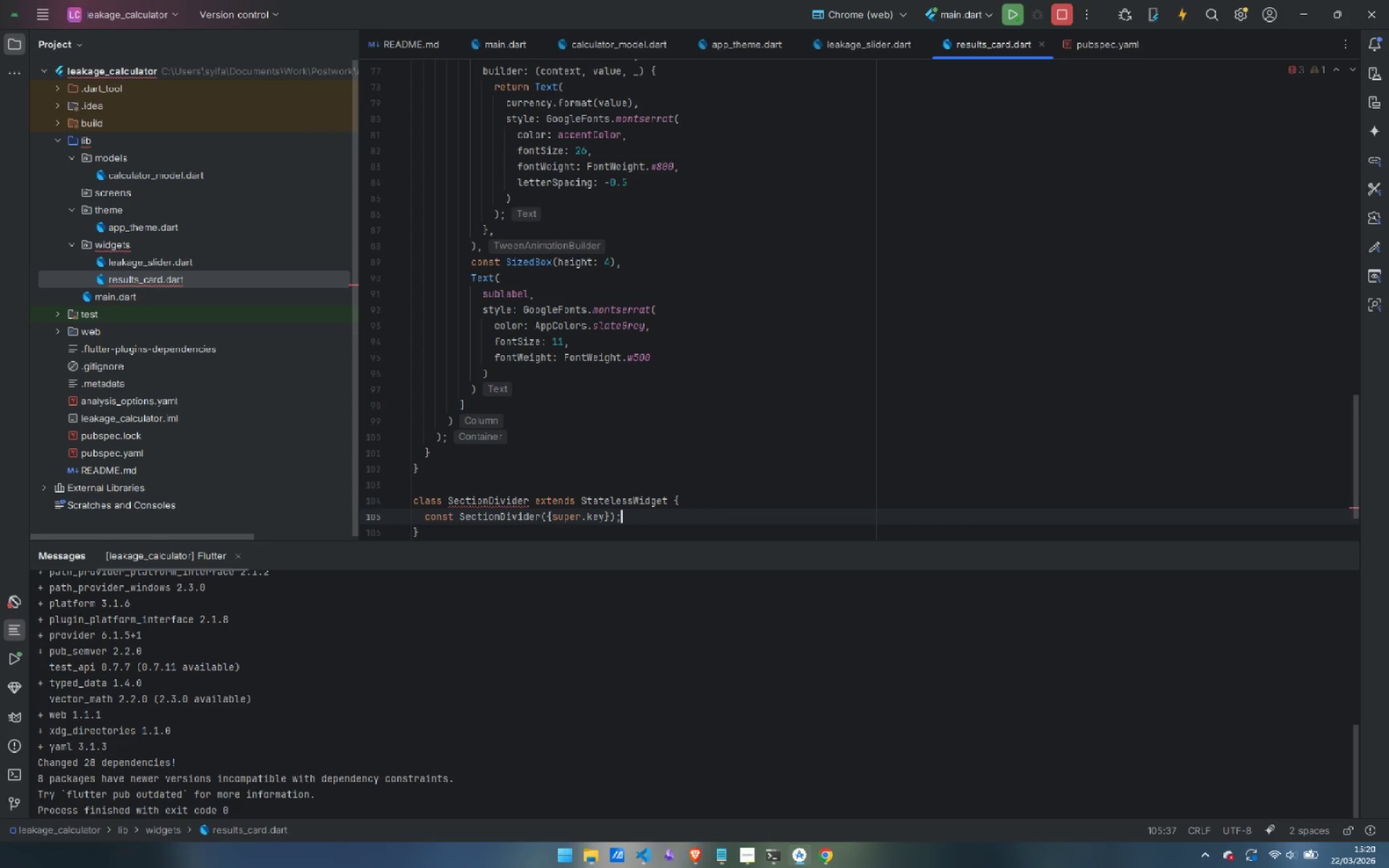 
key(Enter)
 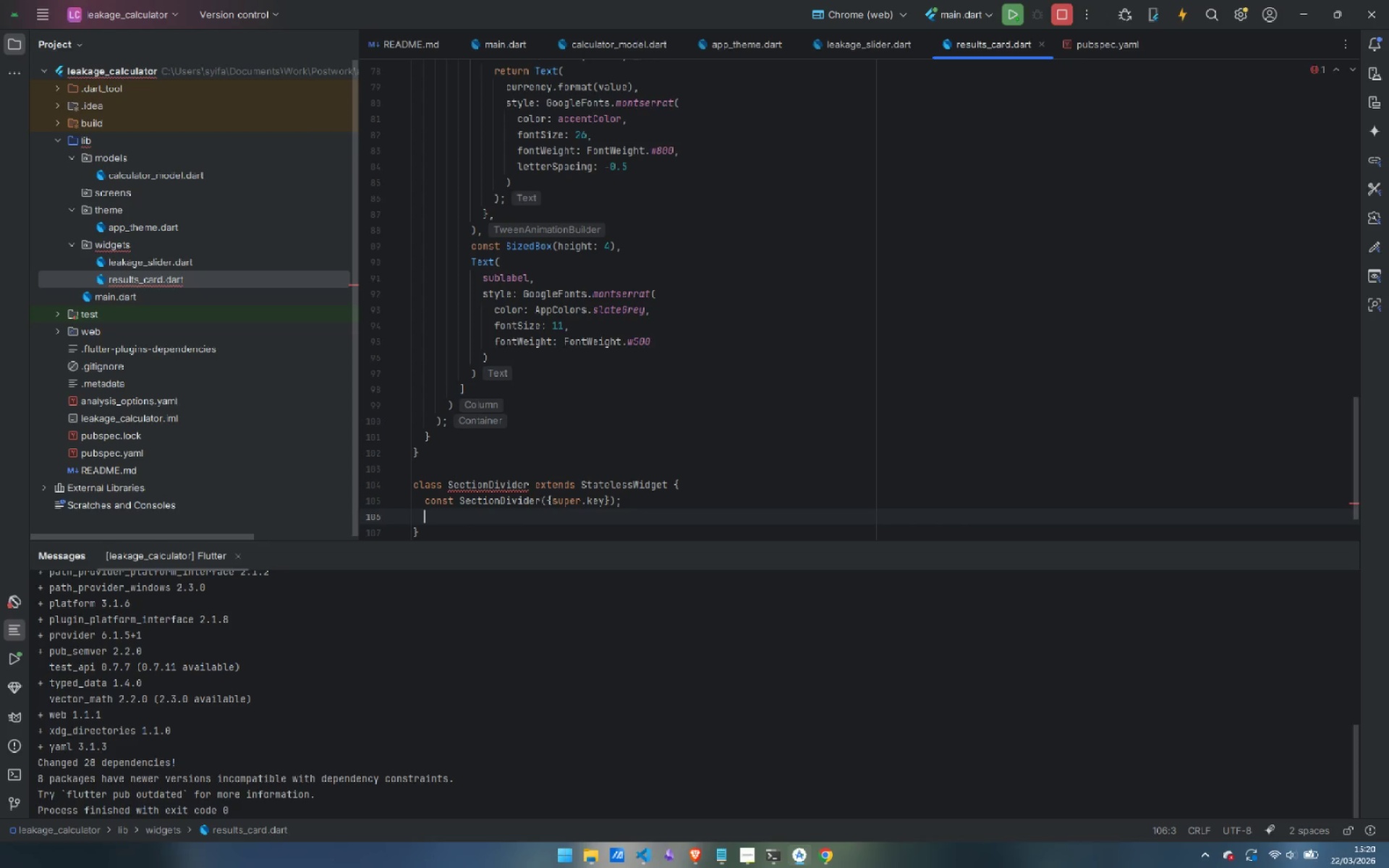 
key(Enter)
 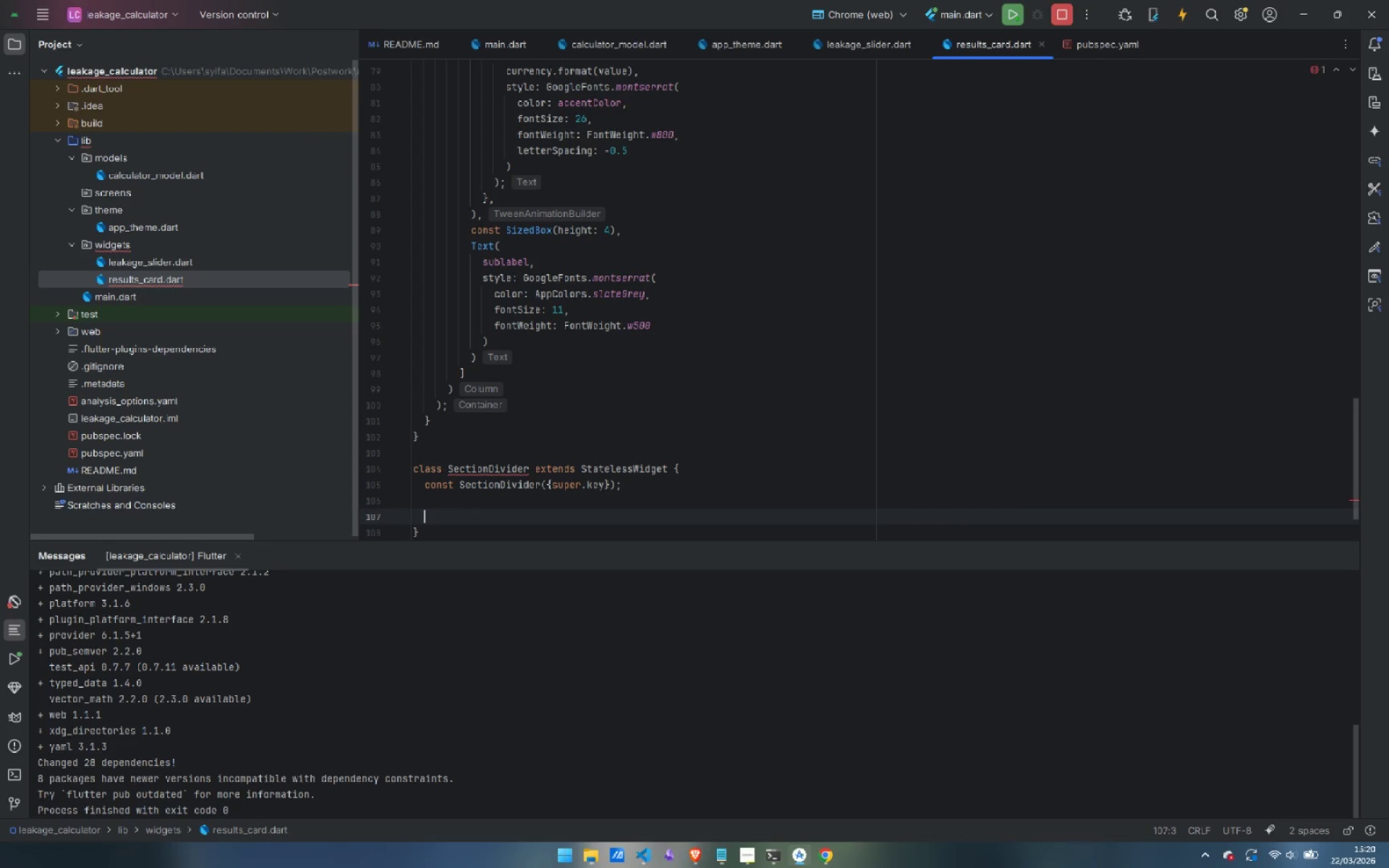 
type(bu)
 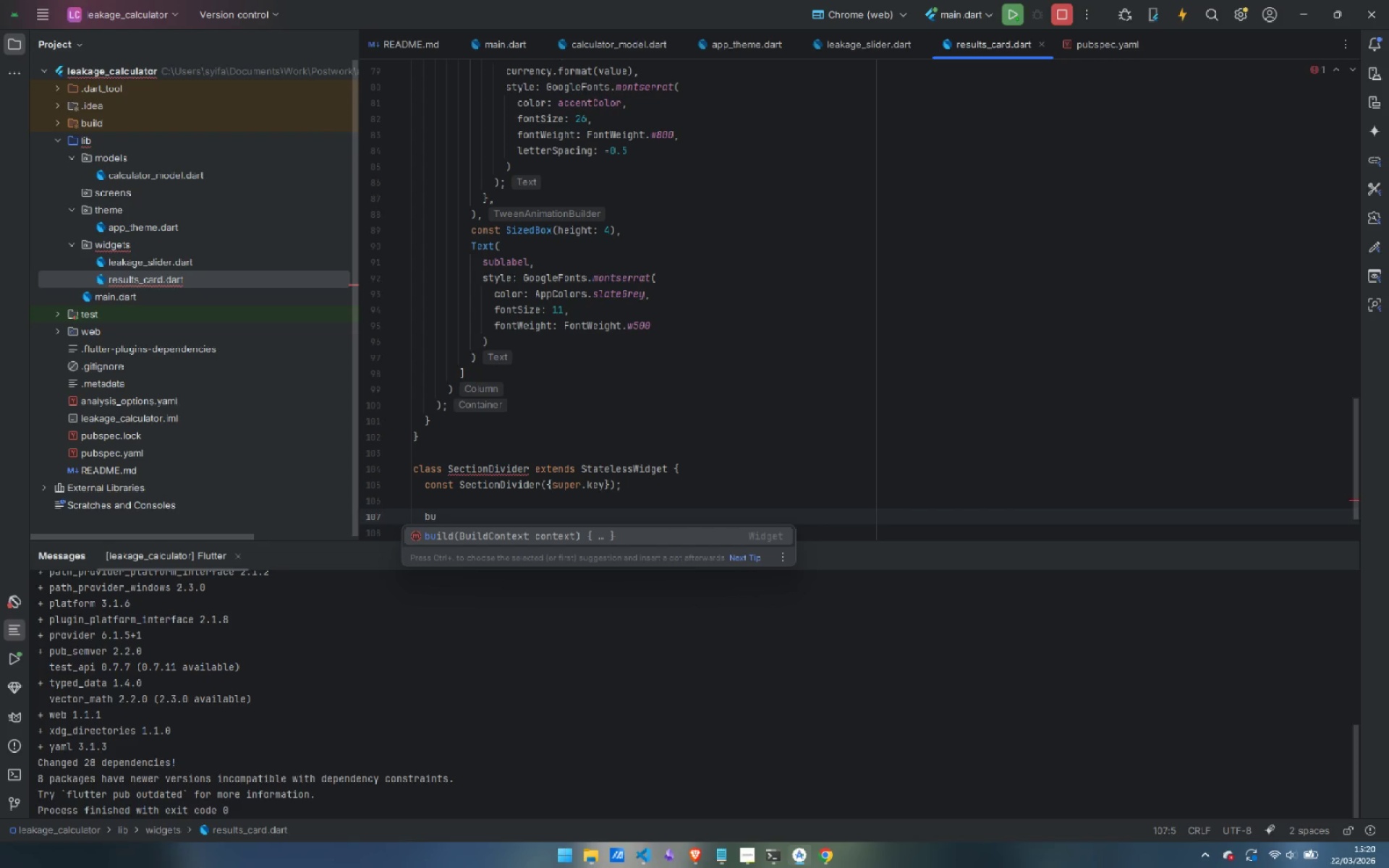 
key(Enter)
 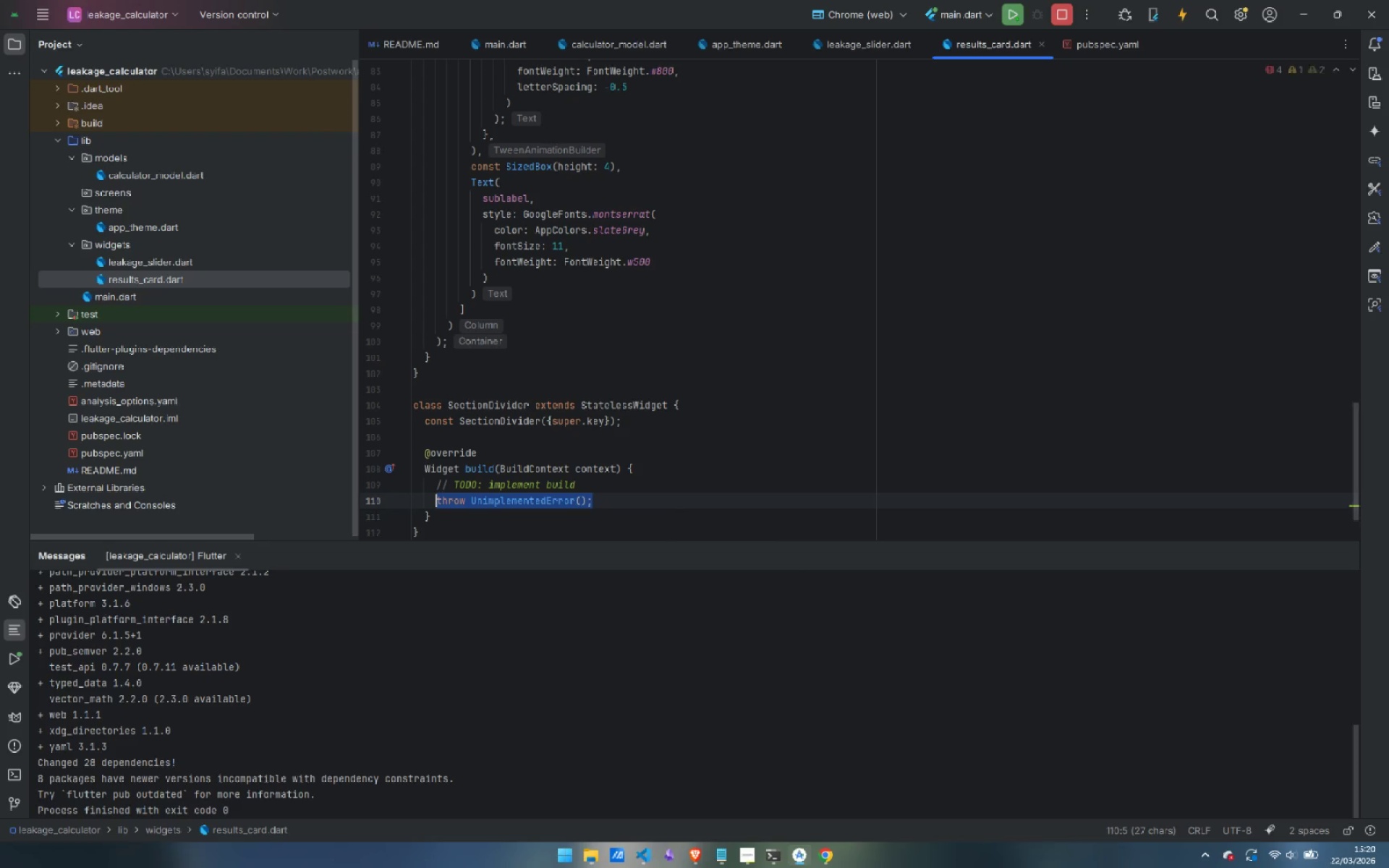 
key(Backspace)
 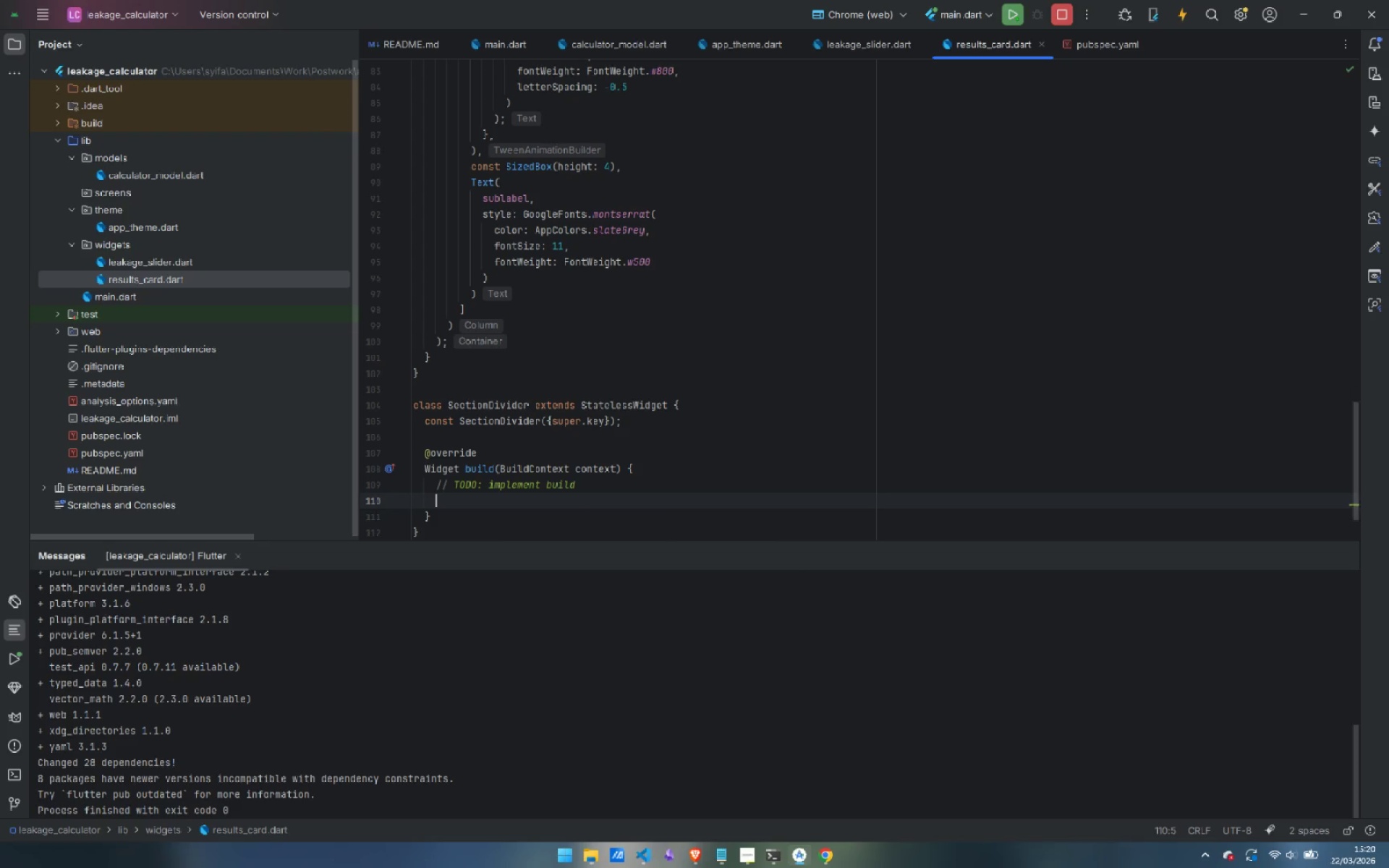 
key(Control+Backspace)
 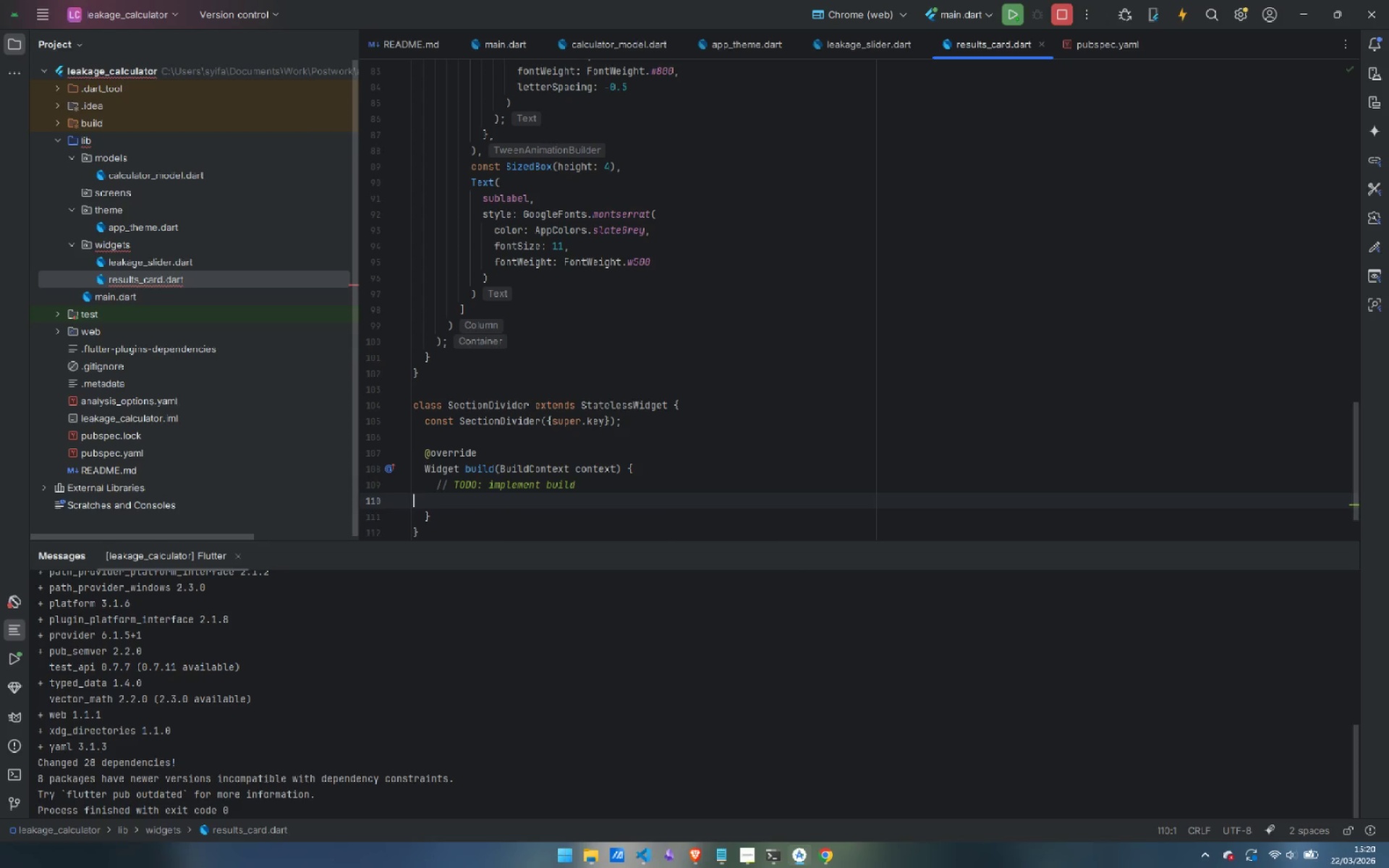 
key(Control+Backspace)
 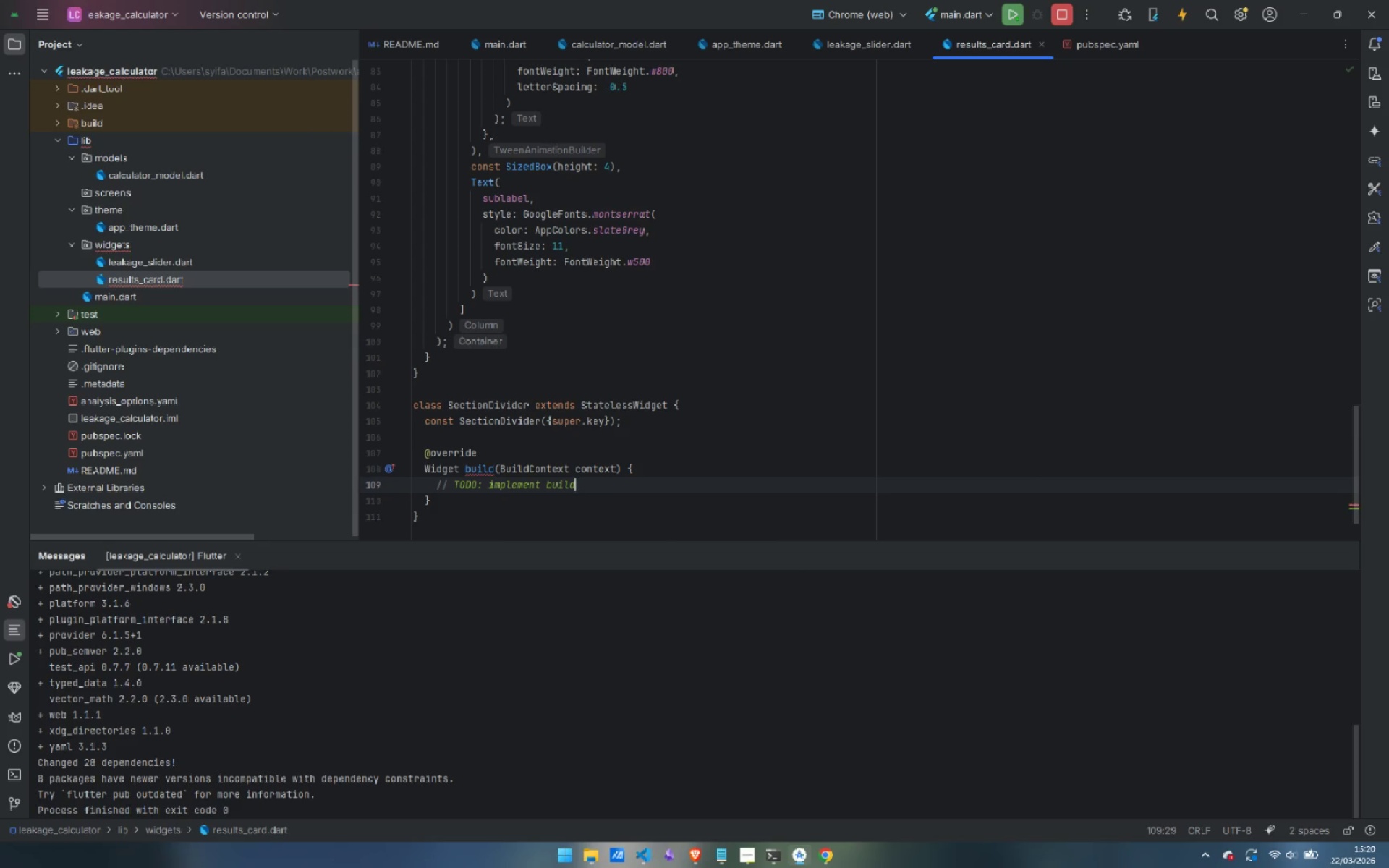 
key(Control+Backspace)
 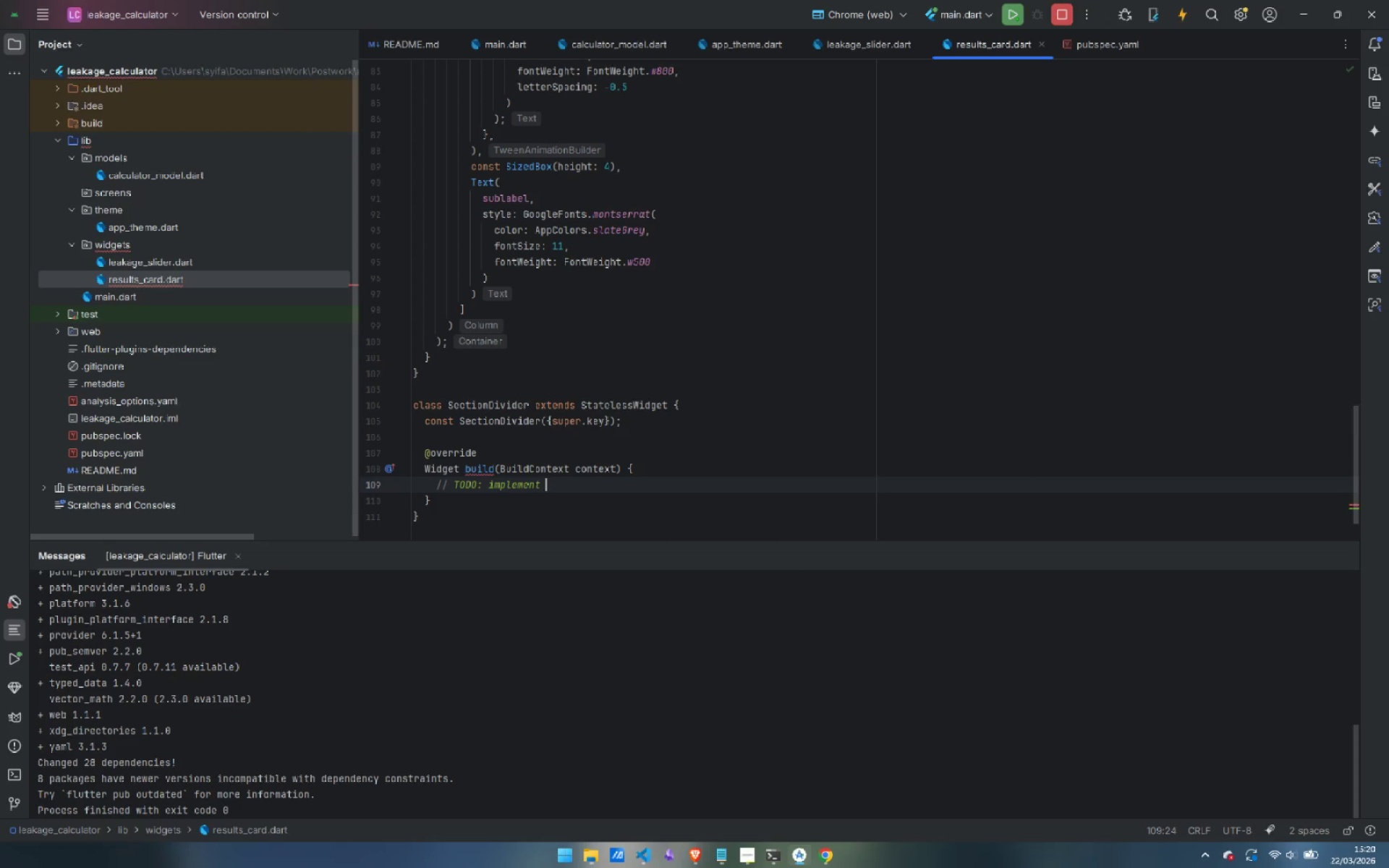 
key(Control+Backspace)
 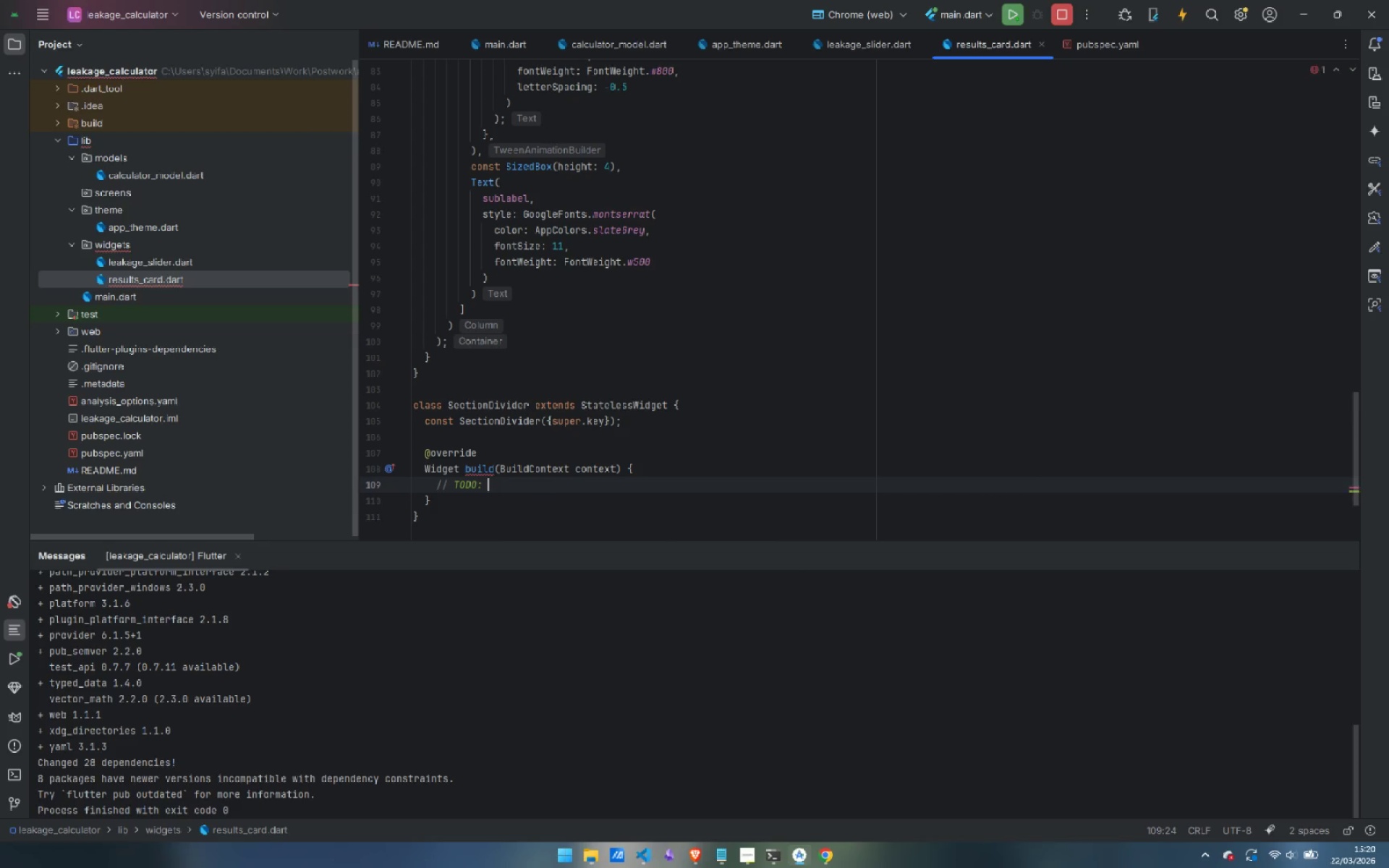 
key(Control+Backspace)
 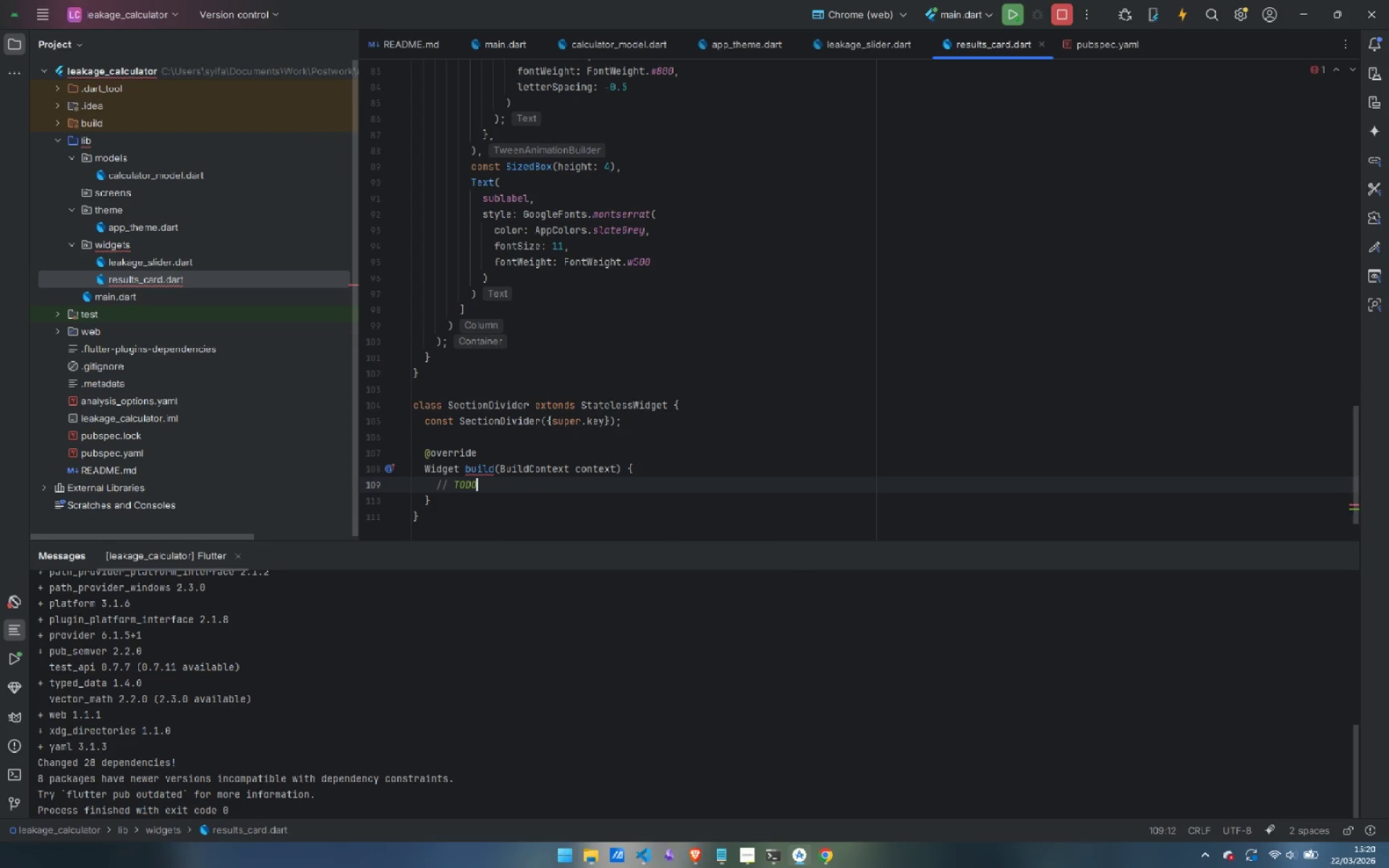 
key(Control+Backspace)
 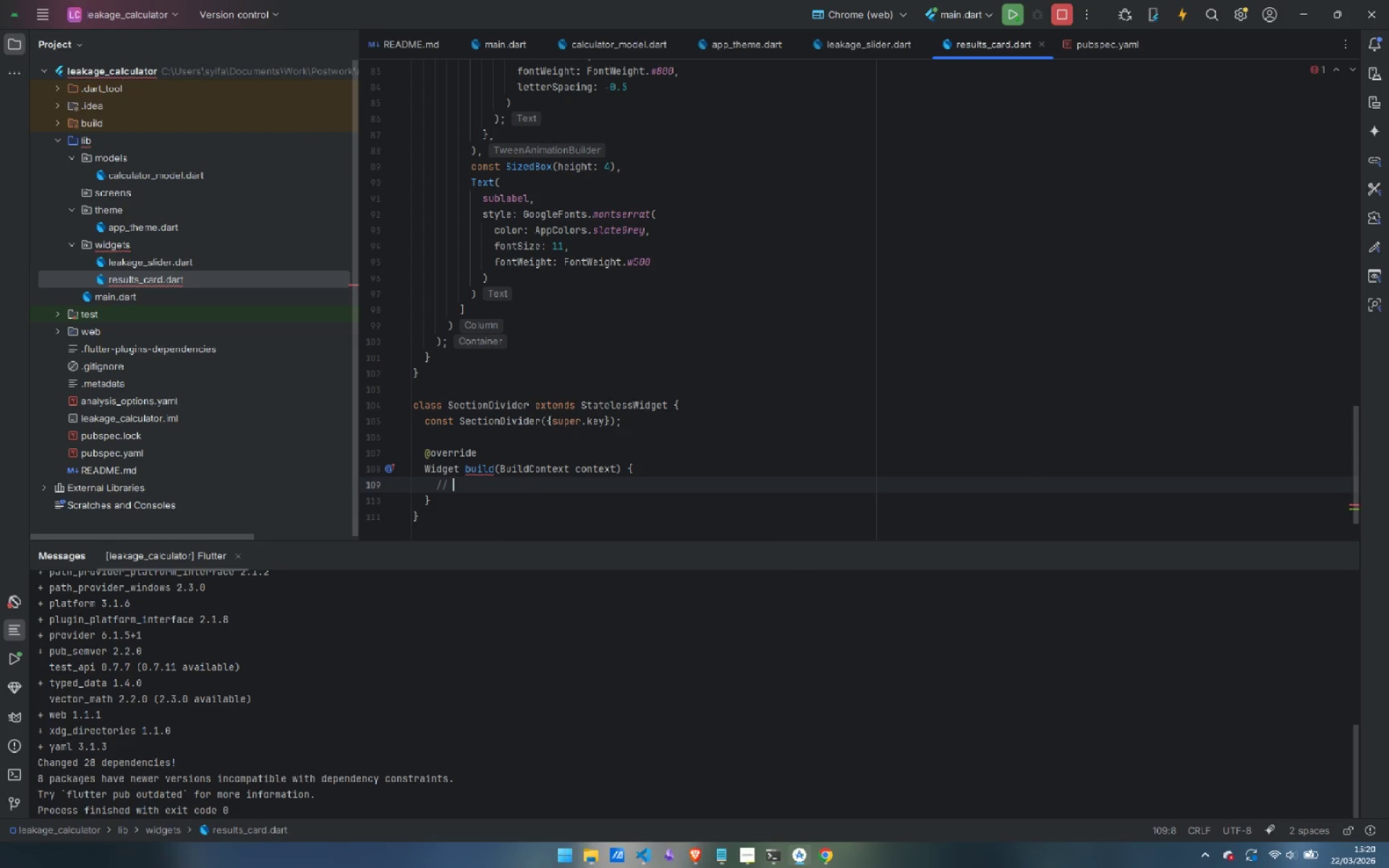 
key(Control+Backspace)
 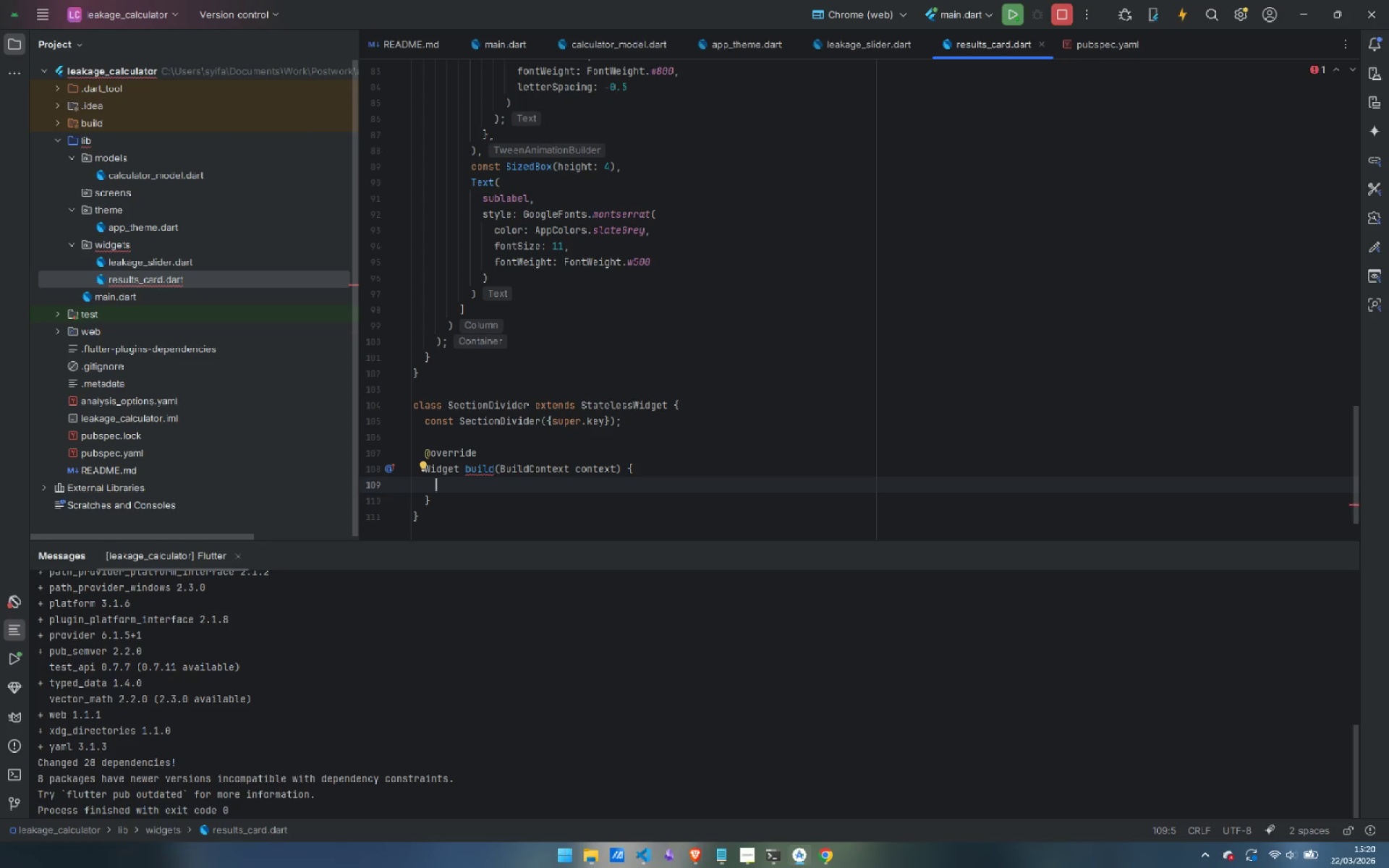 
wait(38.67)
 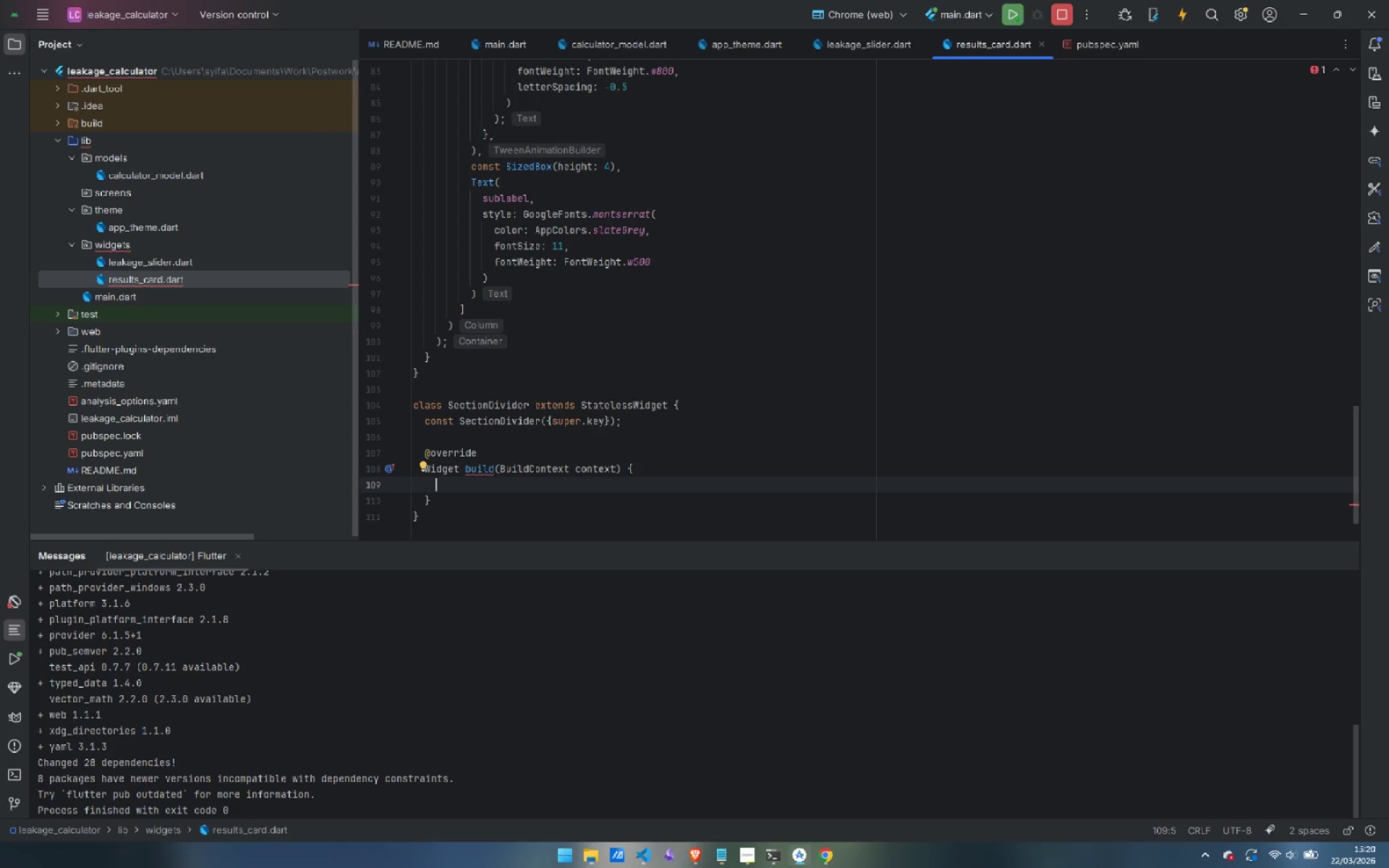 
type(return Row()
 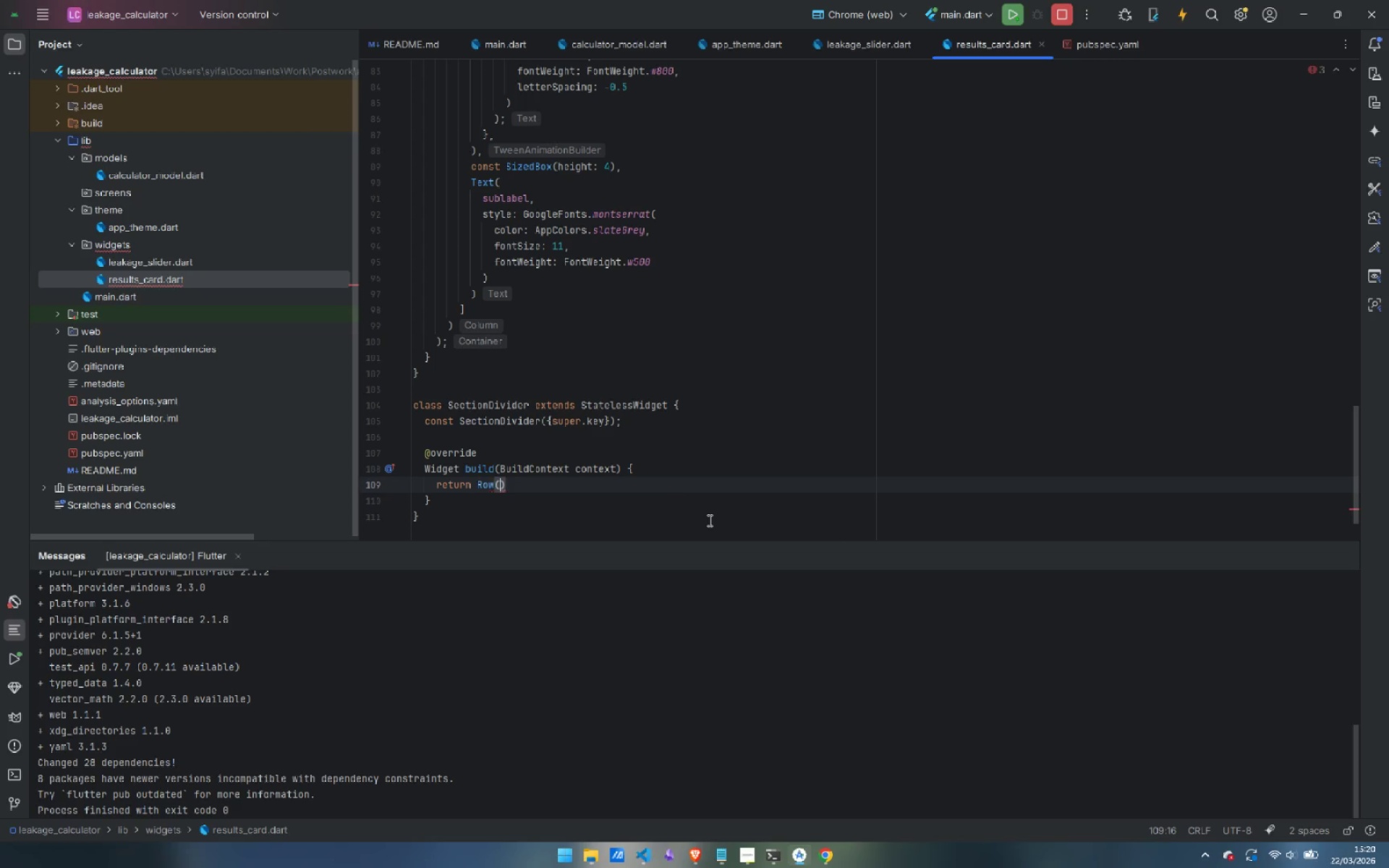 
key(Enter)
 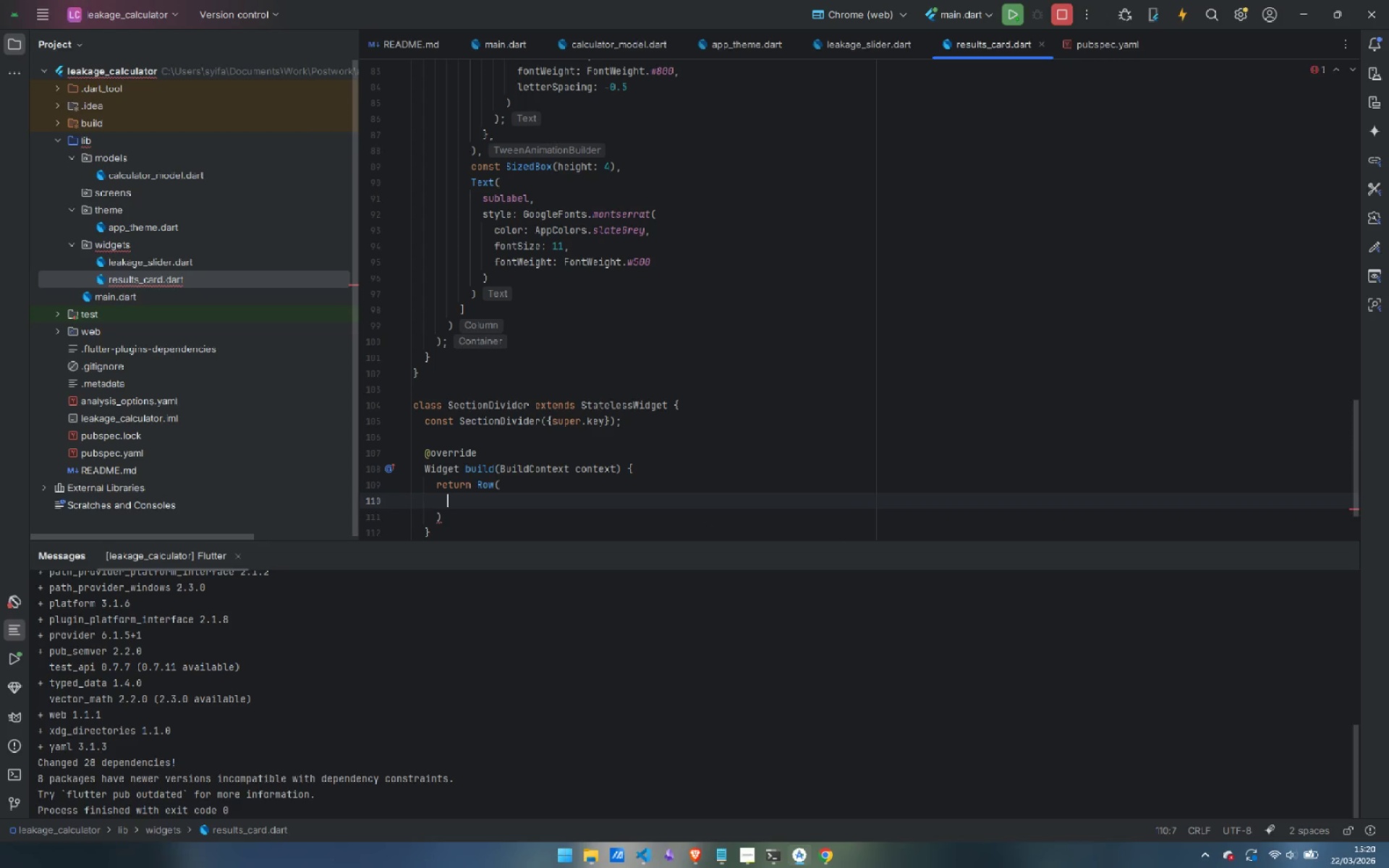 
type(children: [)
 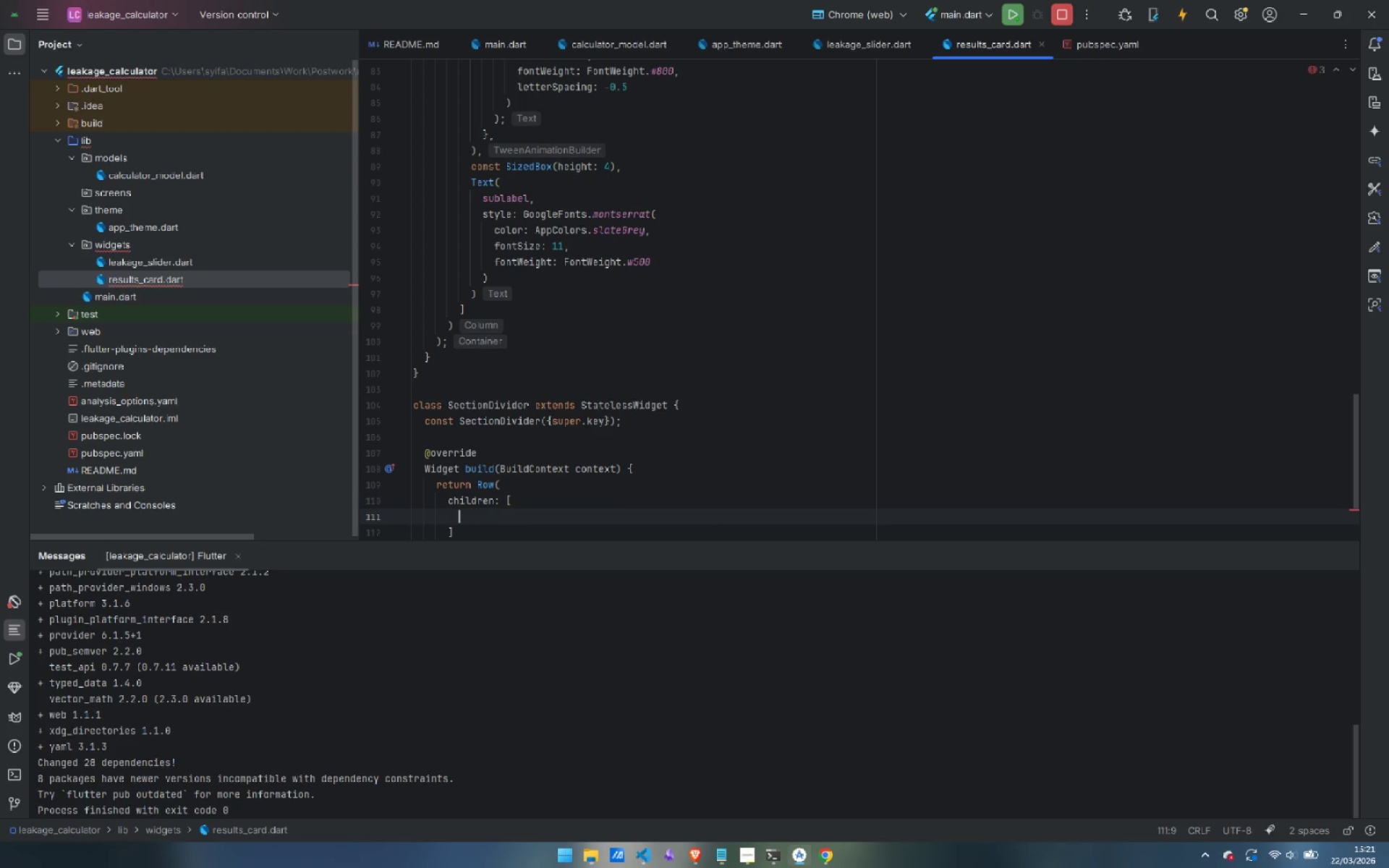 
 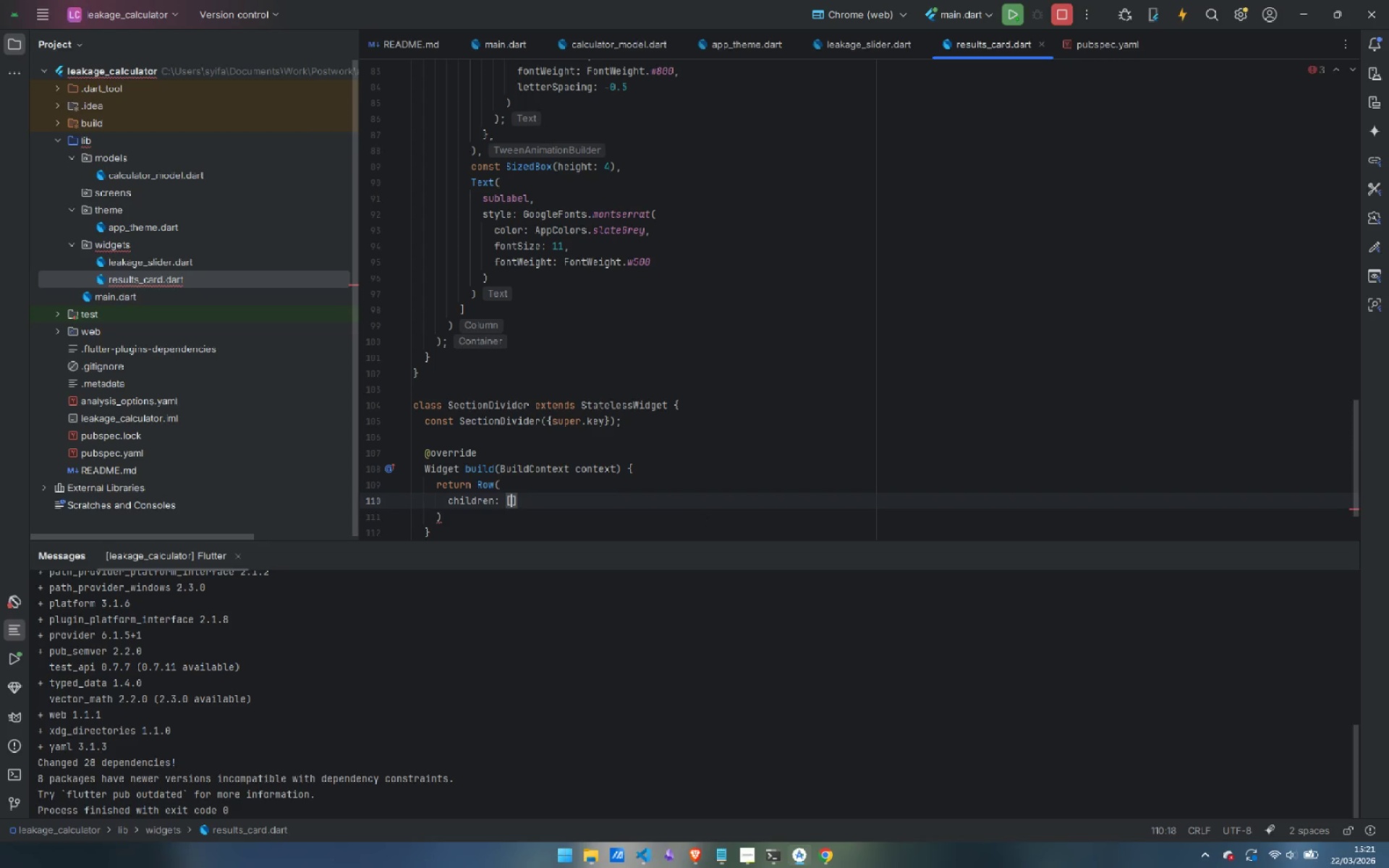 
key(Enter)
 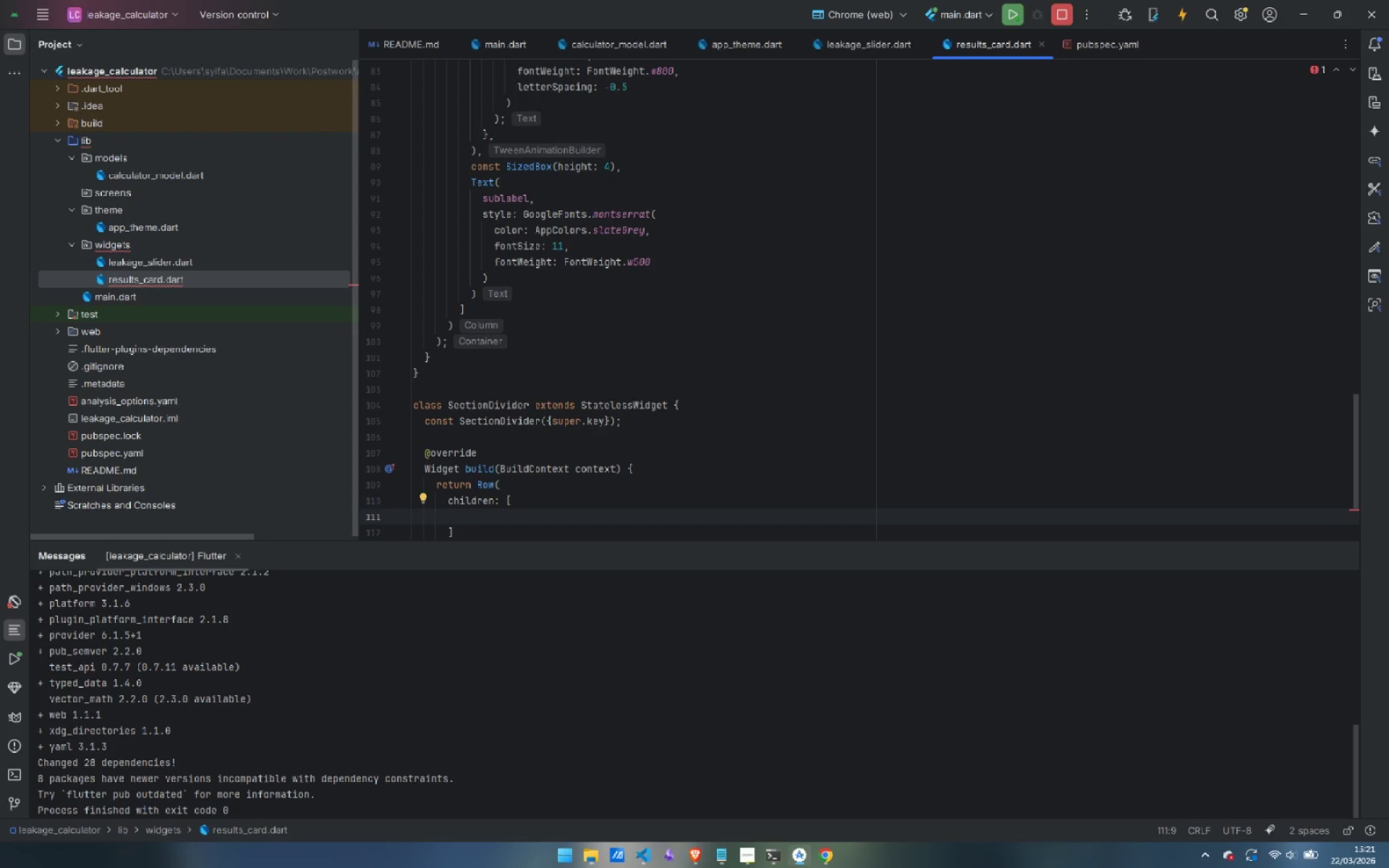 
type(Container()
 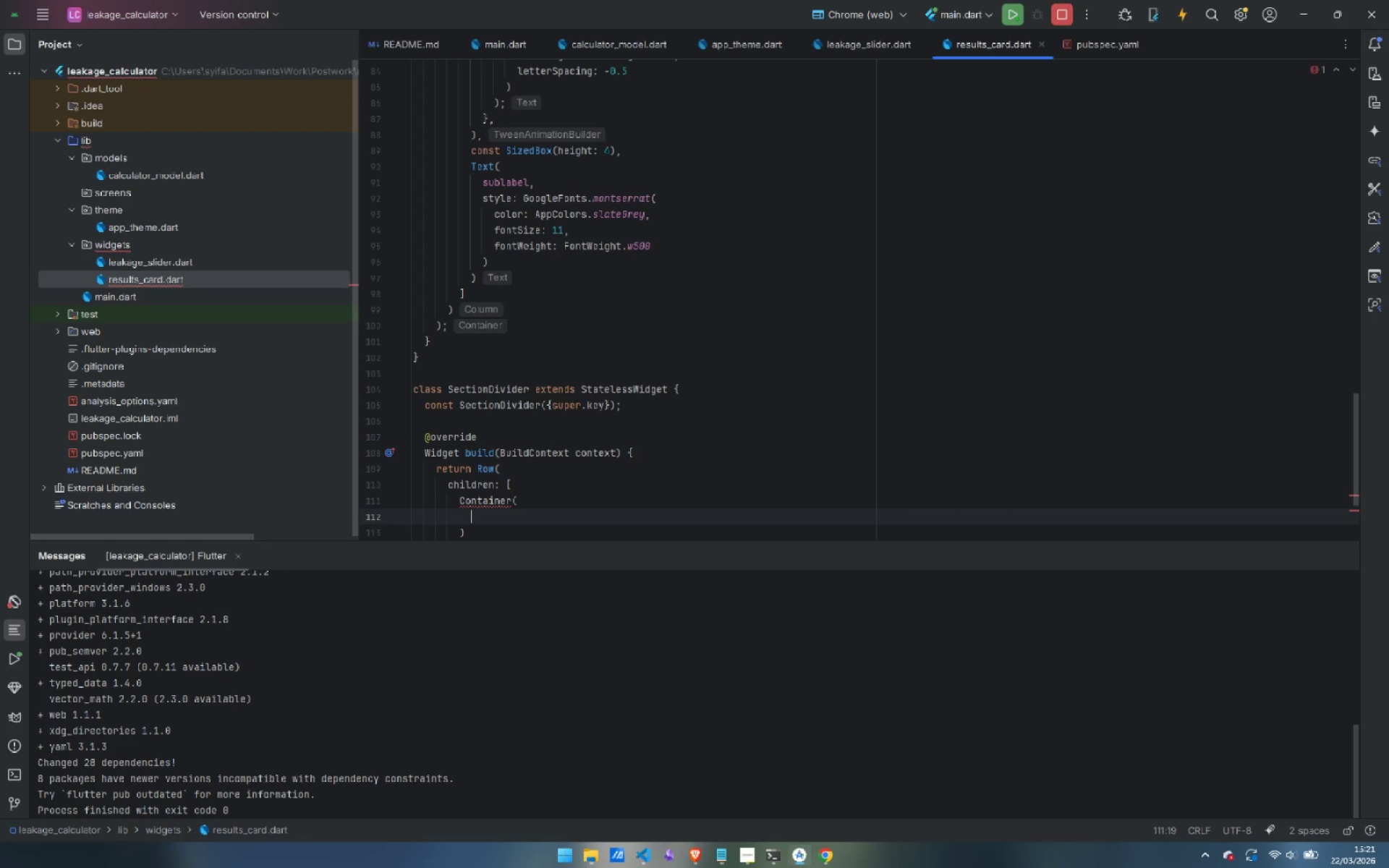 
 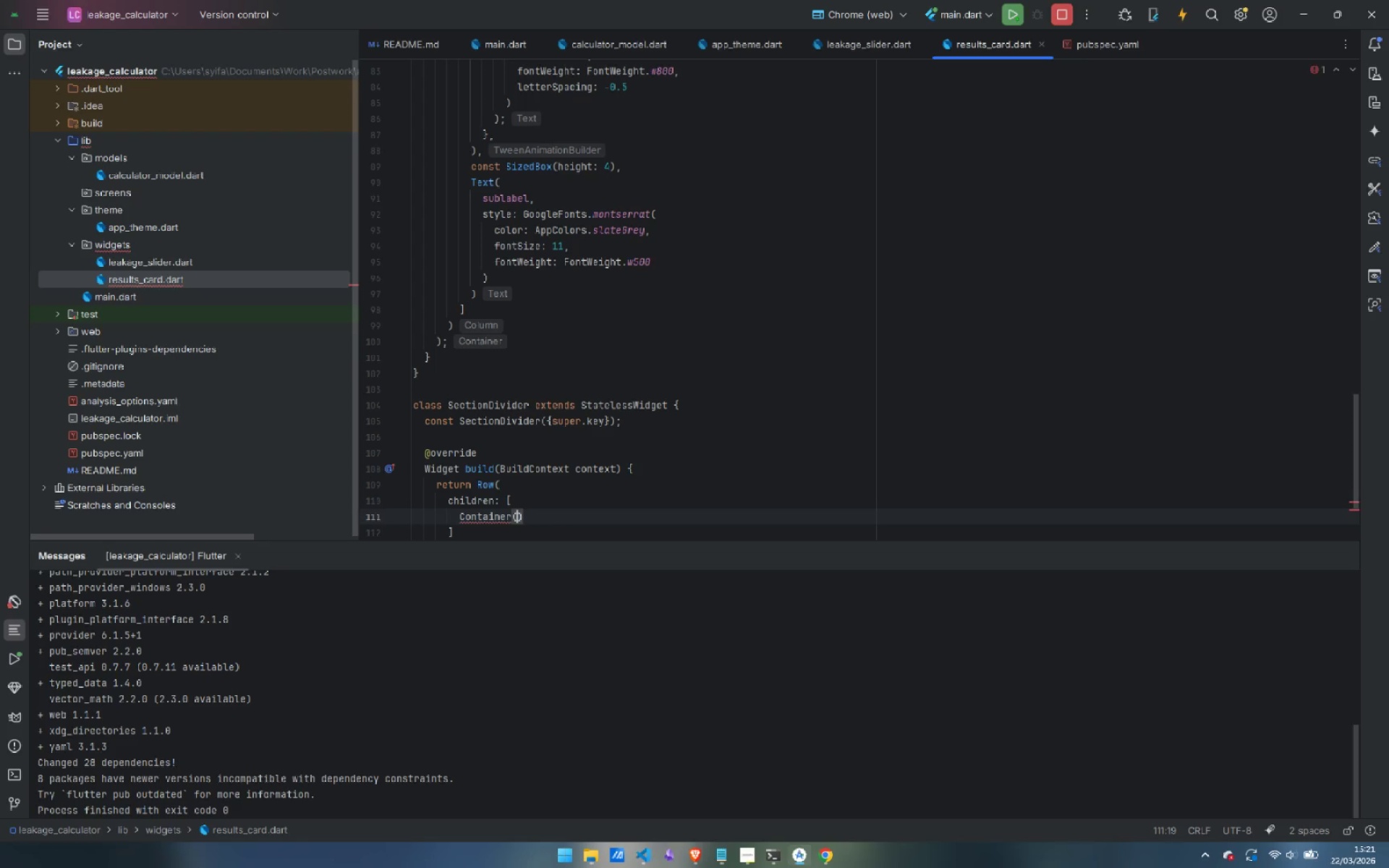 
key(Enter)
 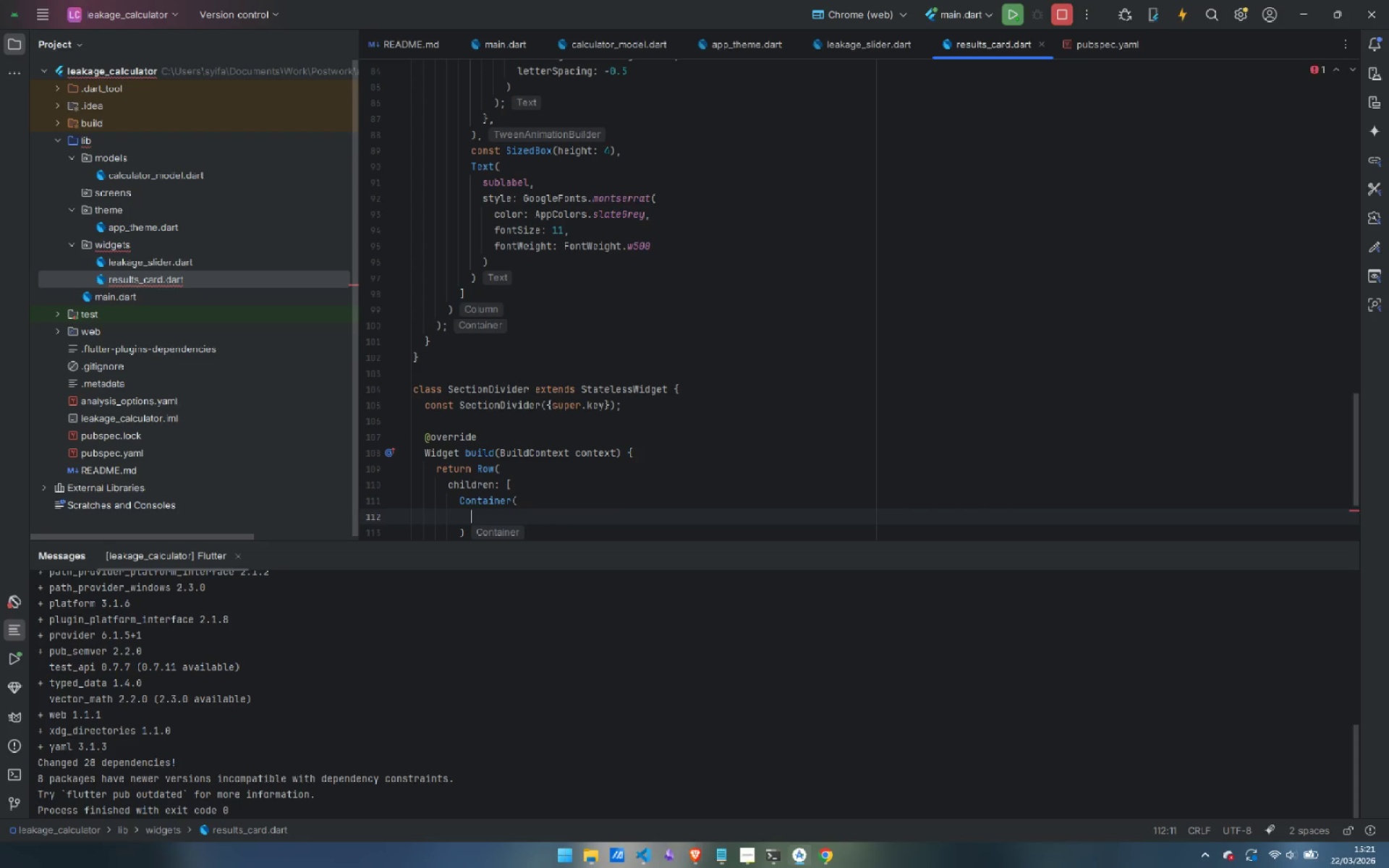 
type(width: )
 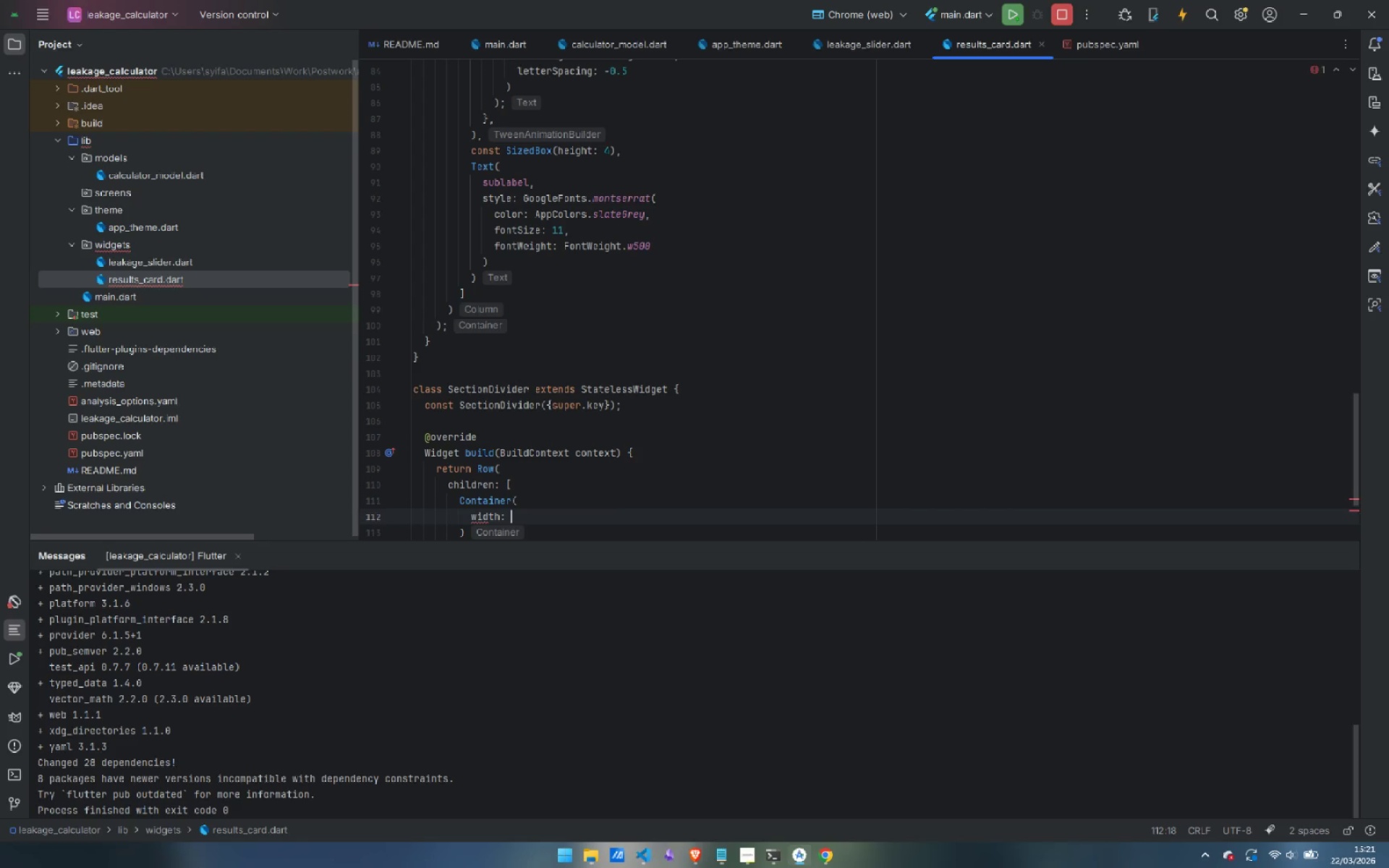 
wait(5.47)
 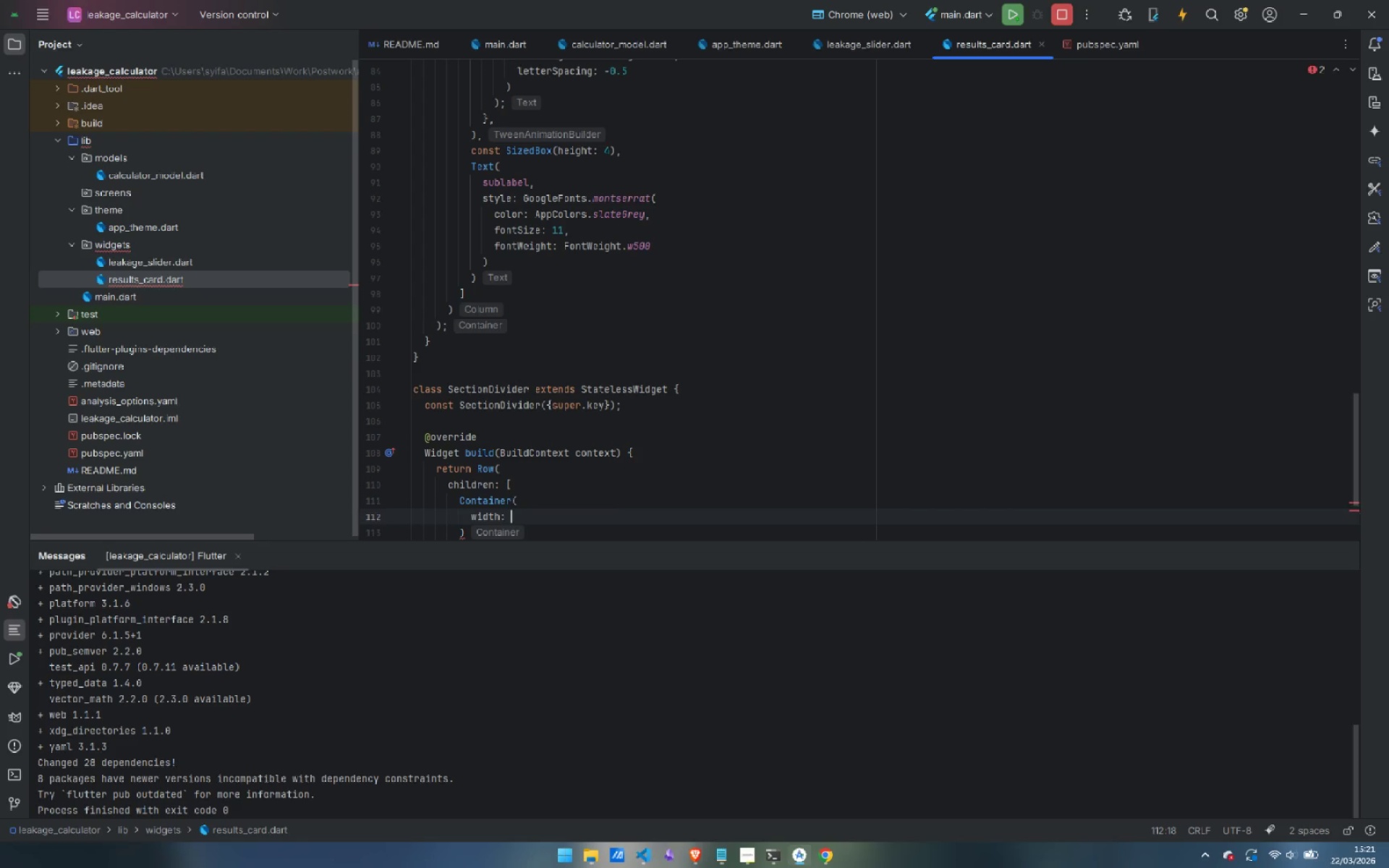 
key(3)
 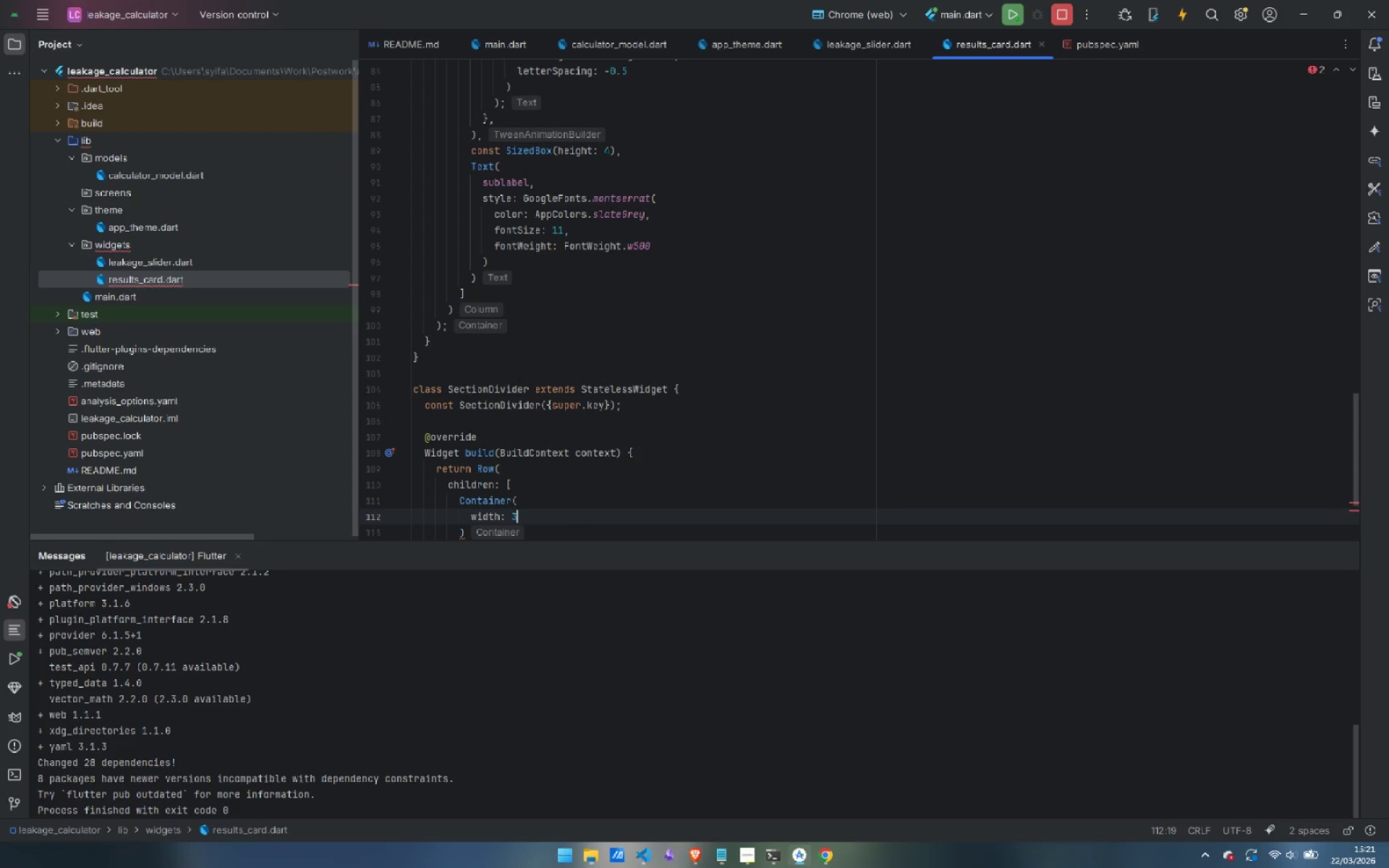 
key(Comma)
 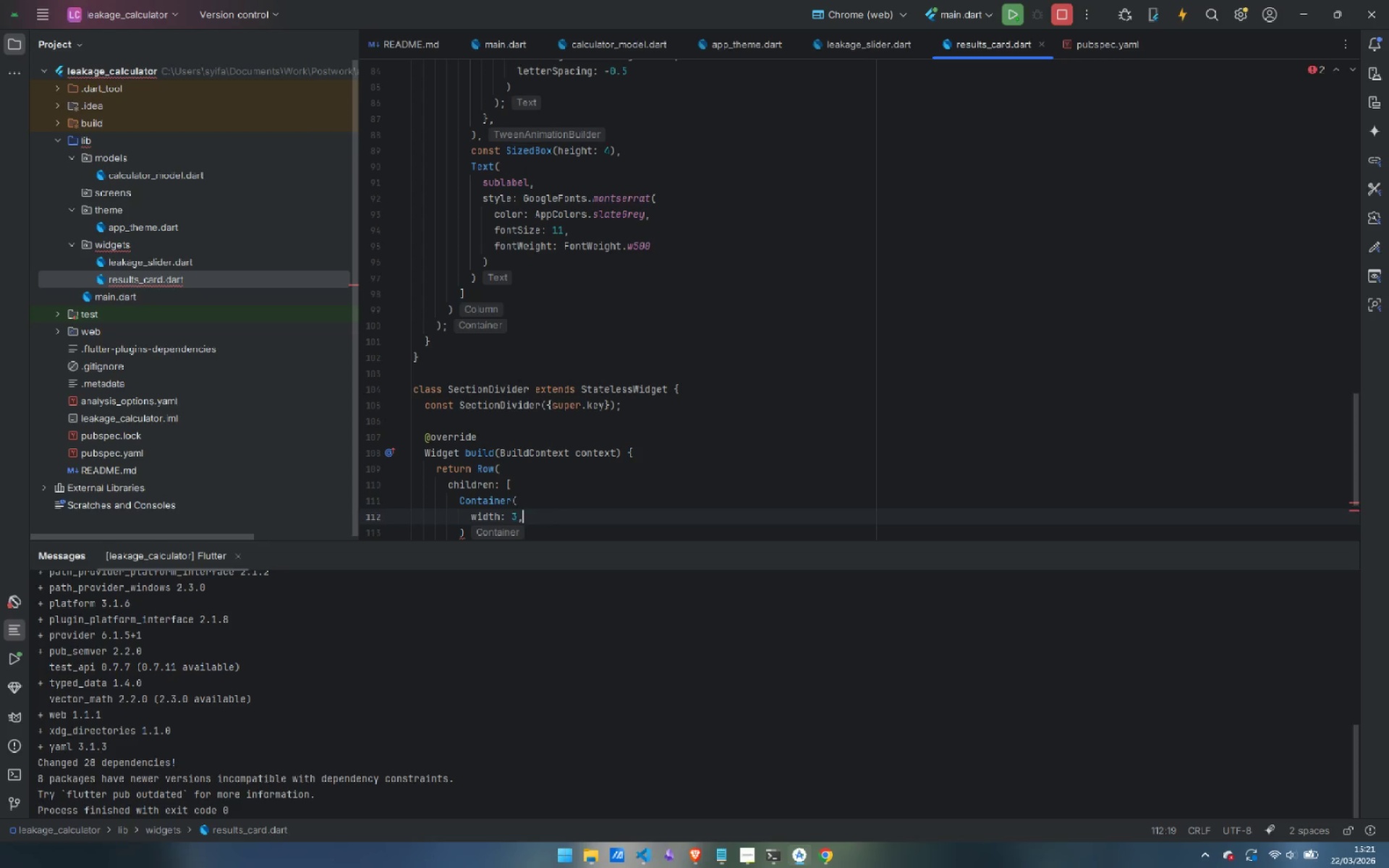 
key(Space)
 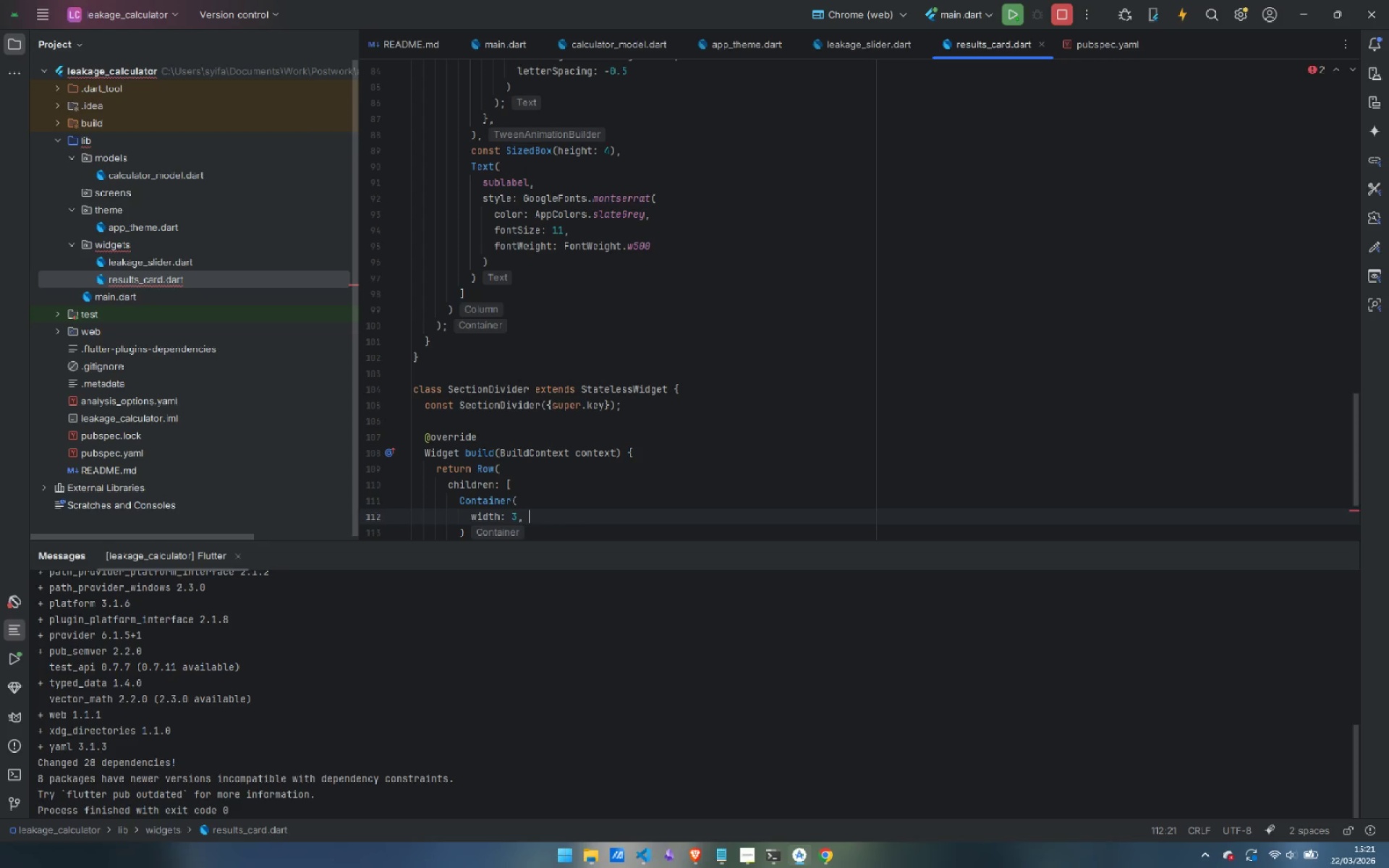 
key(Backspace)
 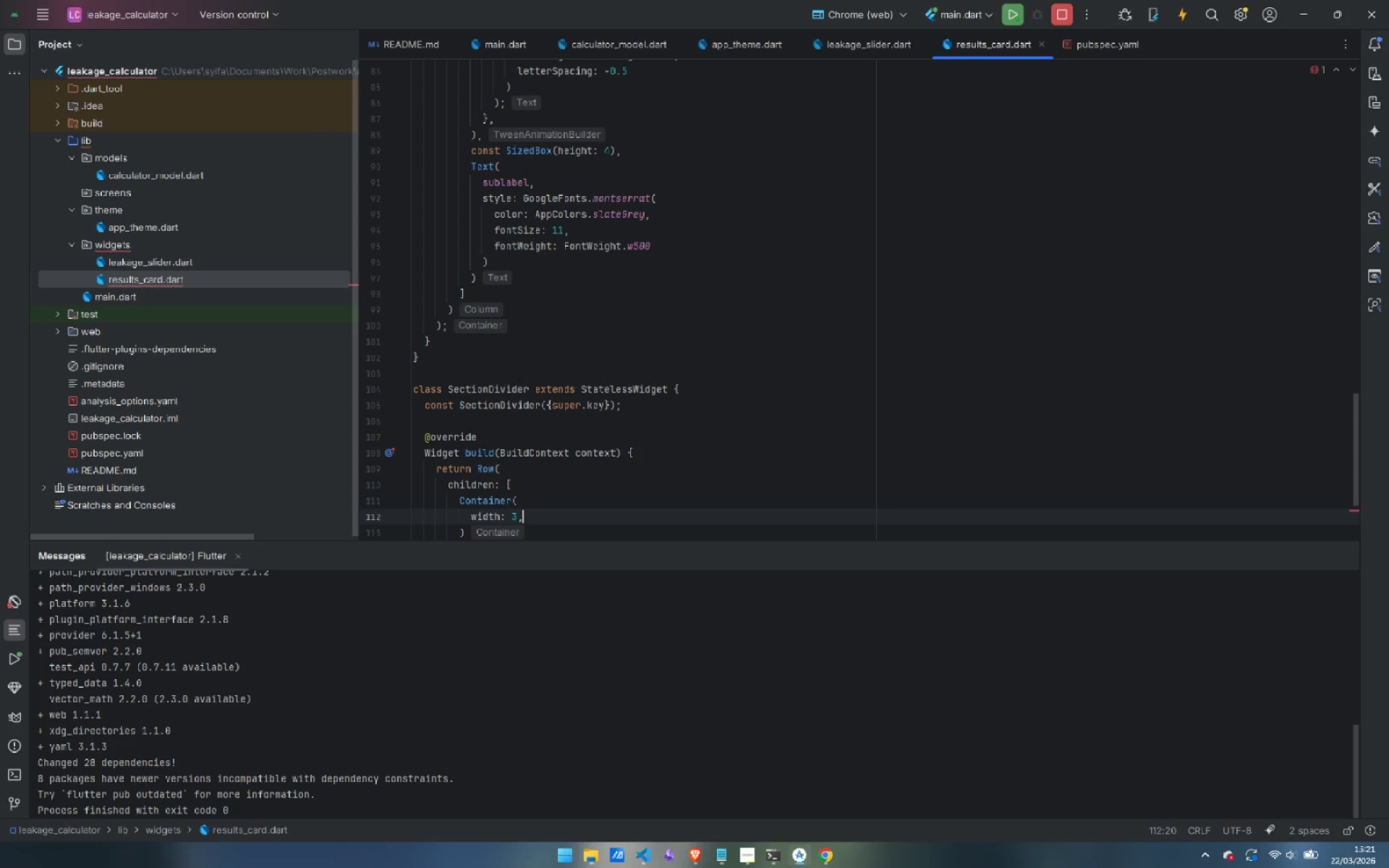 
key(Shift+ShiftRight)
 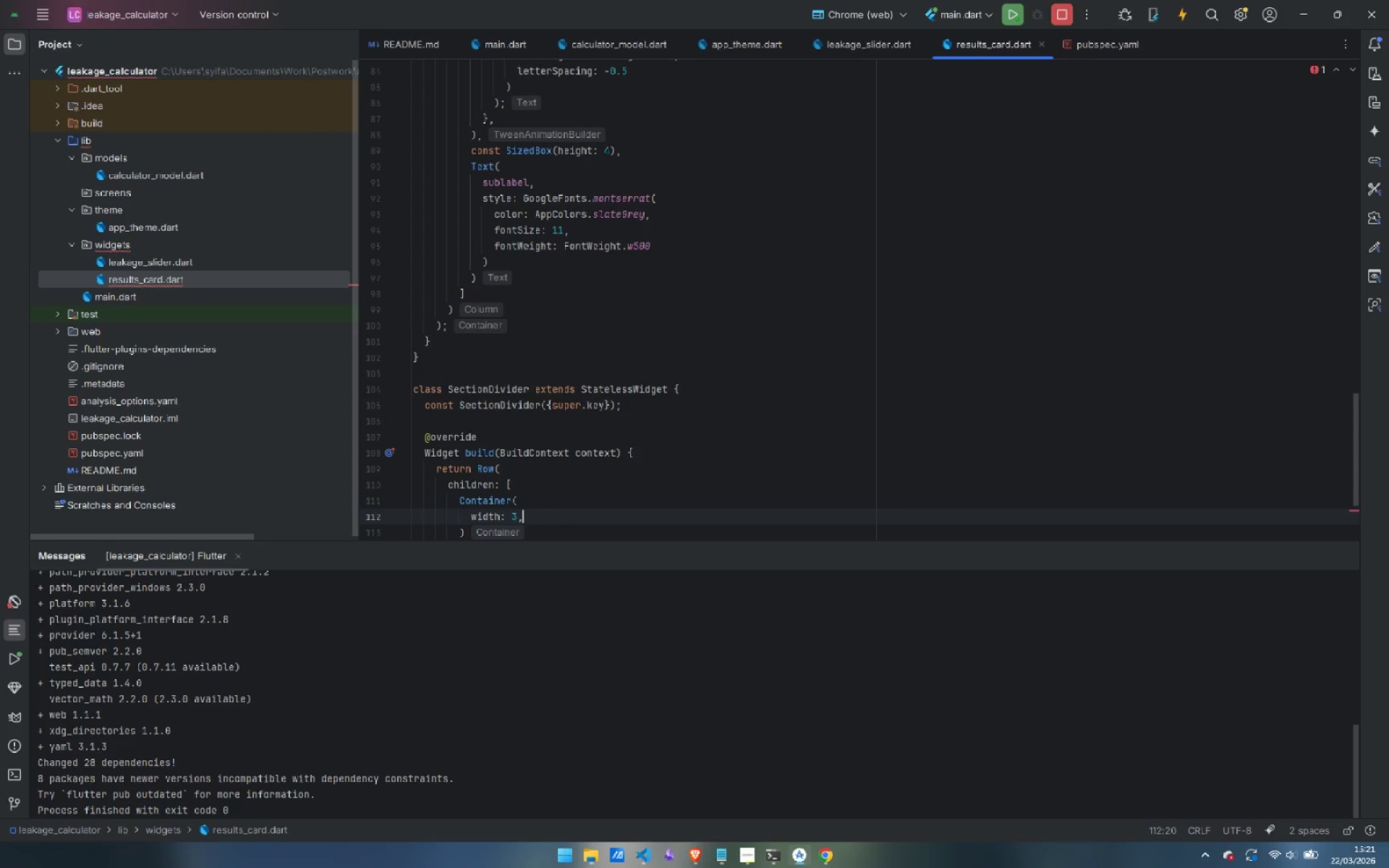 
key(Enter)
 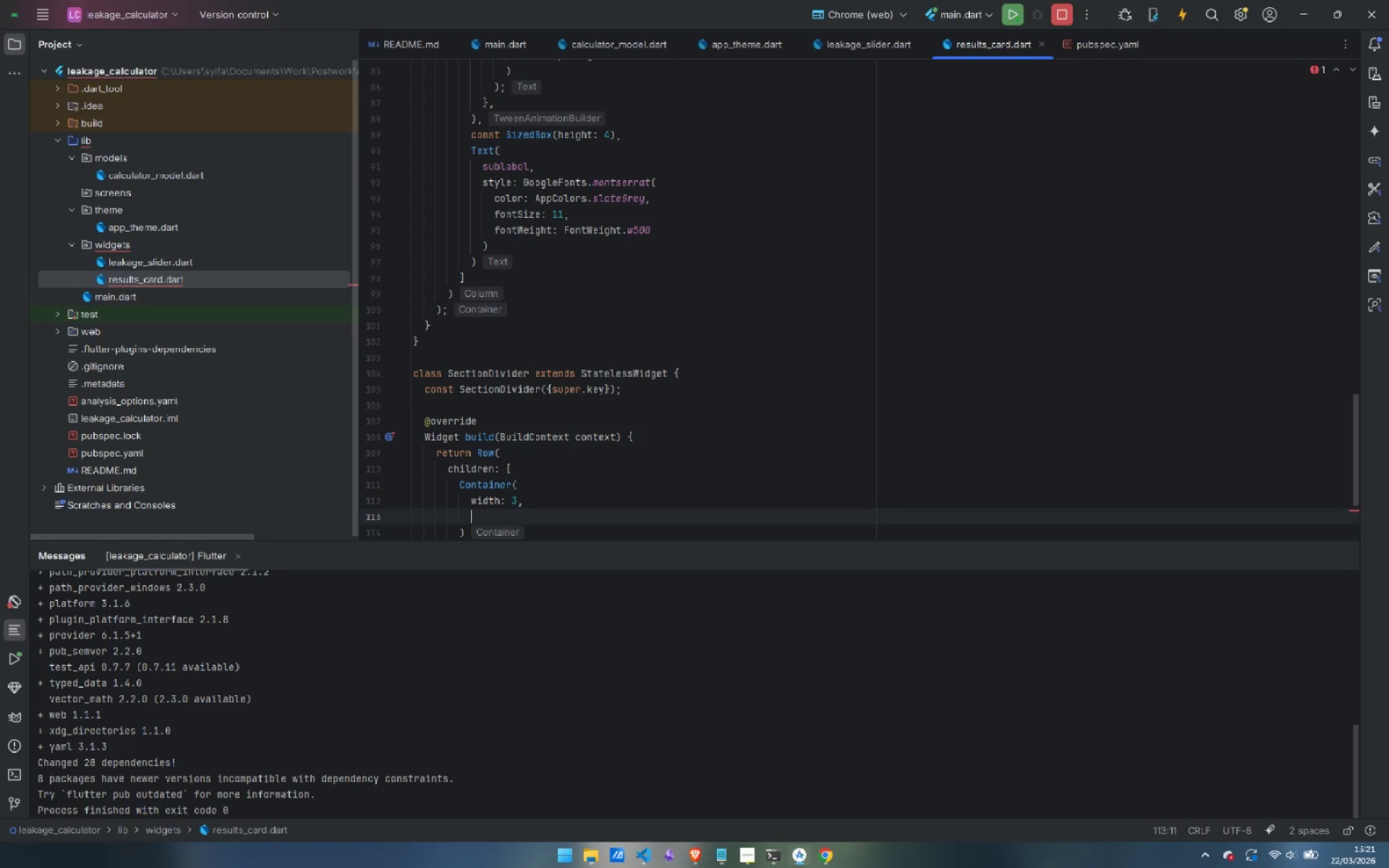 
type(height: 20,)
 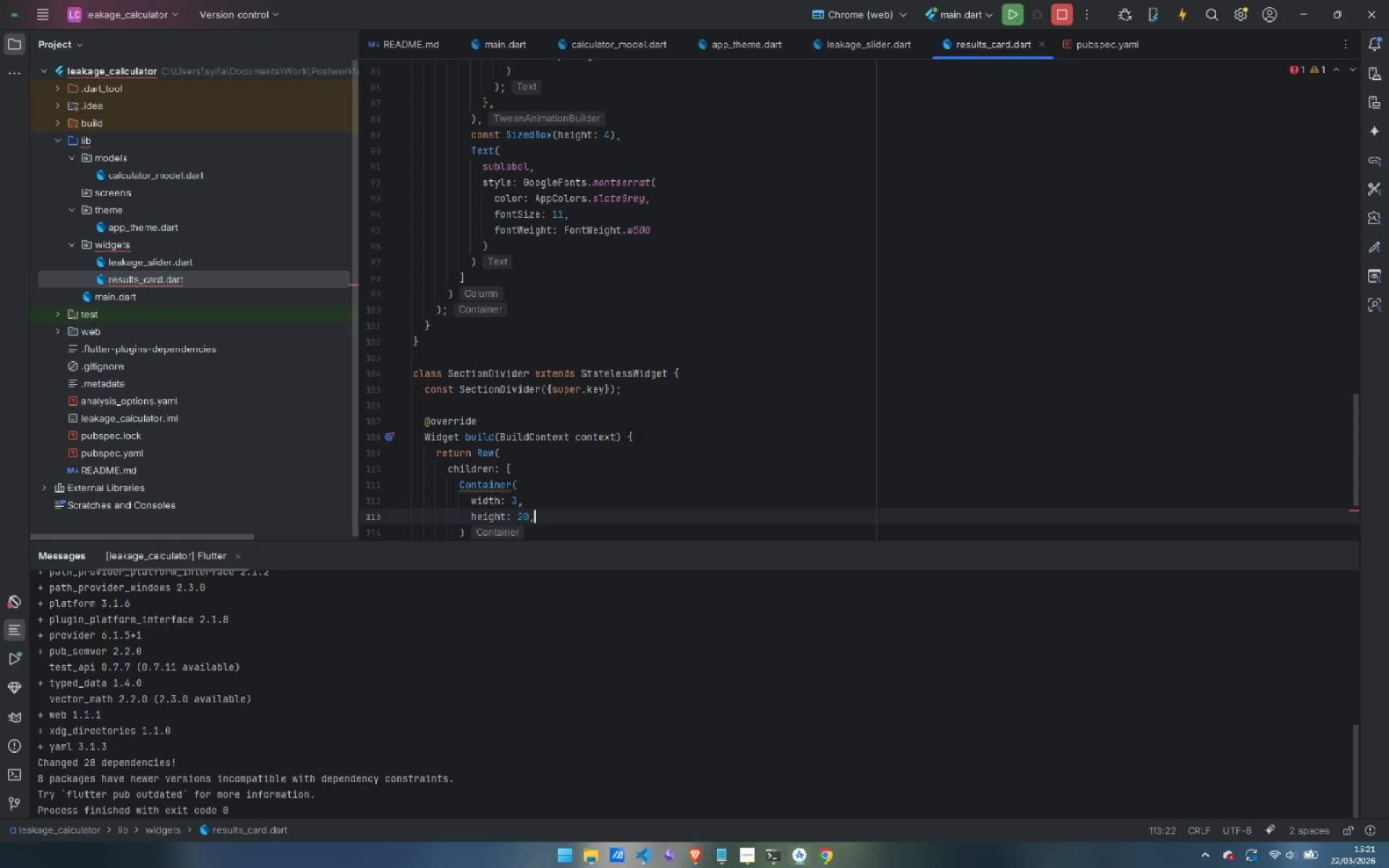 
key(Enter)
 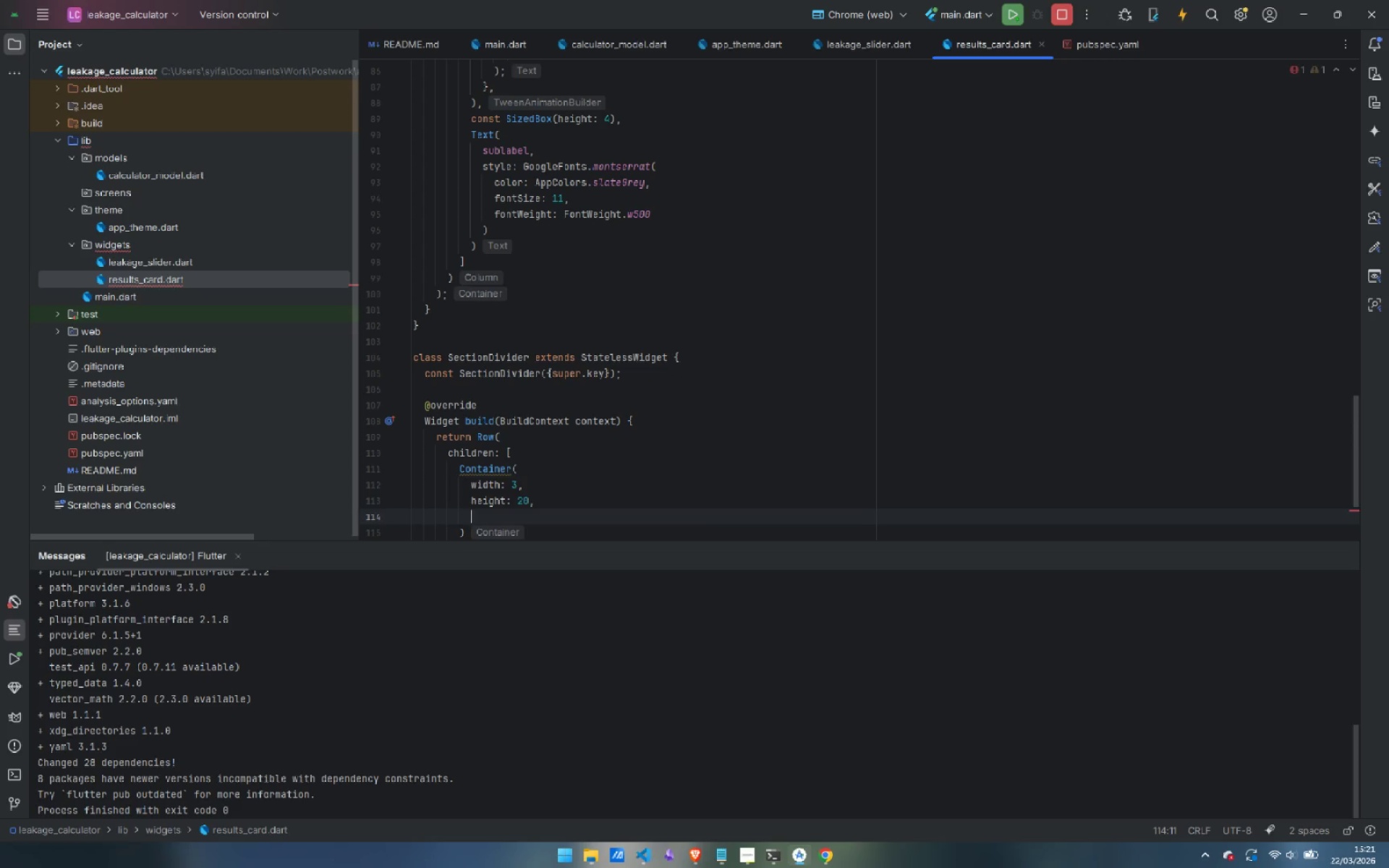 
type(decoration: BoxDecoration()
 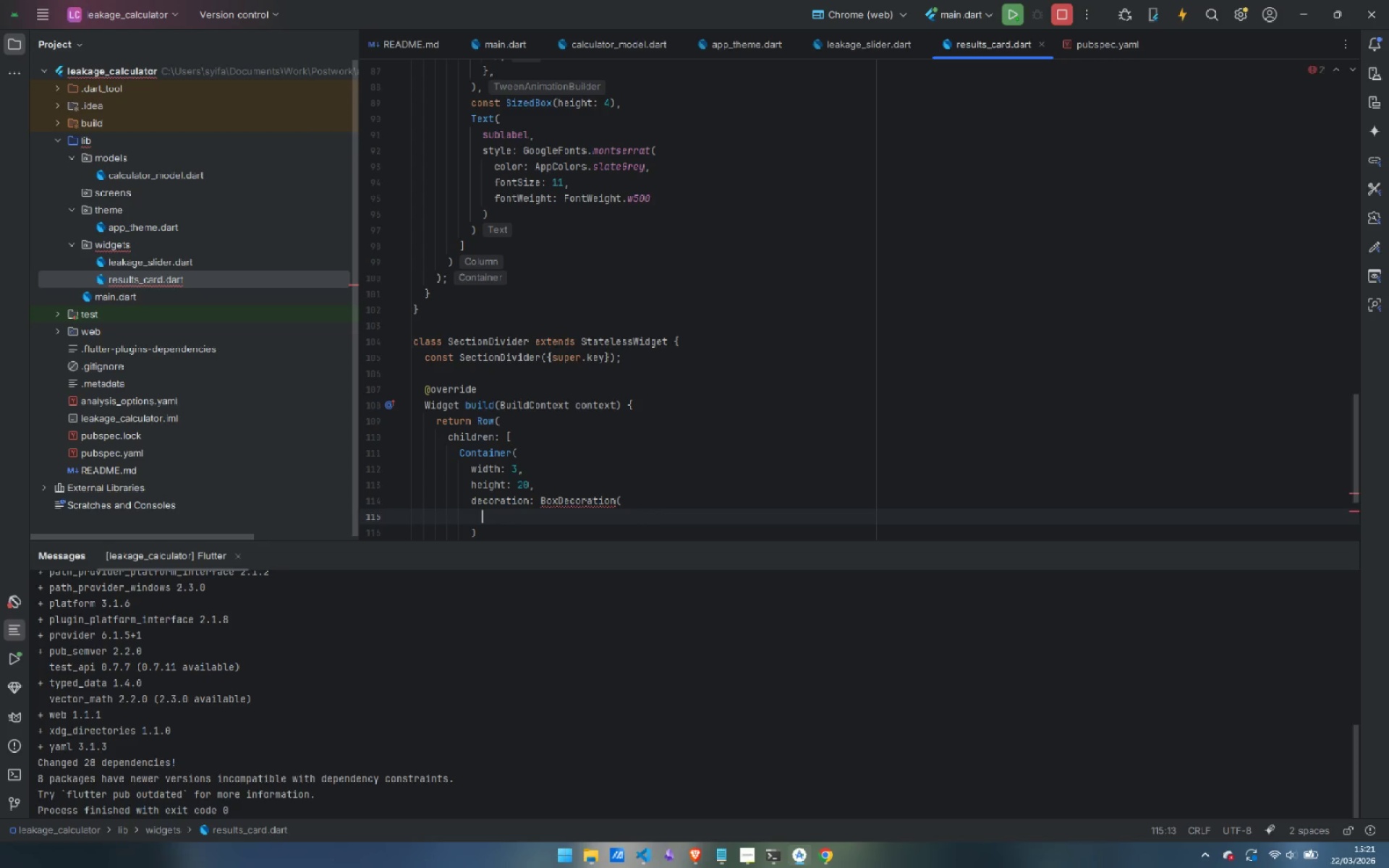 
 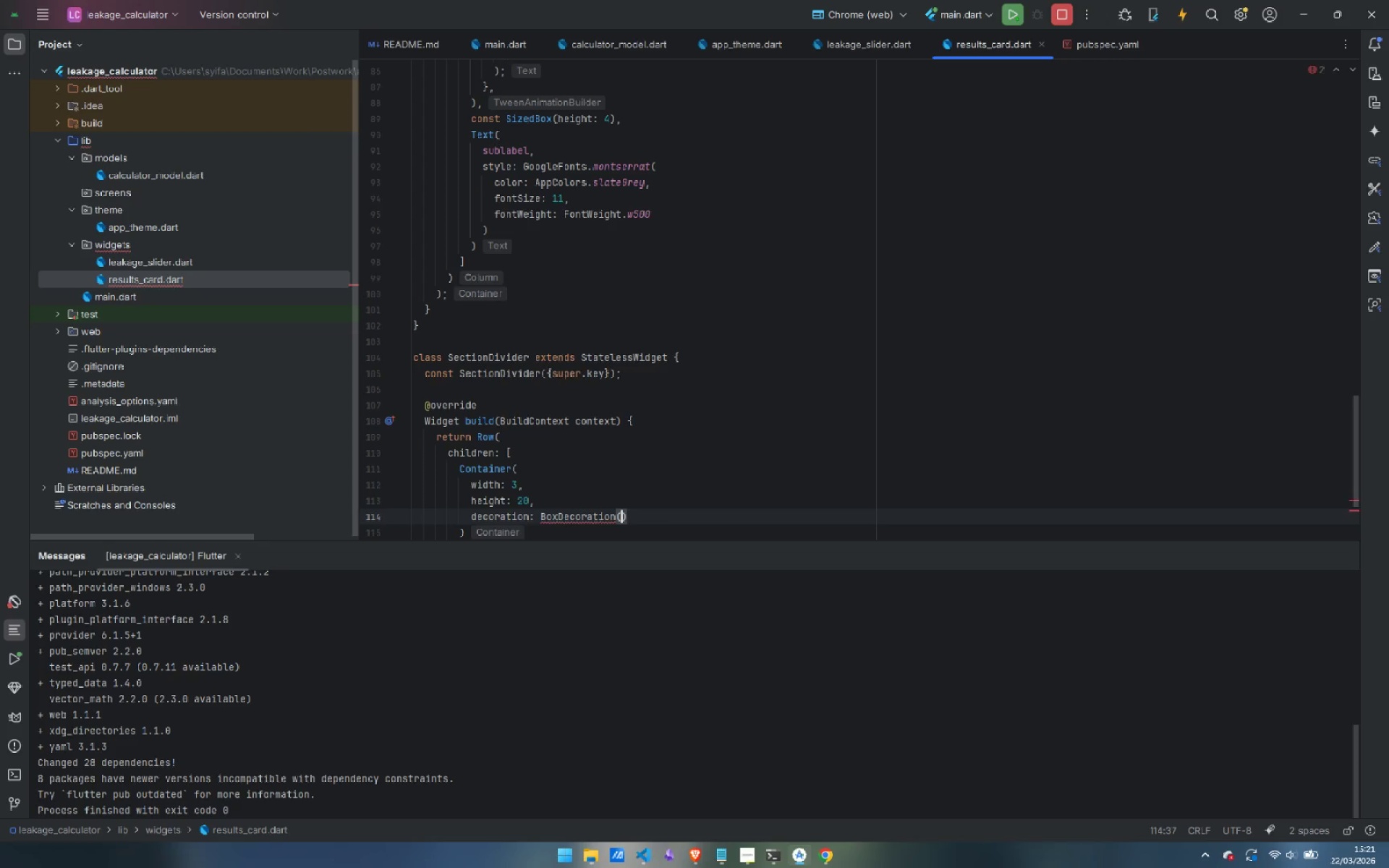 
key(Enter)
 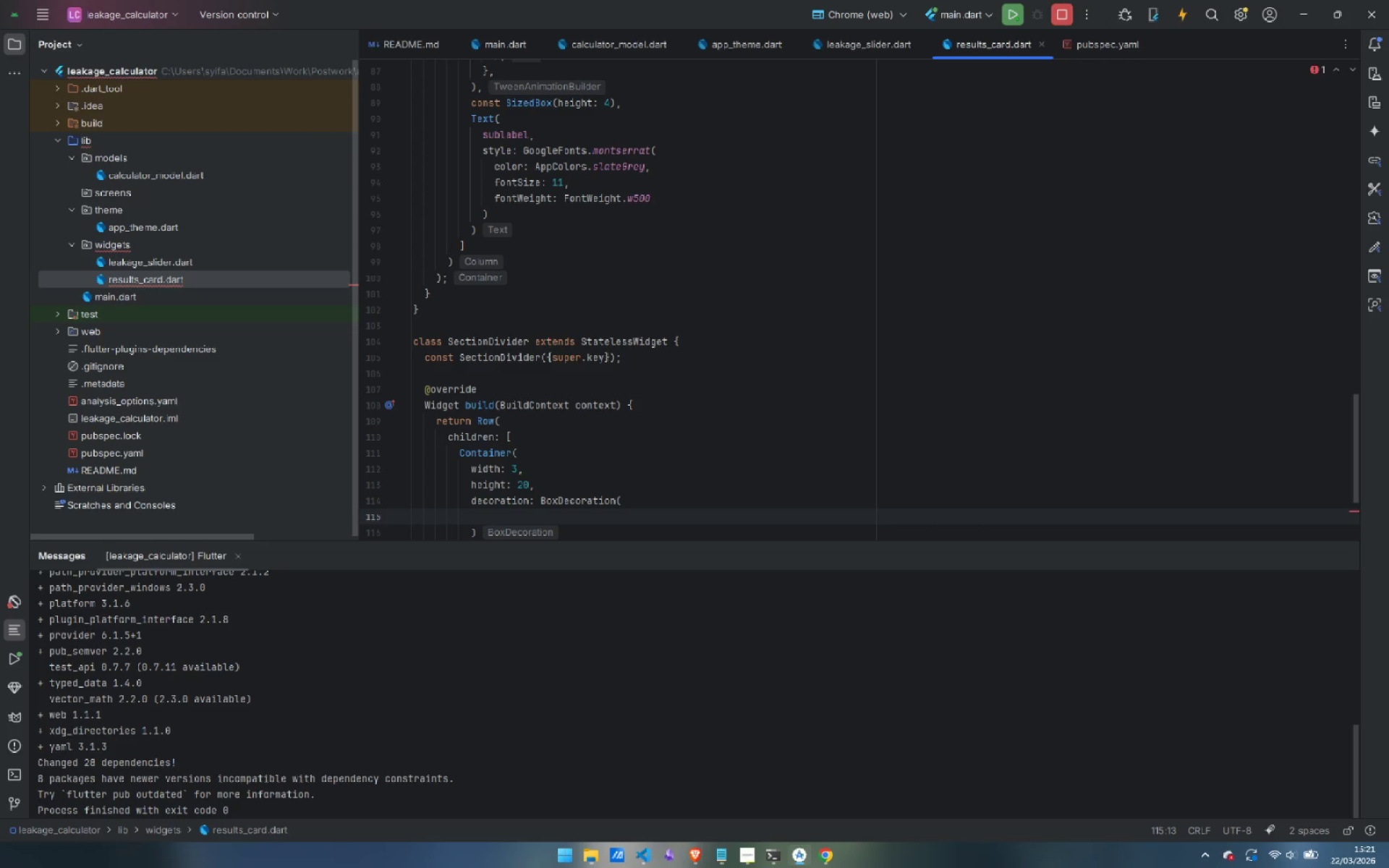 
type(color: AppColors.safetyOrange,)
 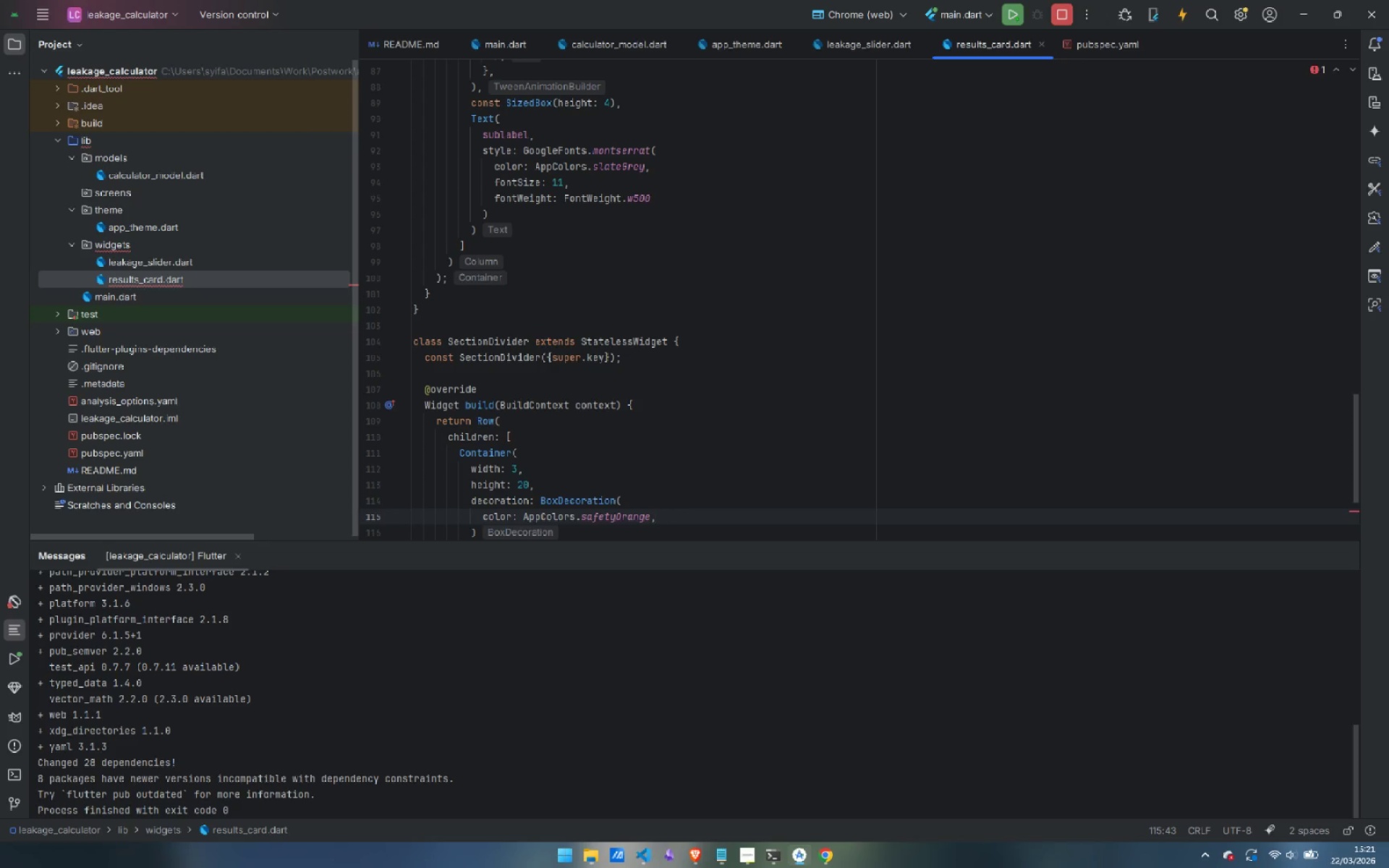 
key(Enter)
 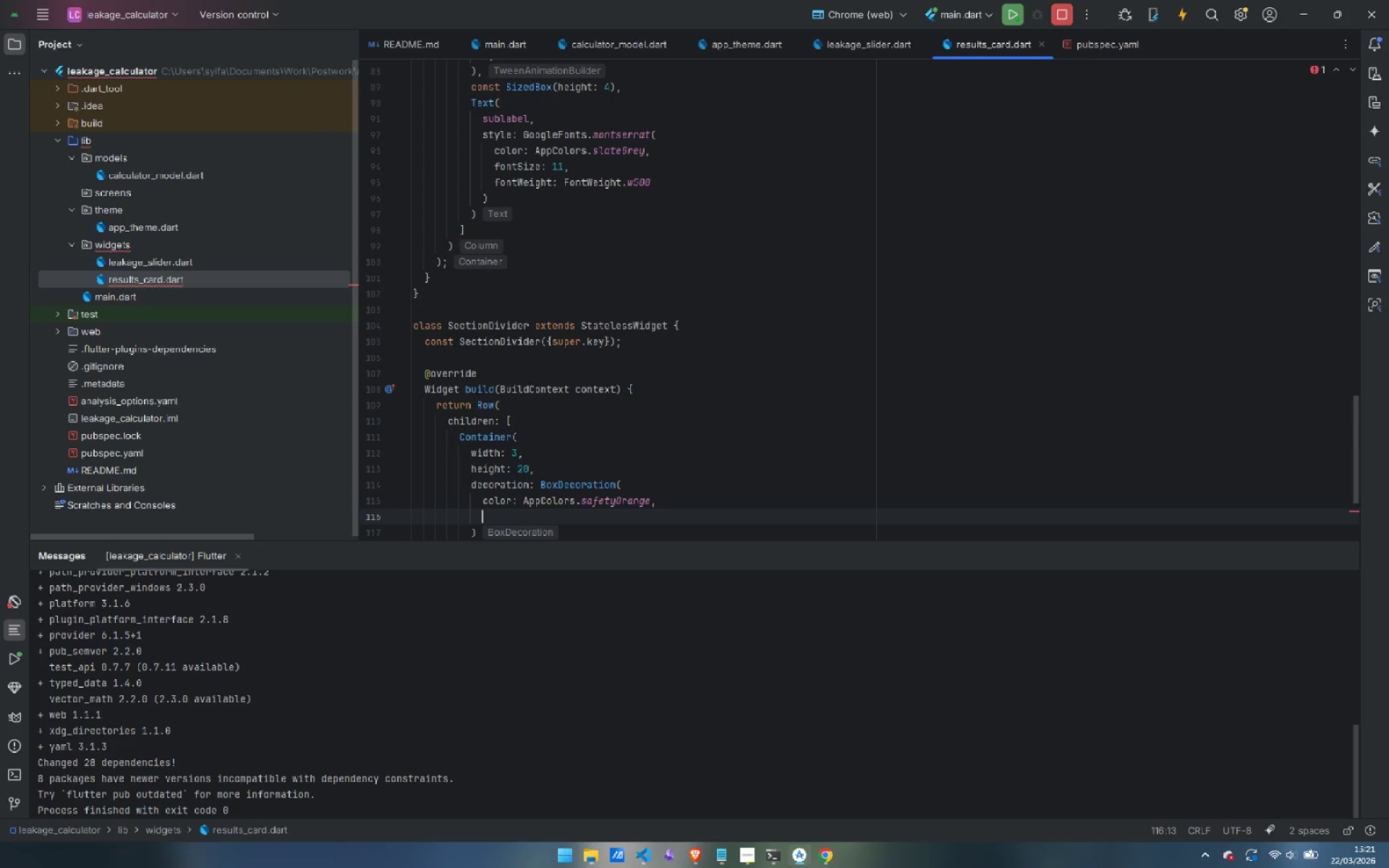 
type(borderRadius: BorderRadius.circular(2)
 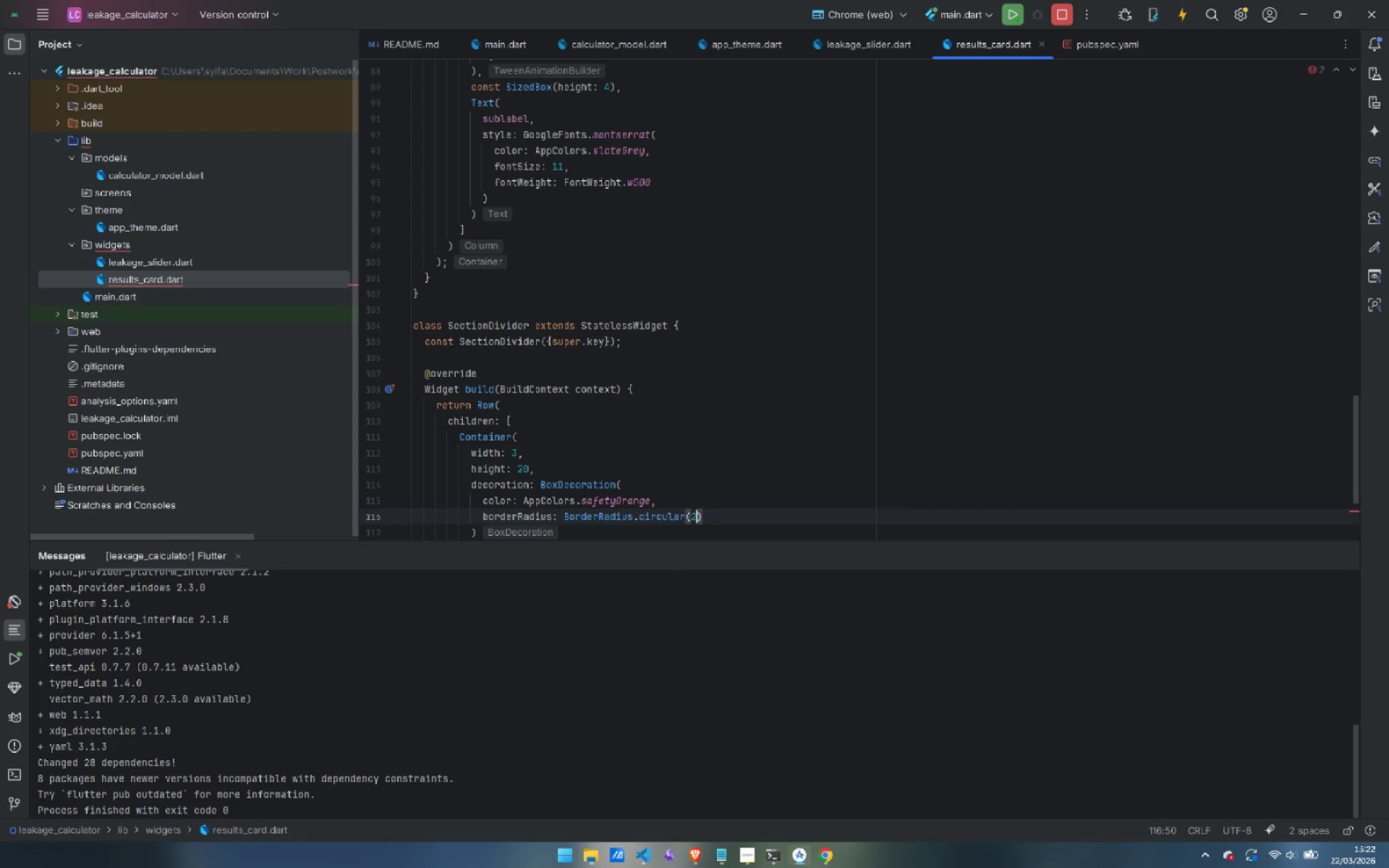 
key(ArrowRight)
 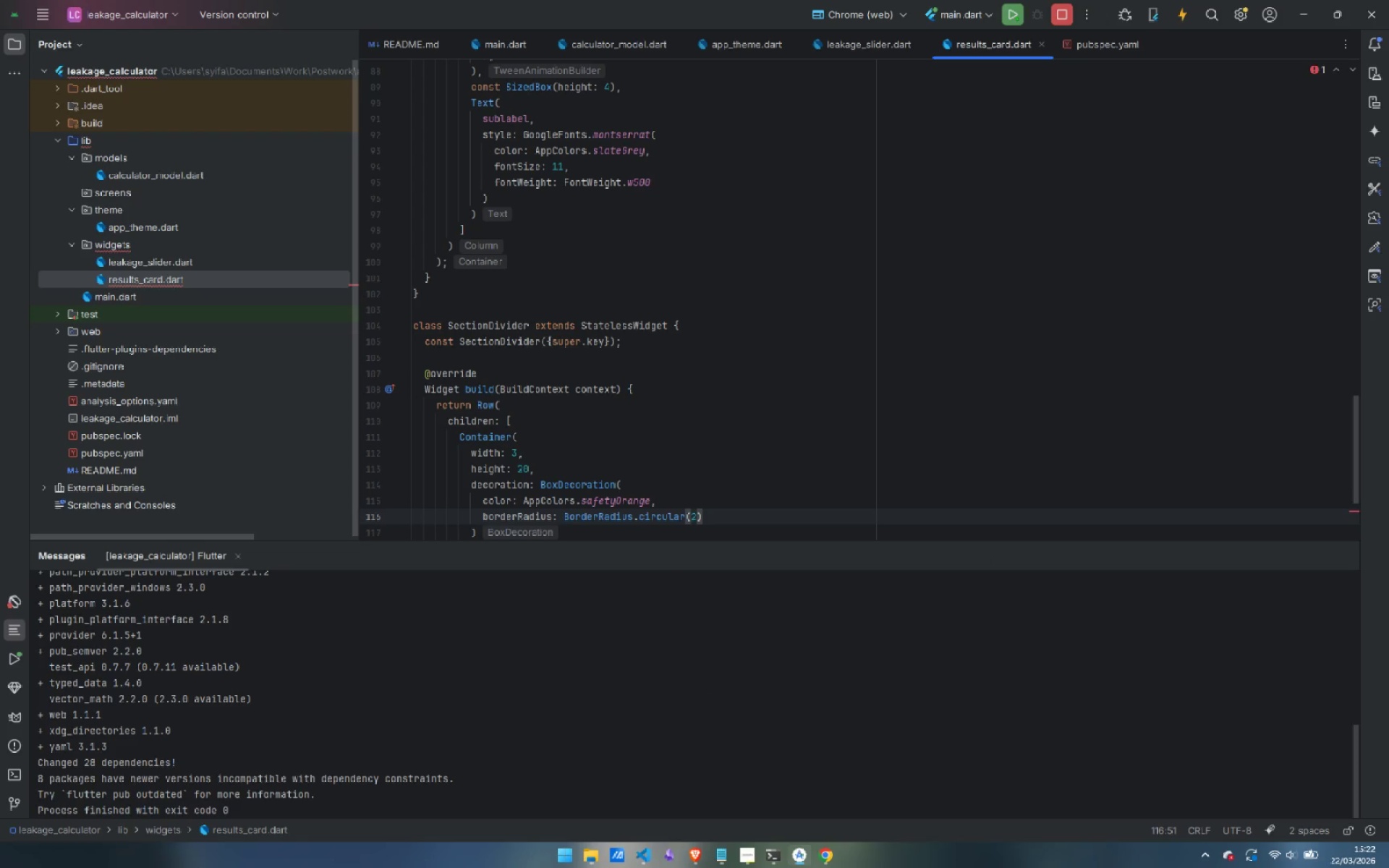 
key(Comma)
 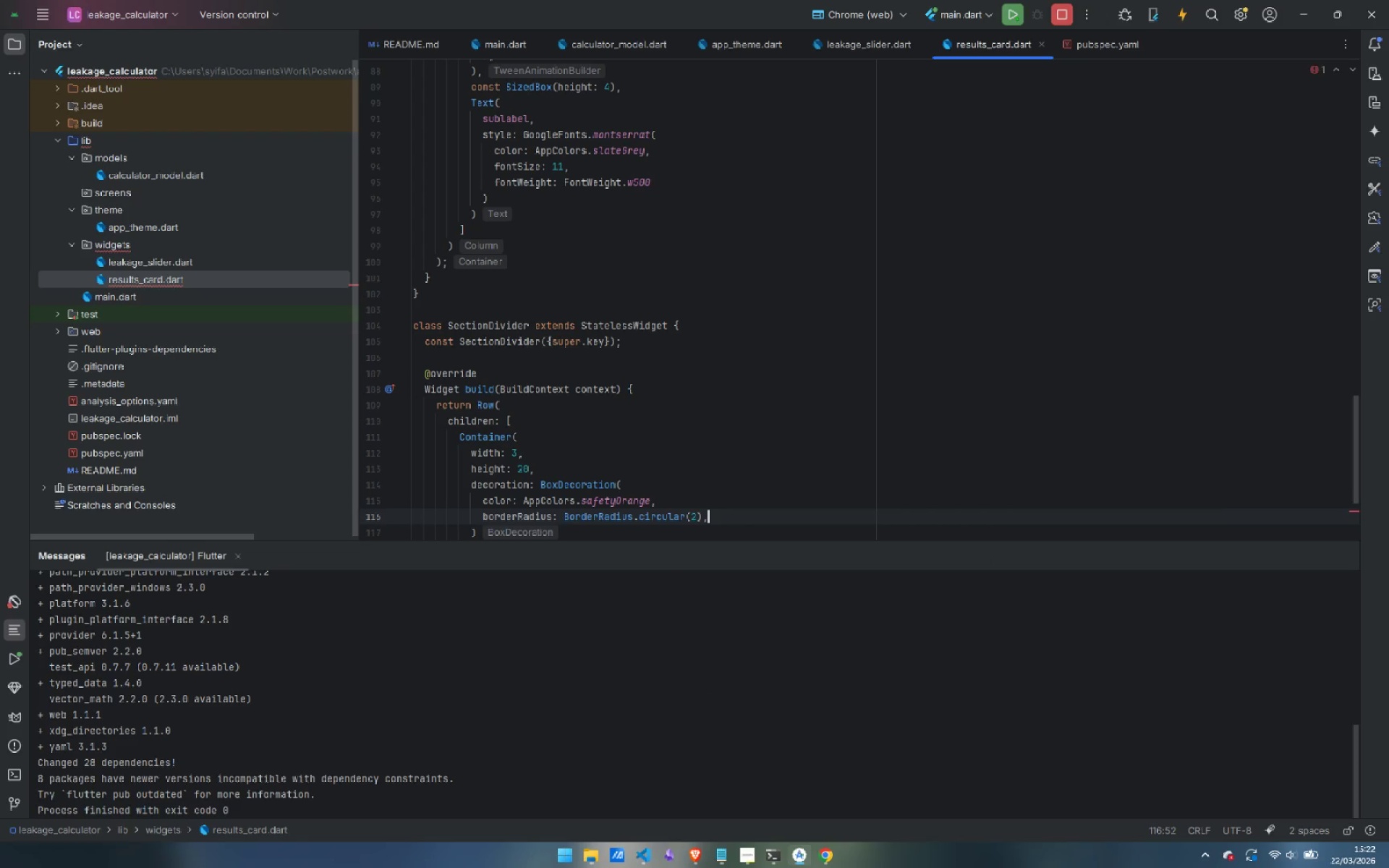 
key(Backspace)
 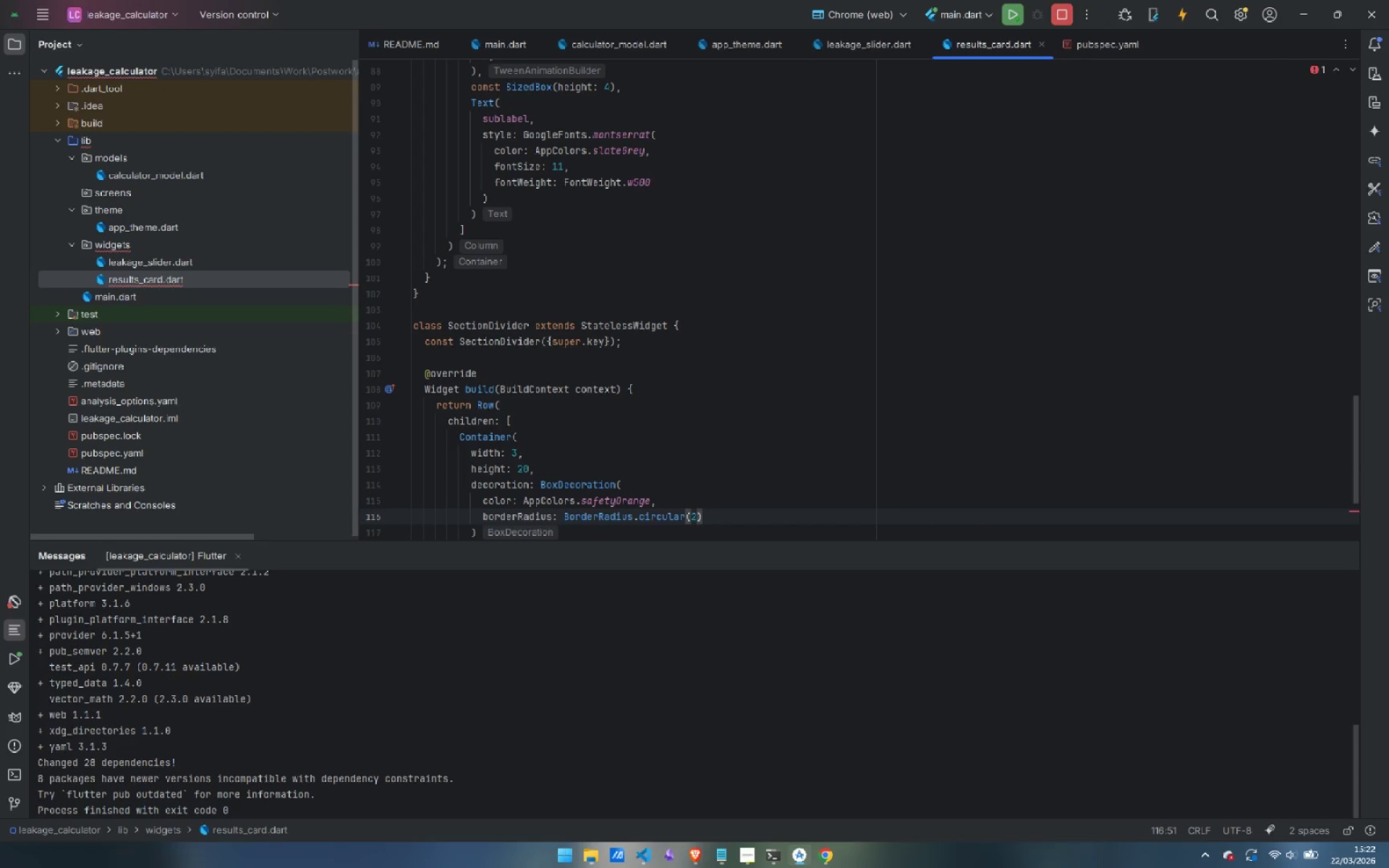 
key(ArrowDown)
 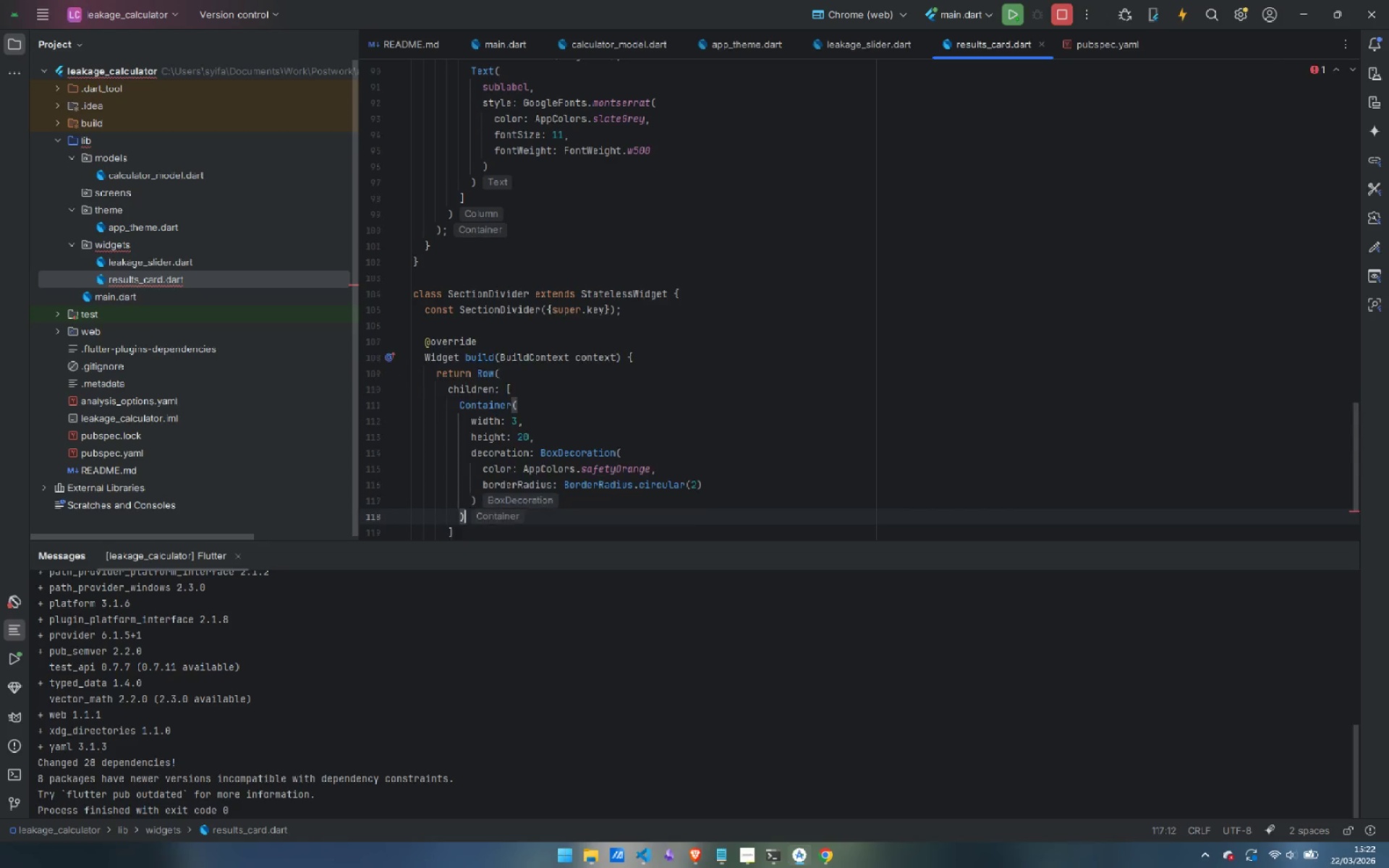 
key(ArrowDown)
 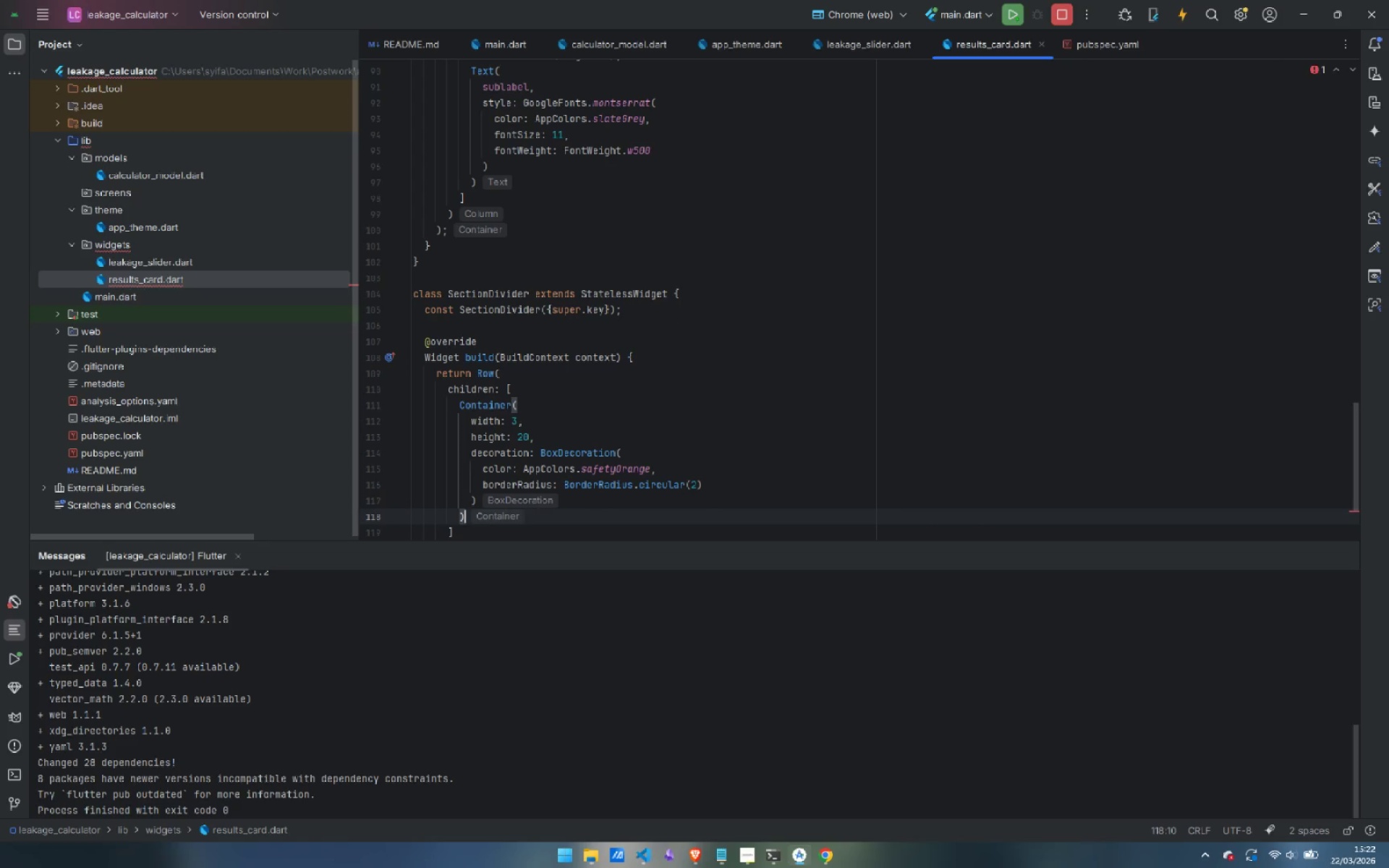 
key(Comma)
 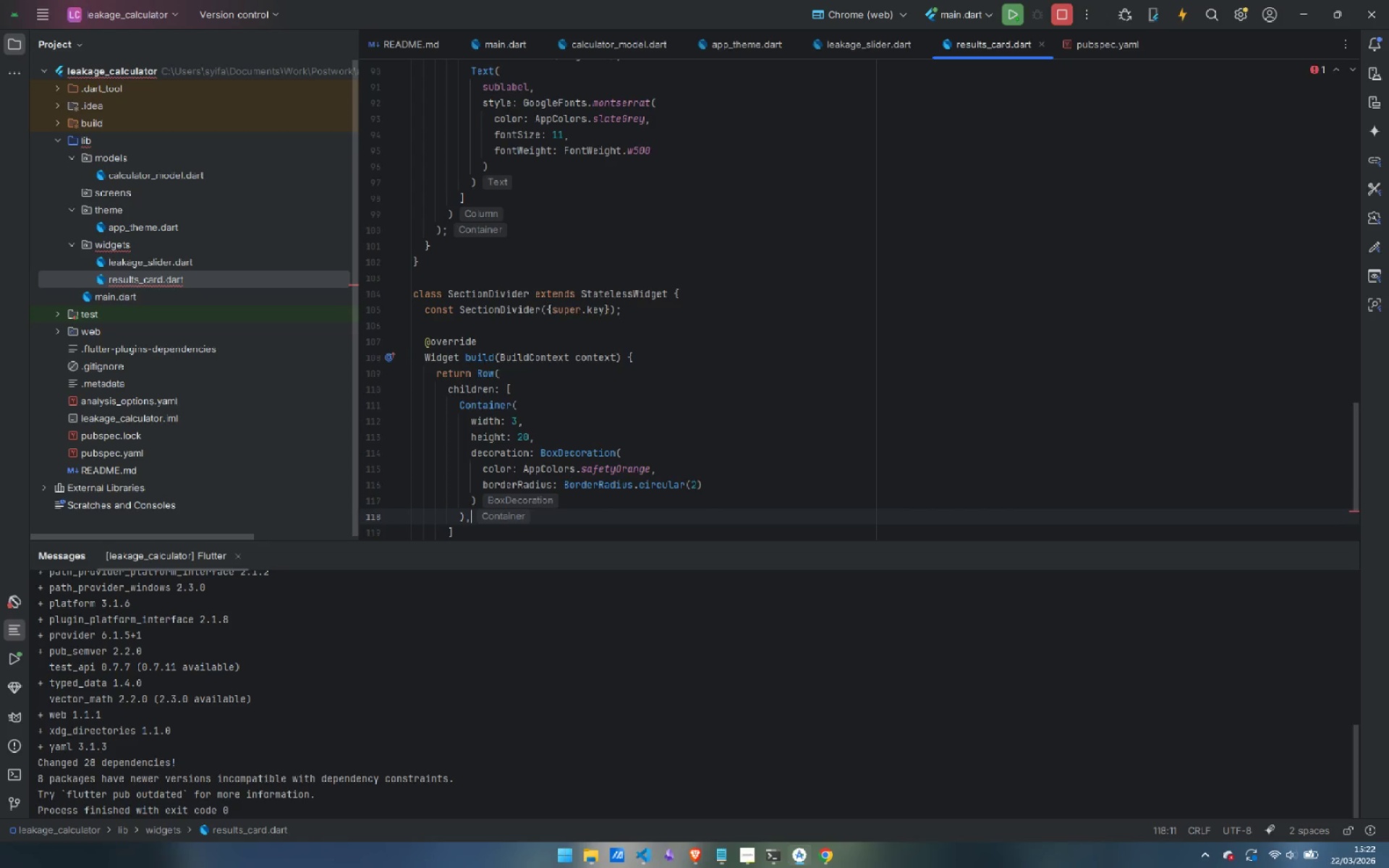 
key(Enter)
 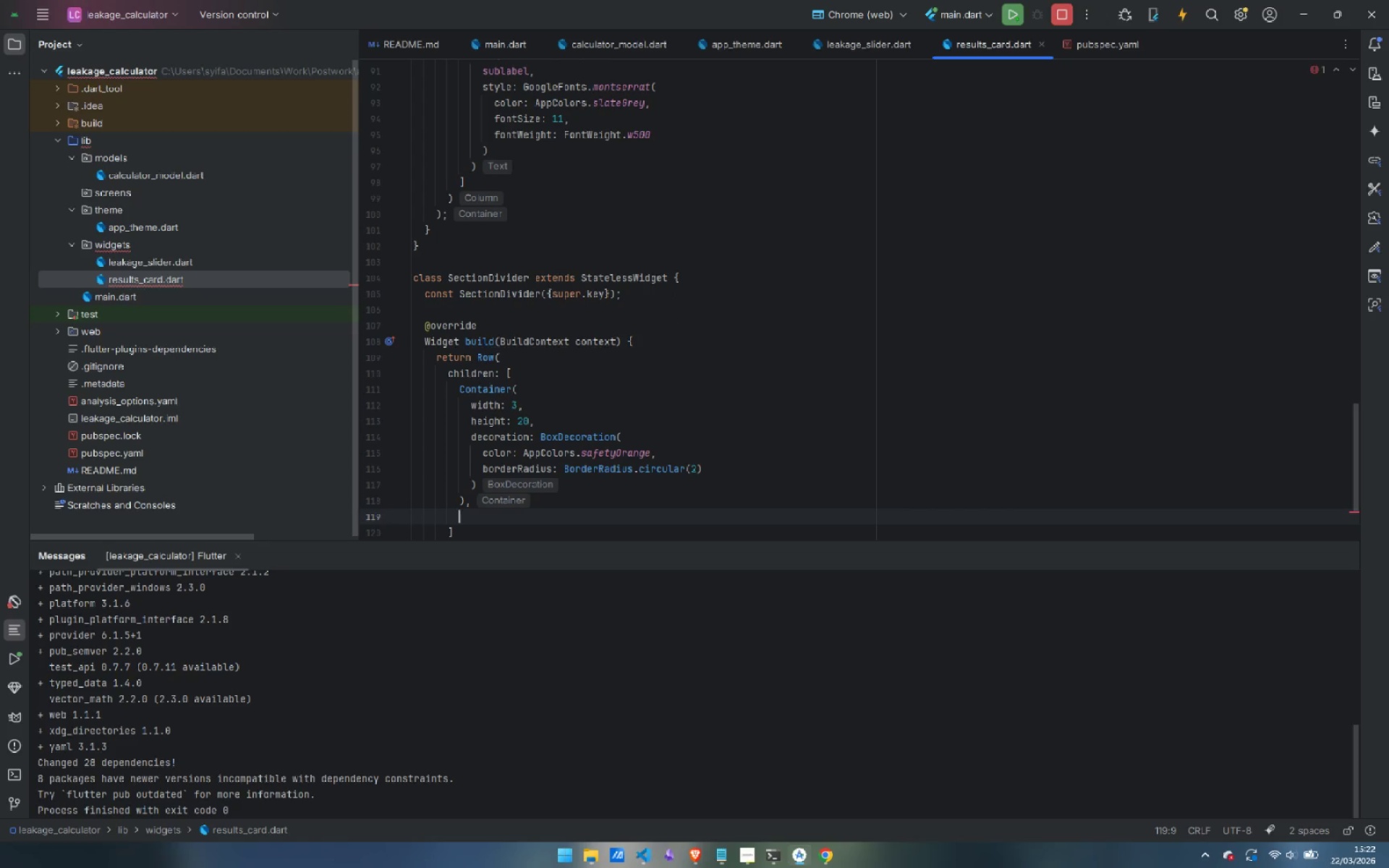 
type(const SizedBox(width: )
 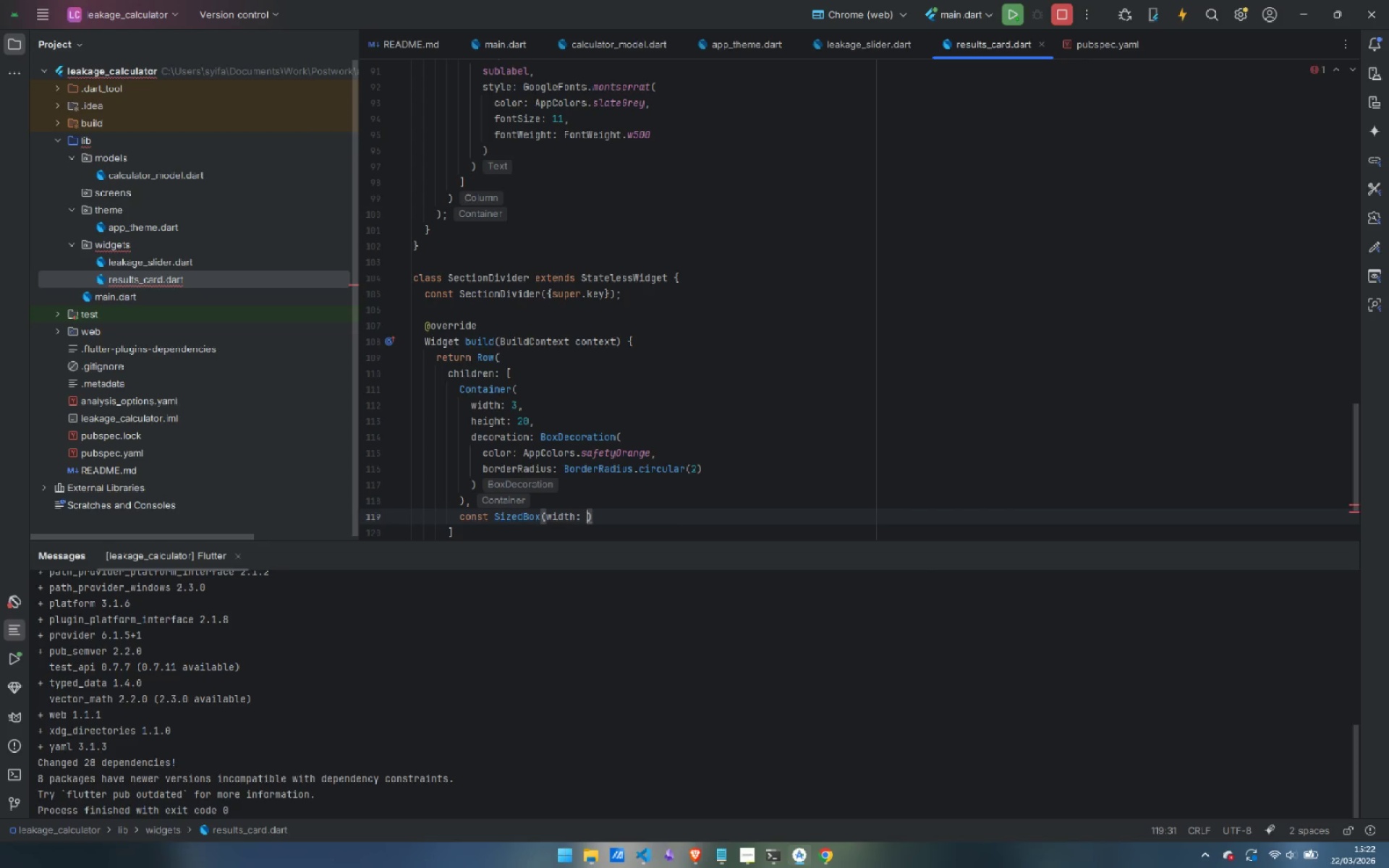 
type(10)
 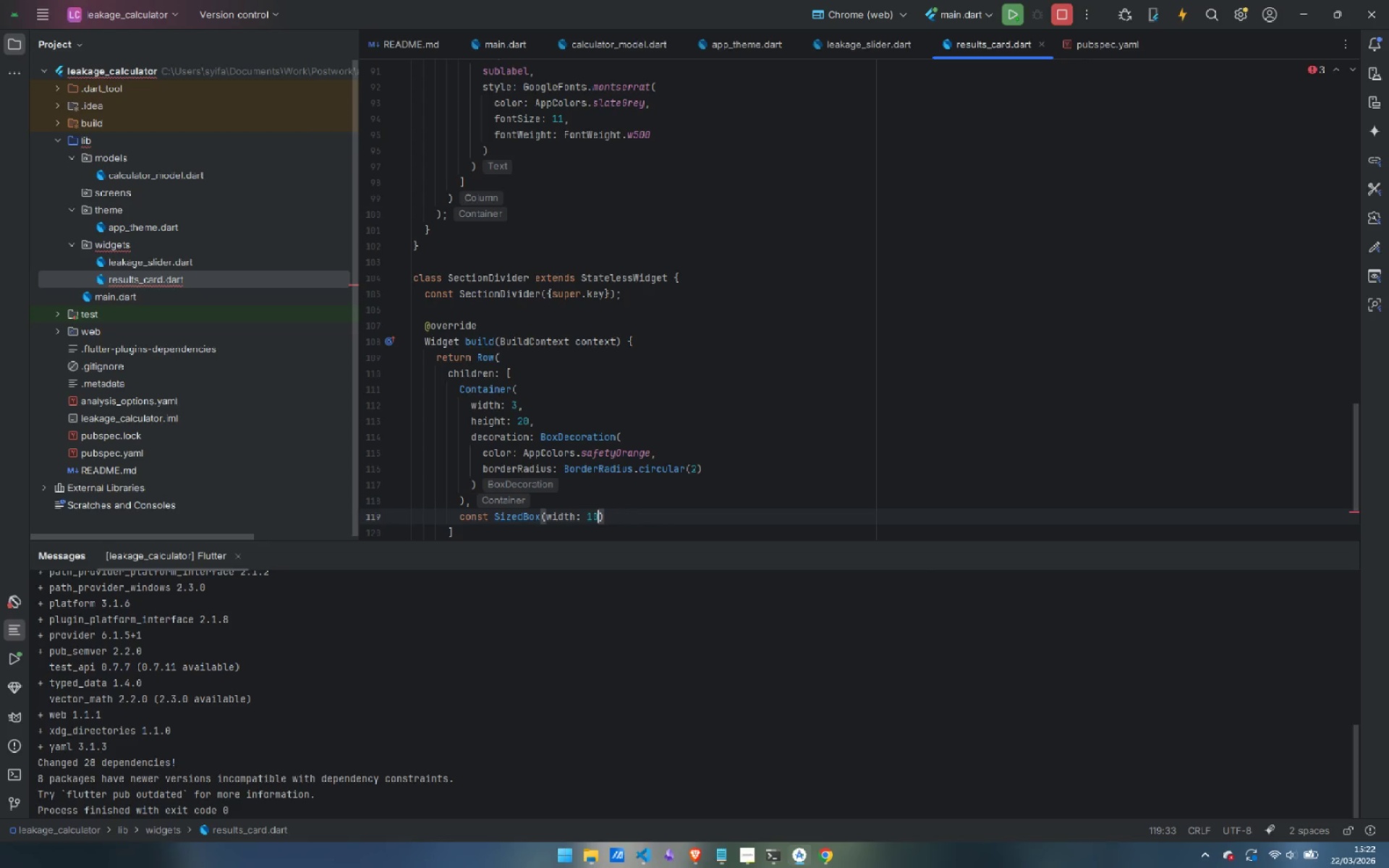 
key(ArrowRight)
 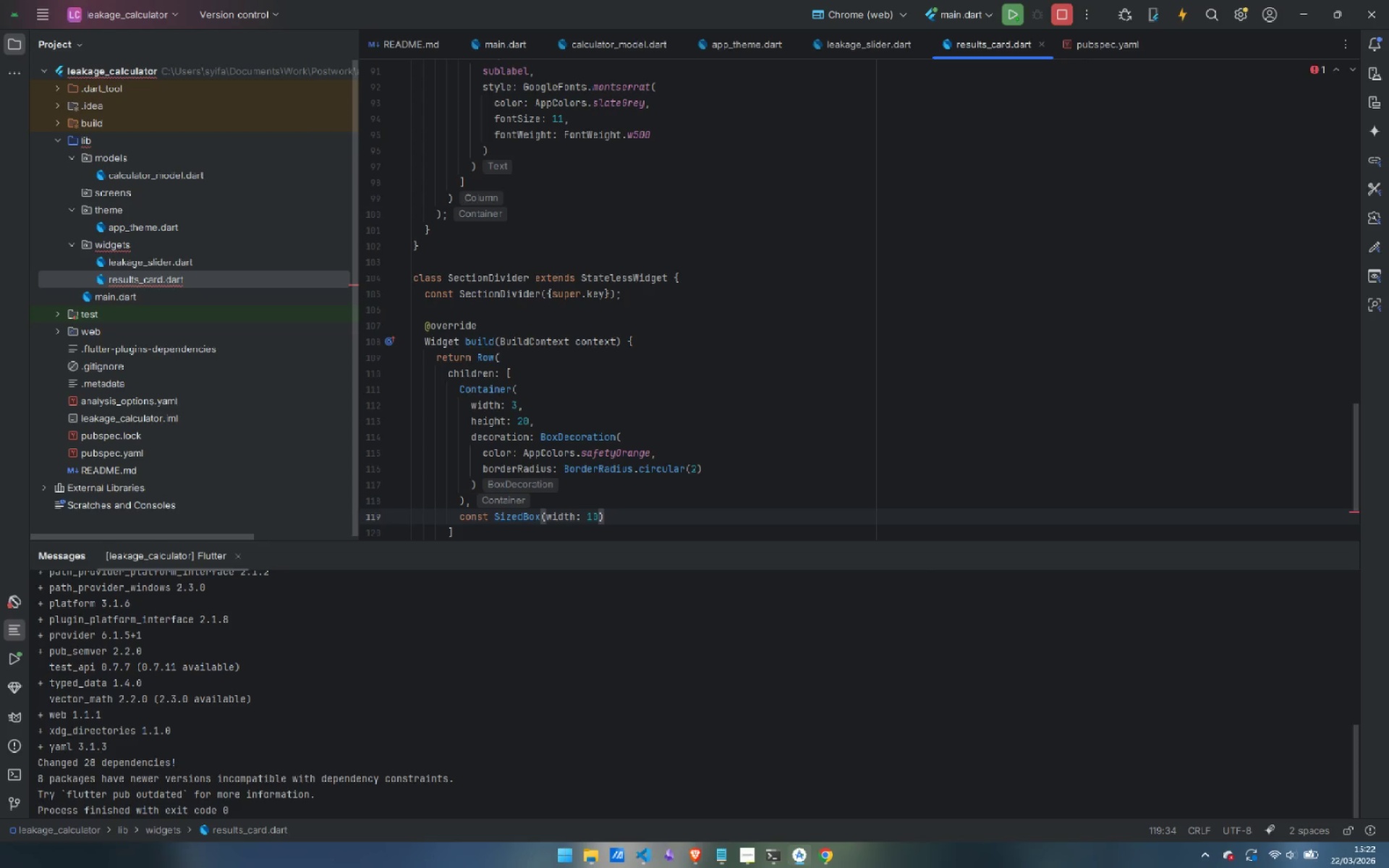 
key(Comma)
 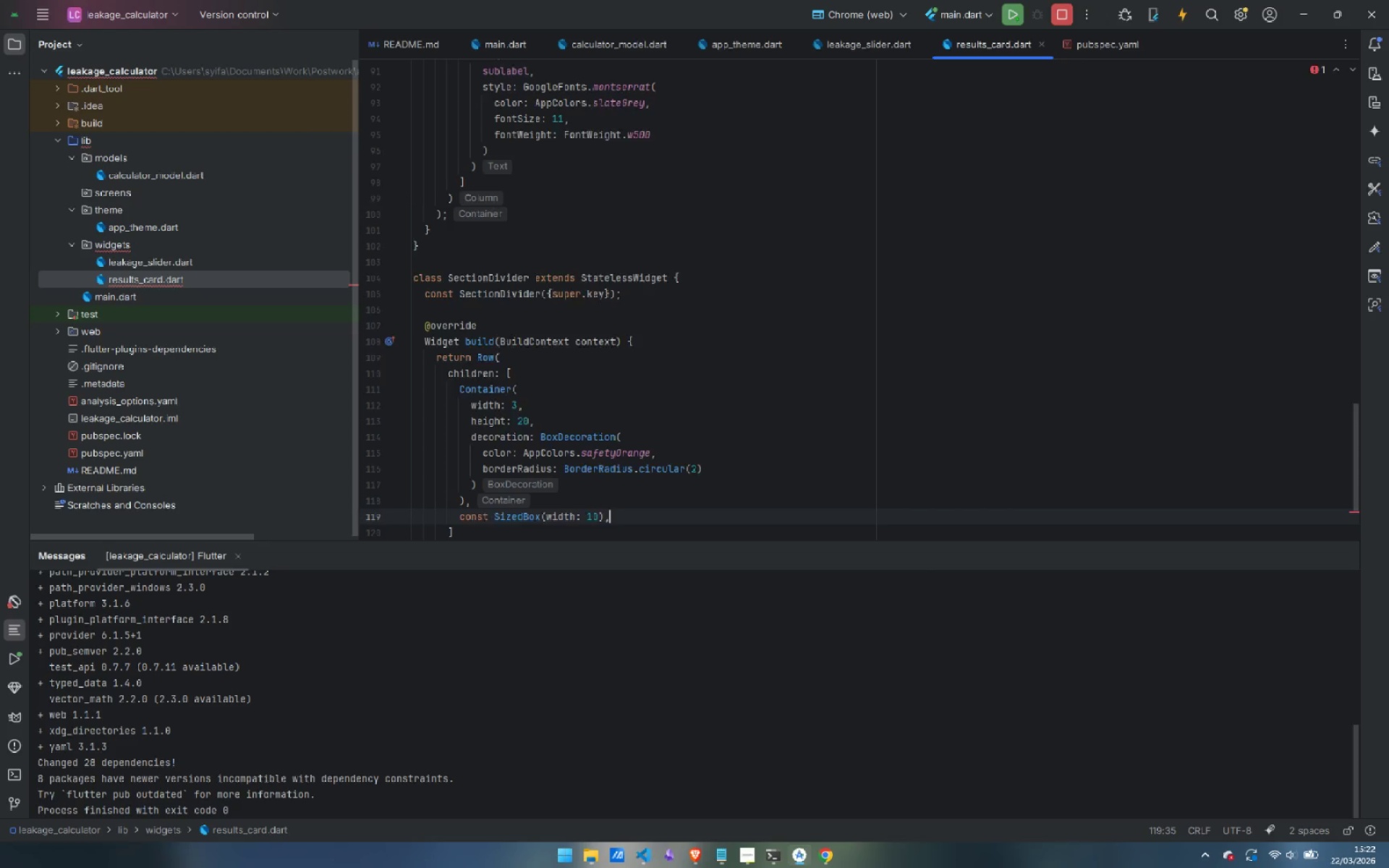 
key(Enter)
 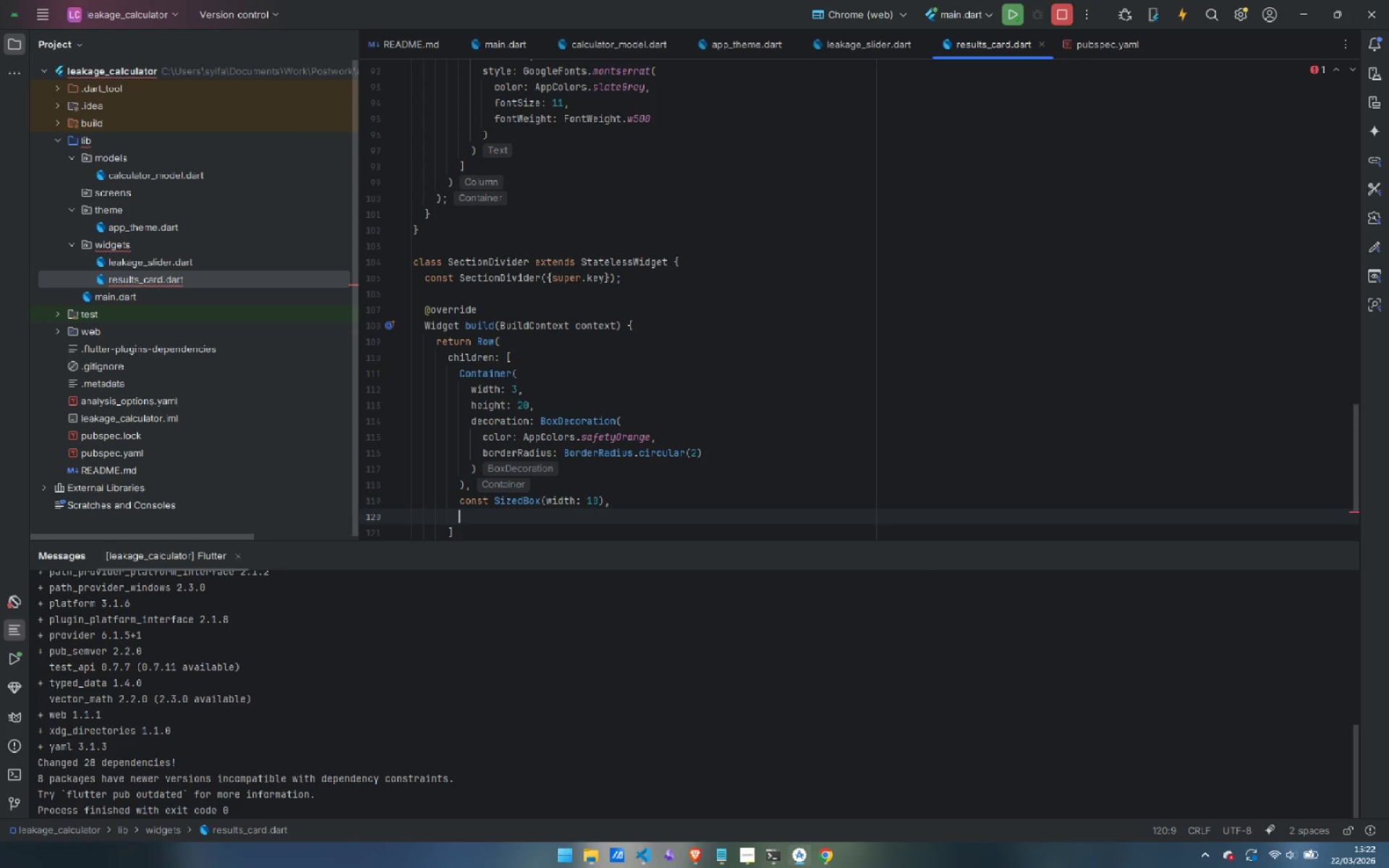 
type(Expanded(child: Divider)
 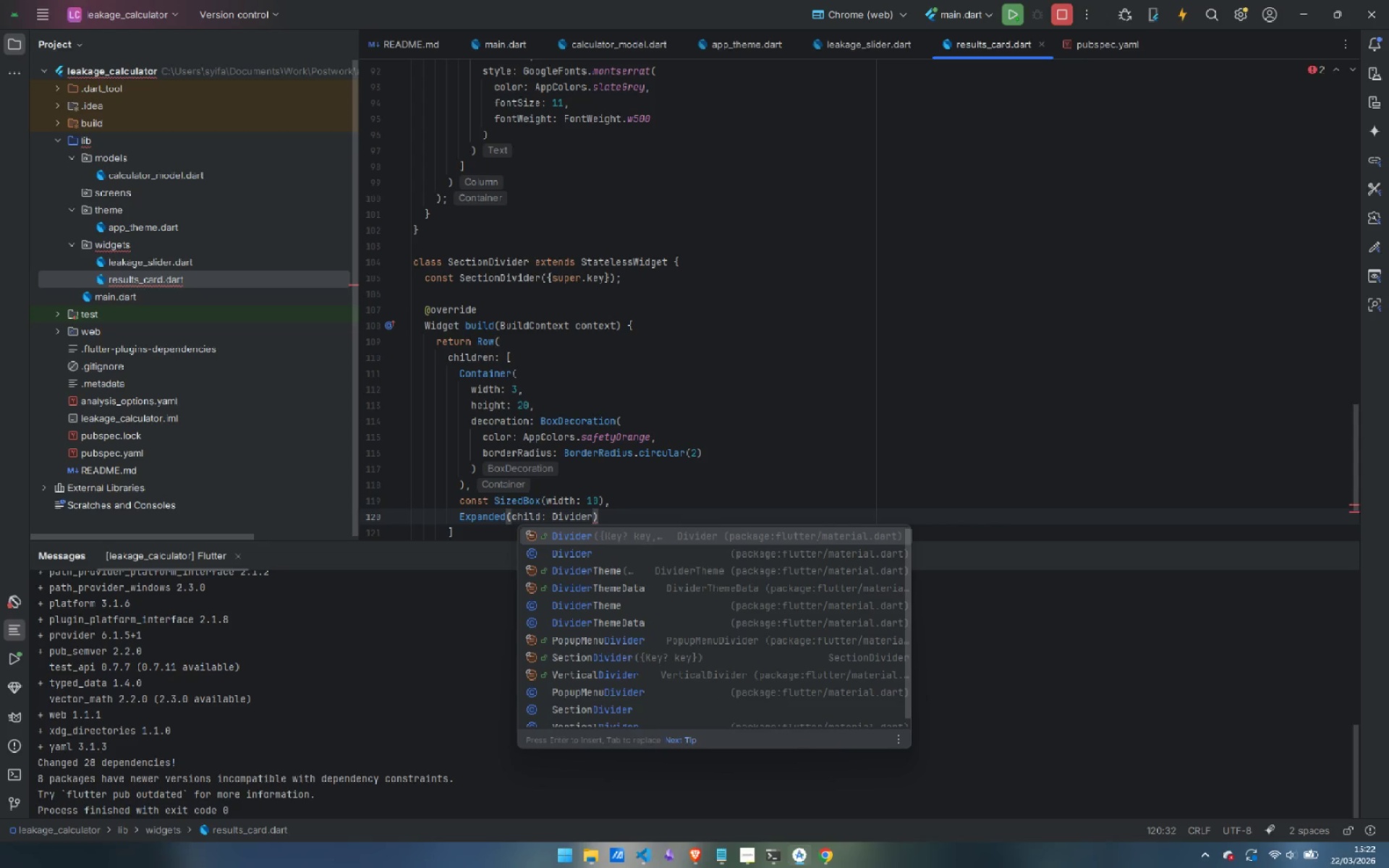 
key(Enter)
 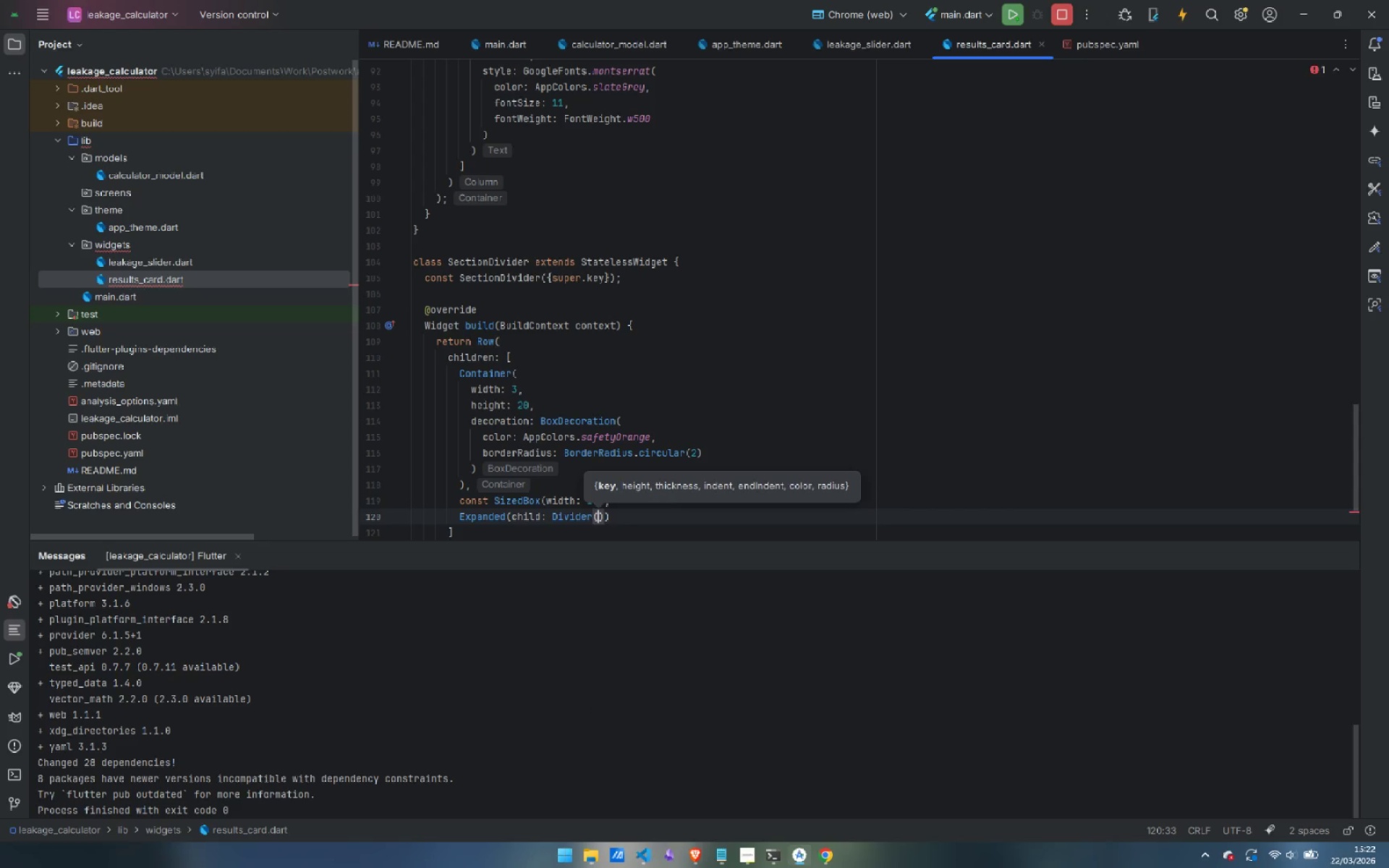 
type(color: AppColors.divider, height: 1)
 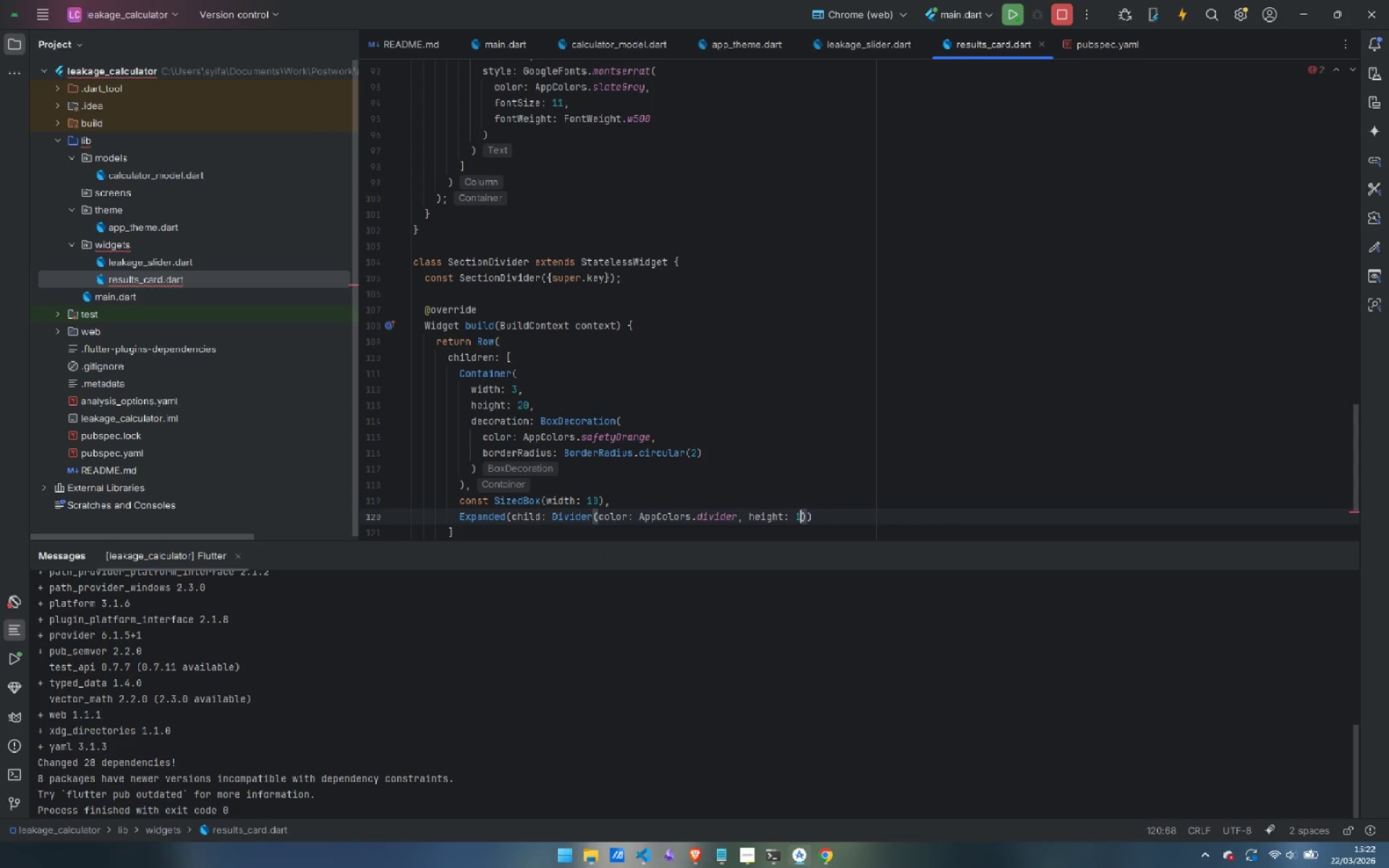 
key(ArrowDown)
 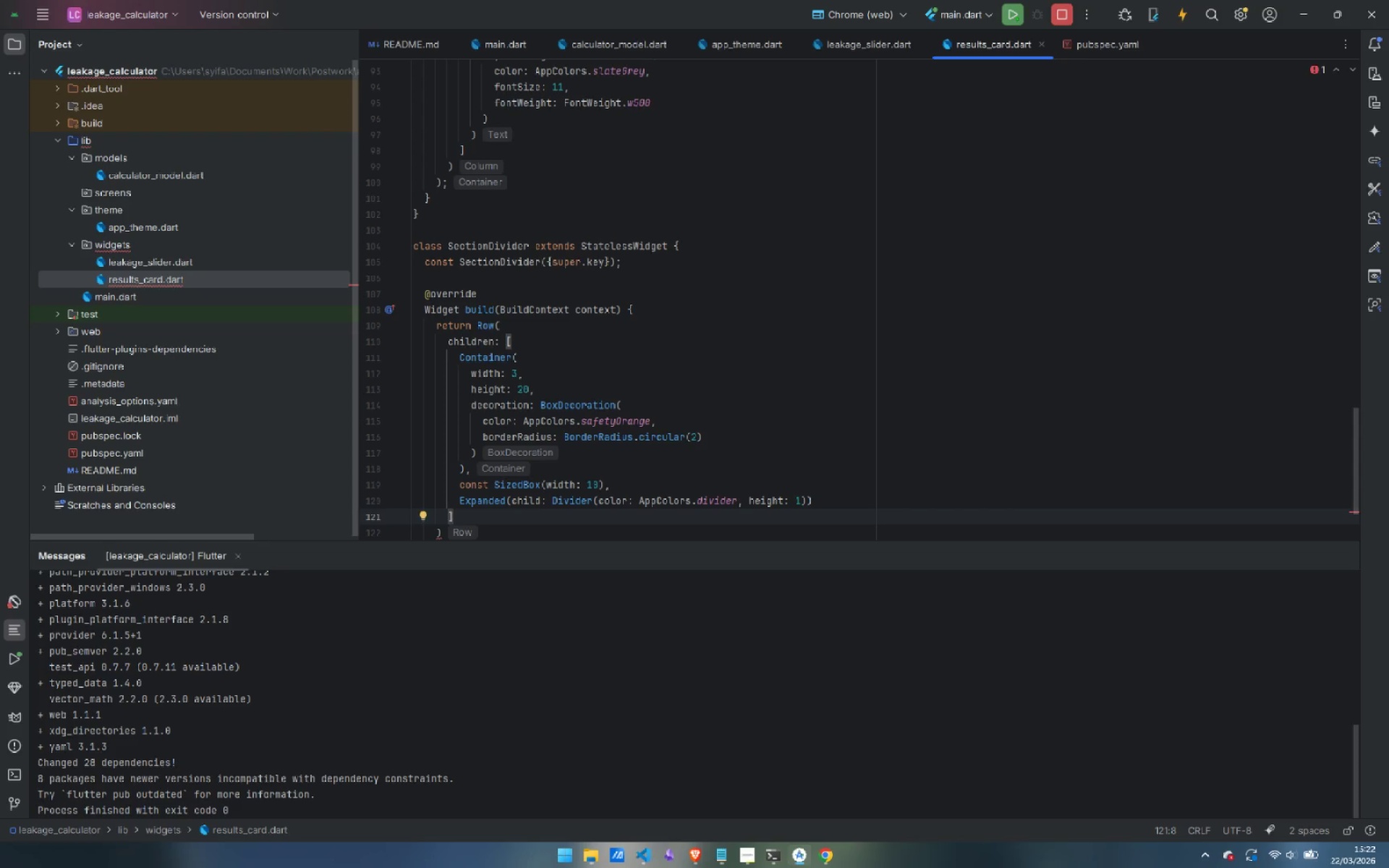 
key(ArrowDown)
 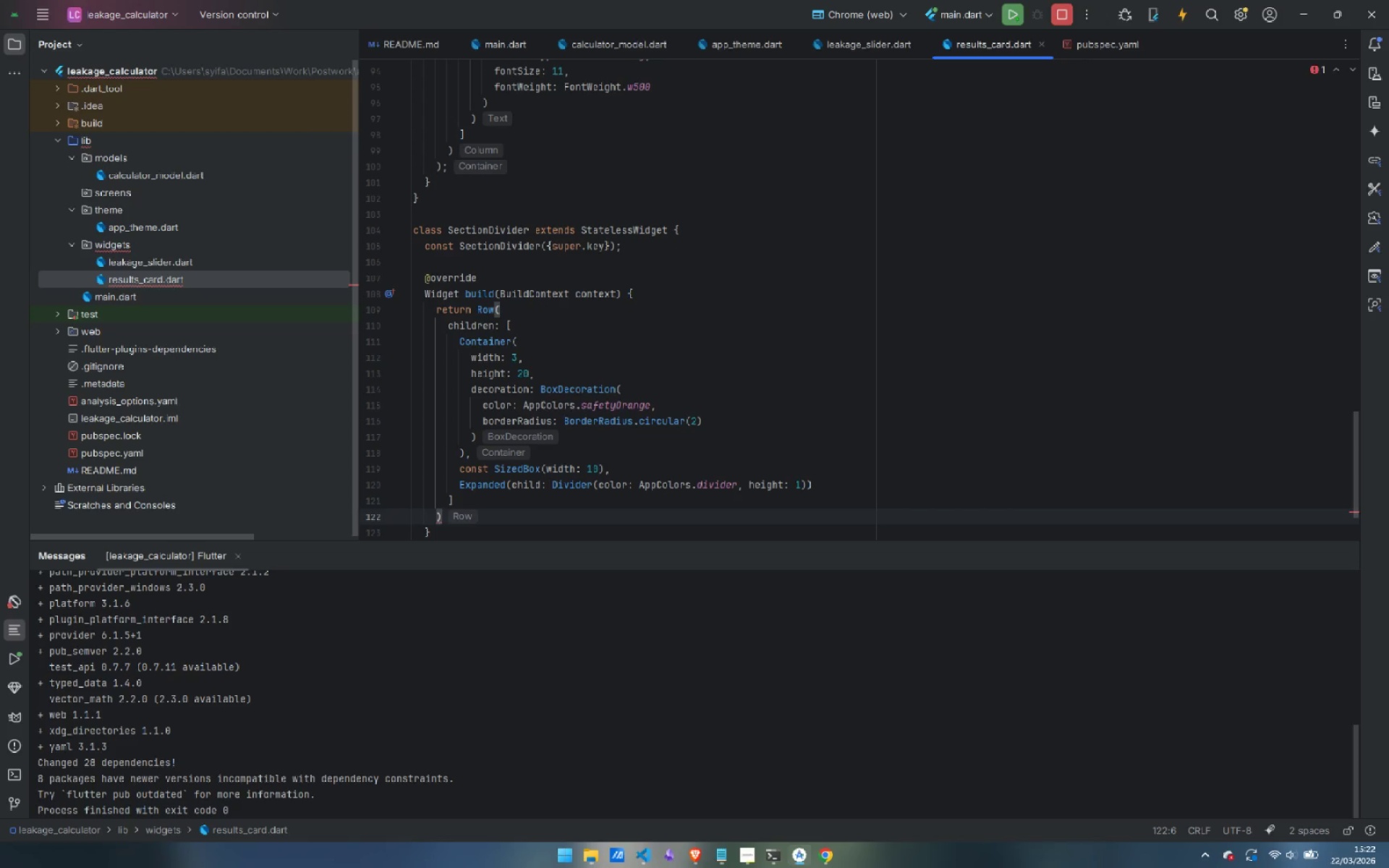 
key(Semicolon)
 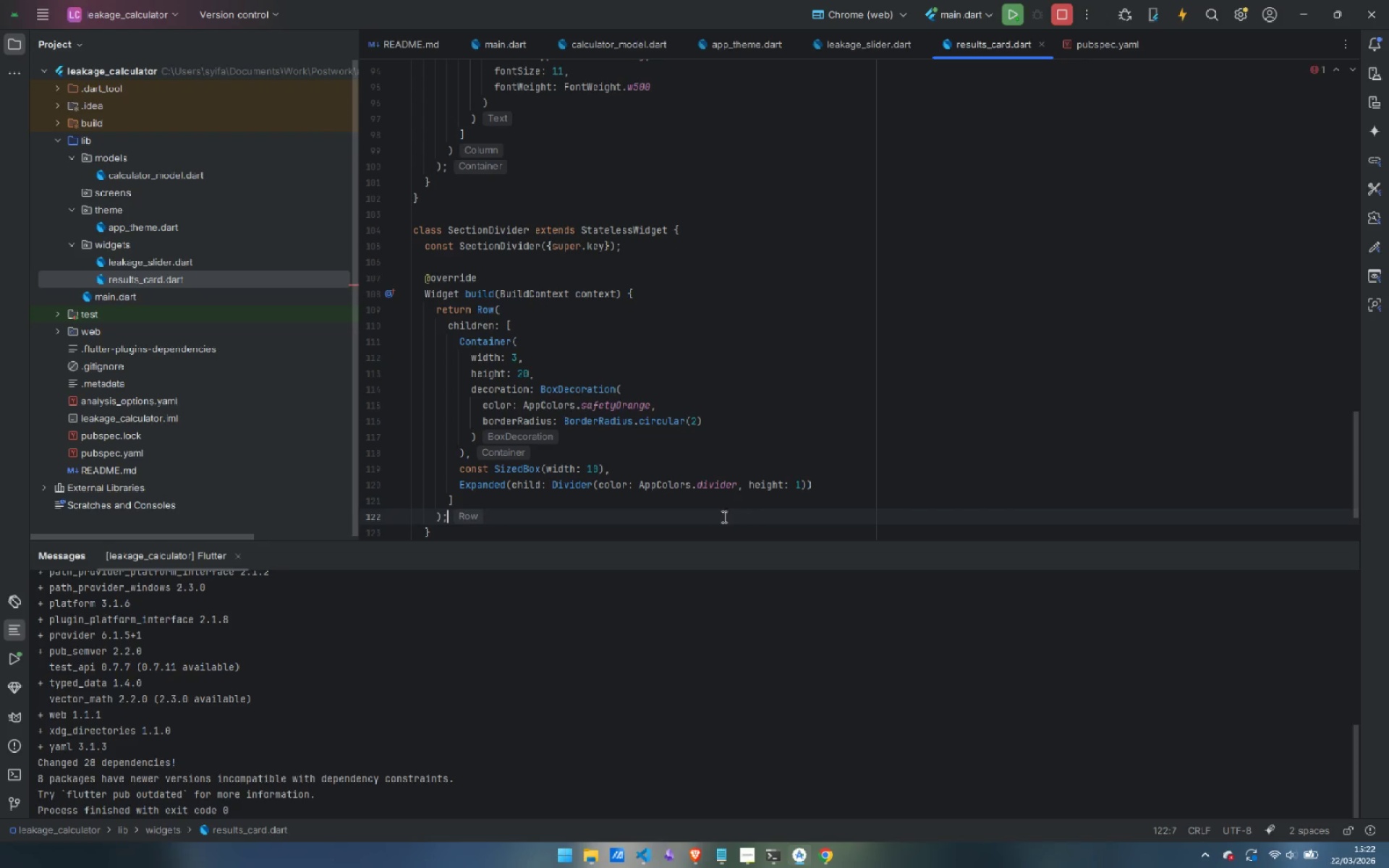 
scroll: coordinate [804, 500], scroll_direction: down, amount: 5.0
 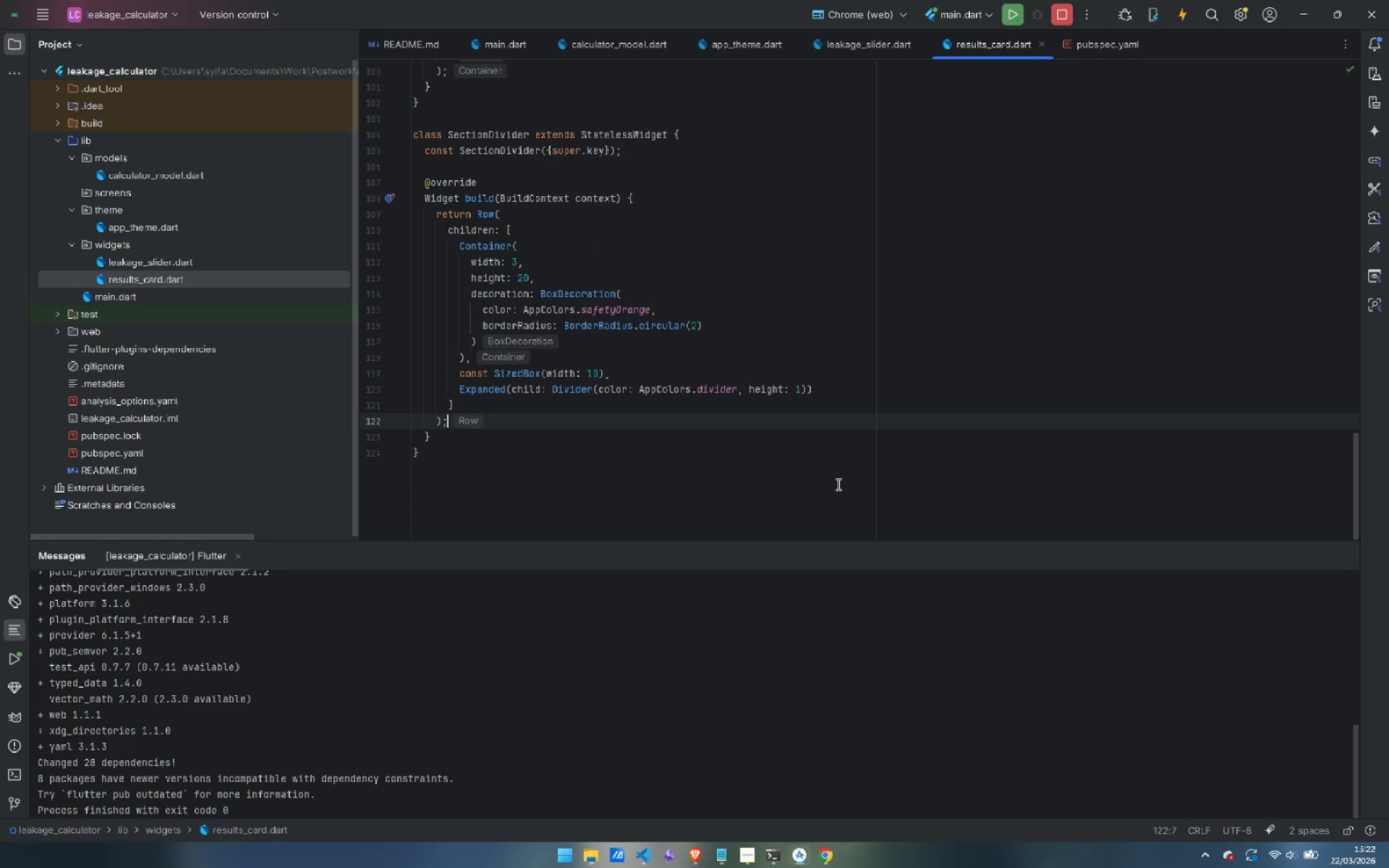 
wait(7.38)
 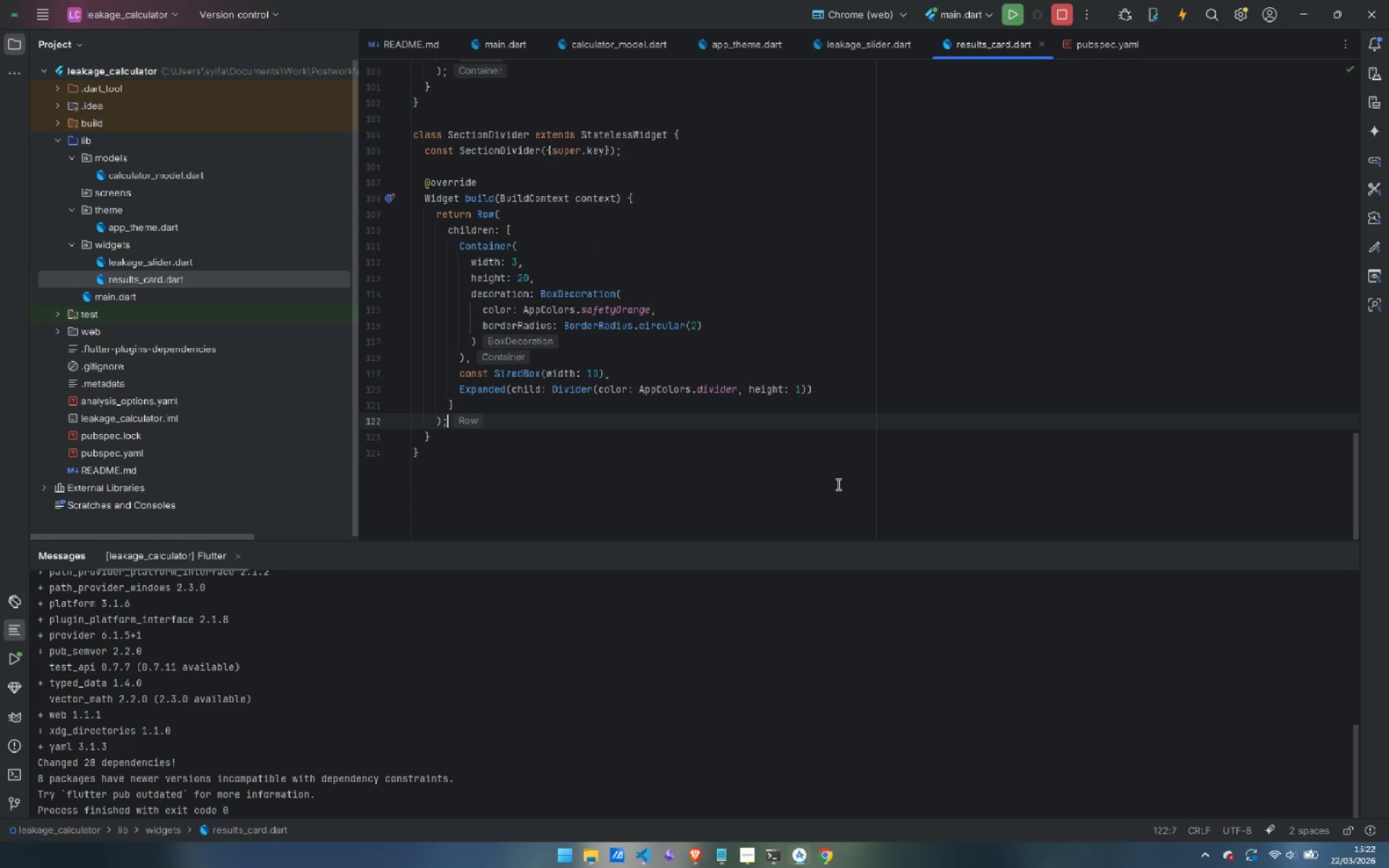 
right_click([106, 241])
 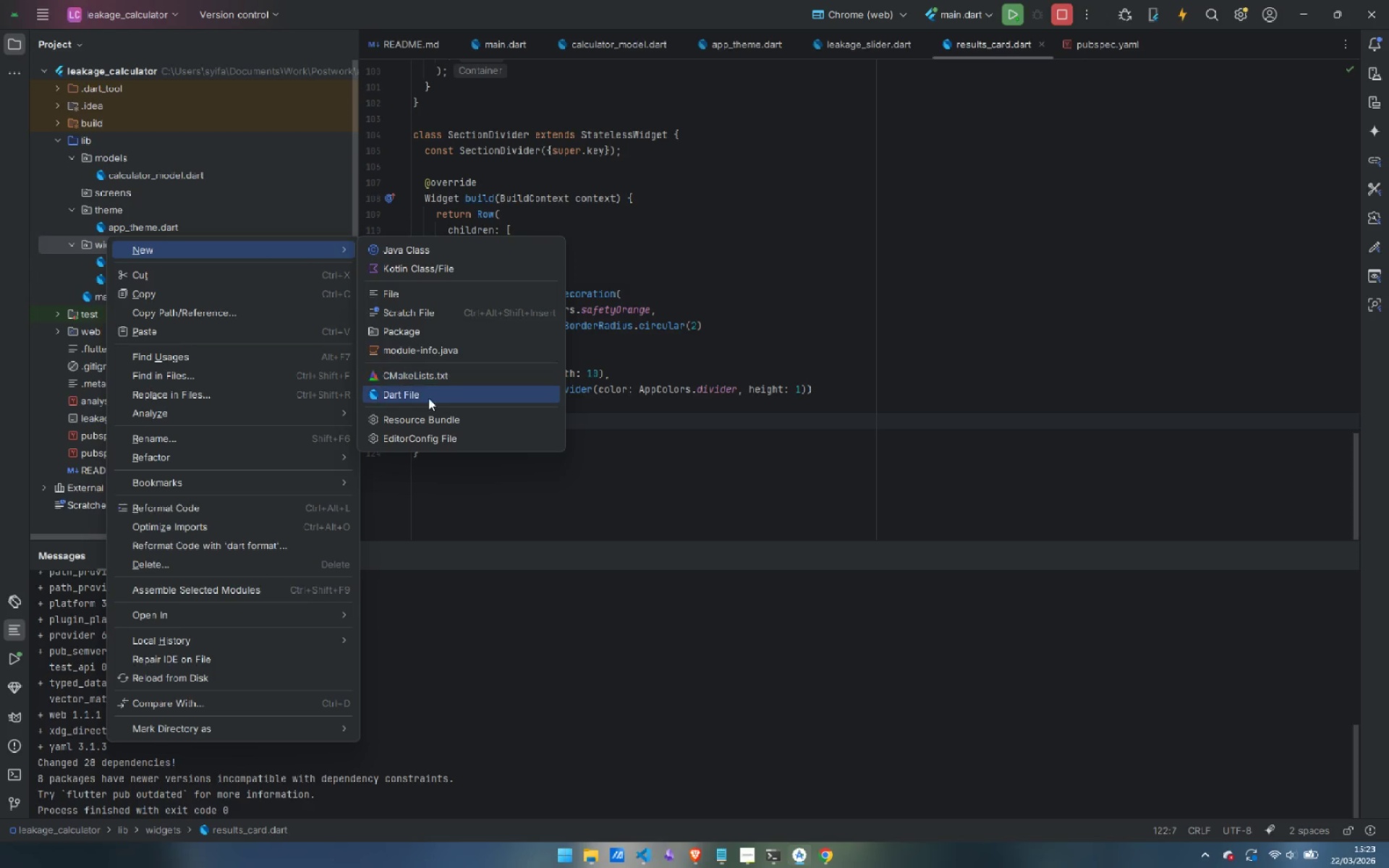 
left_click([427, 393])
 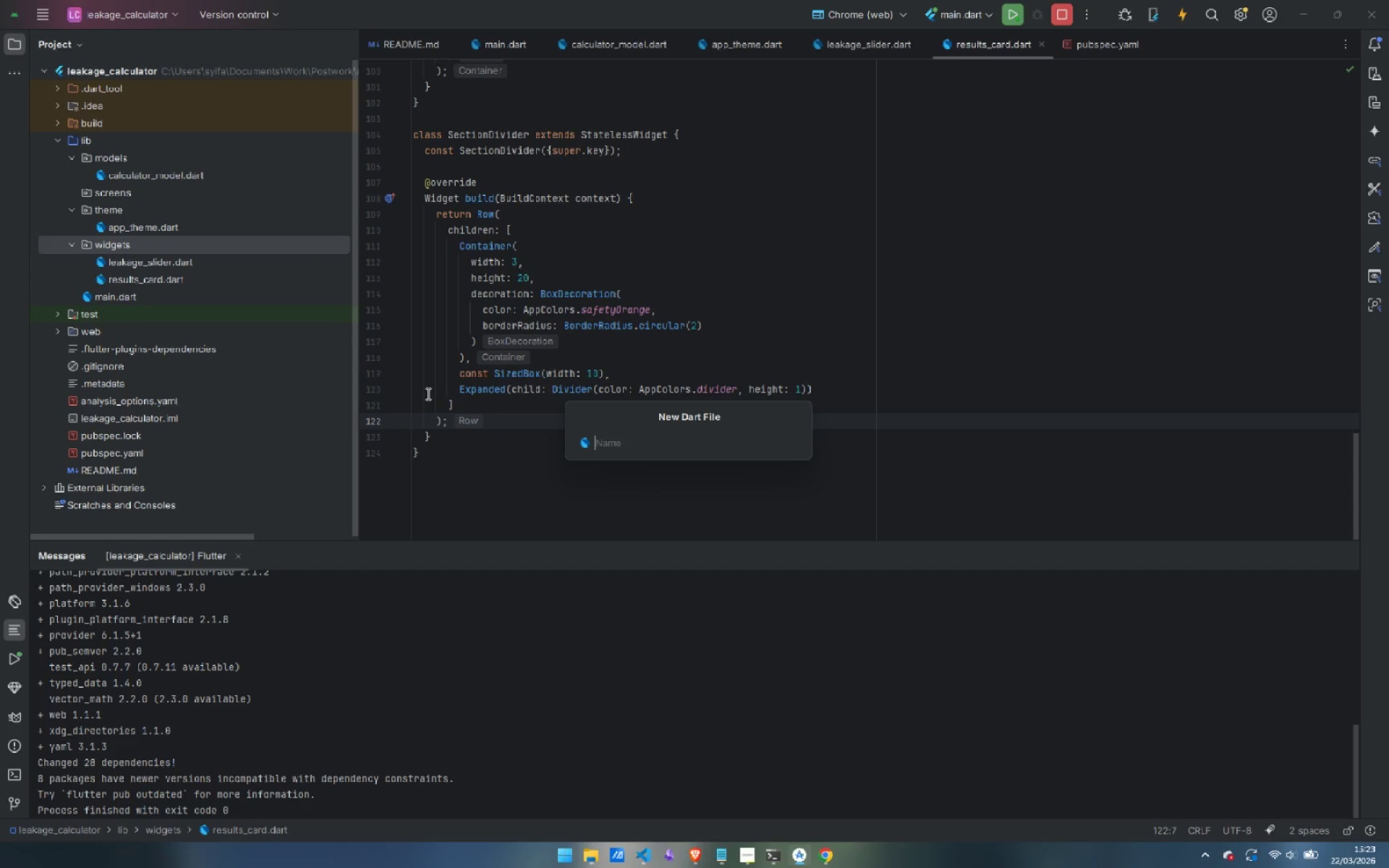 
type(savings_thermometer)
 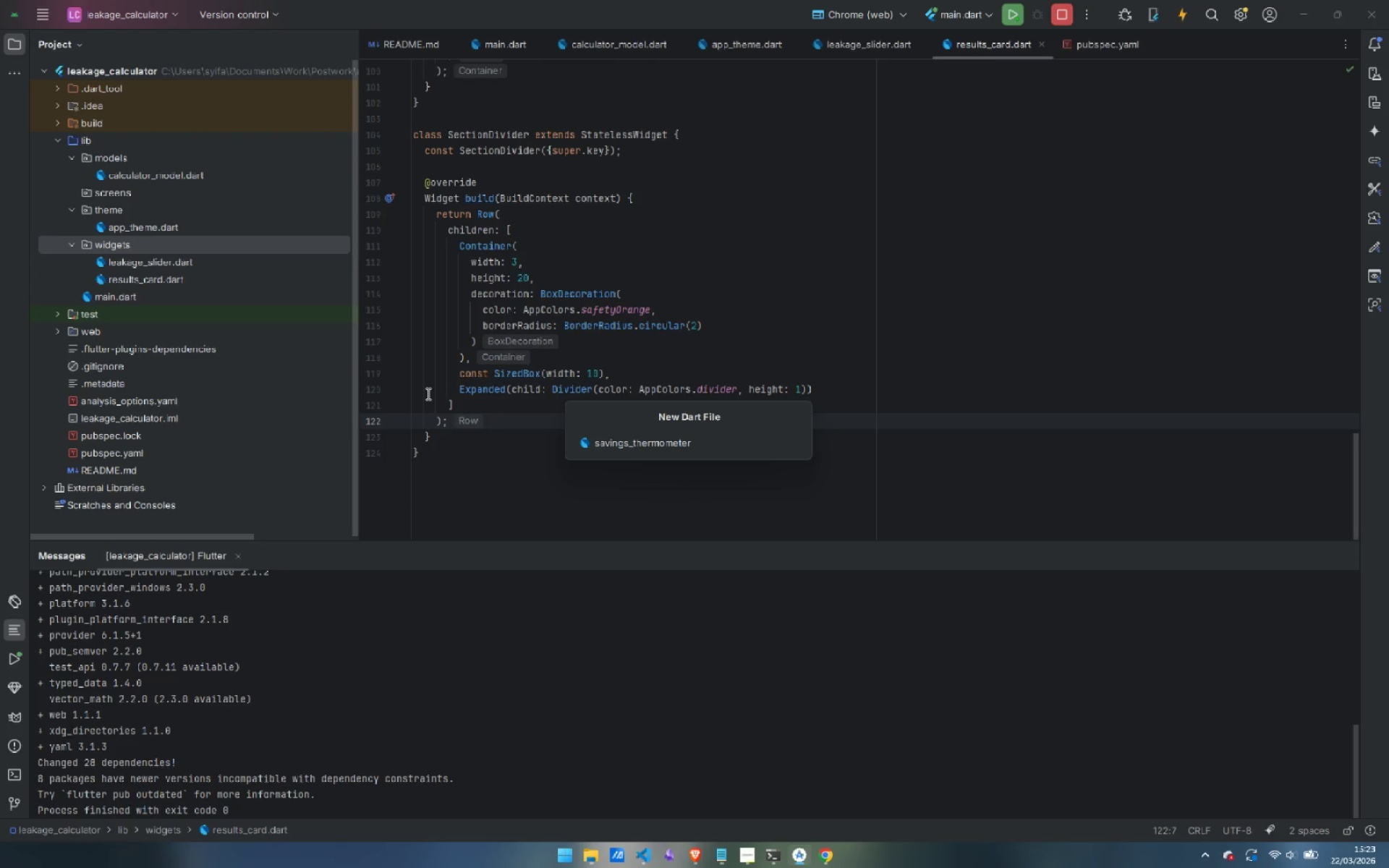 
key(Enter)
 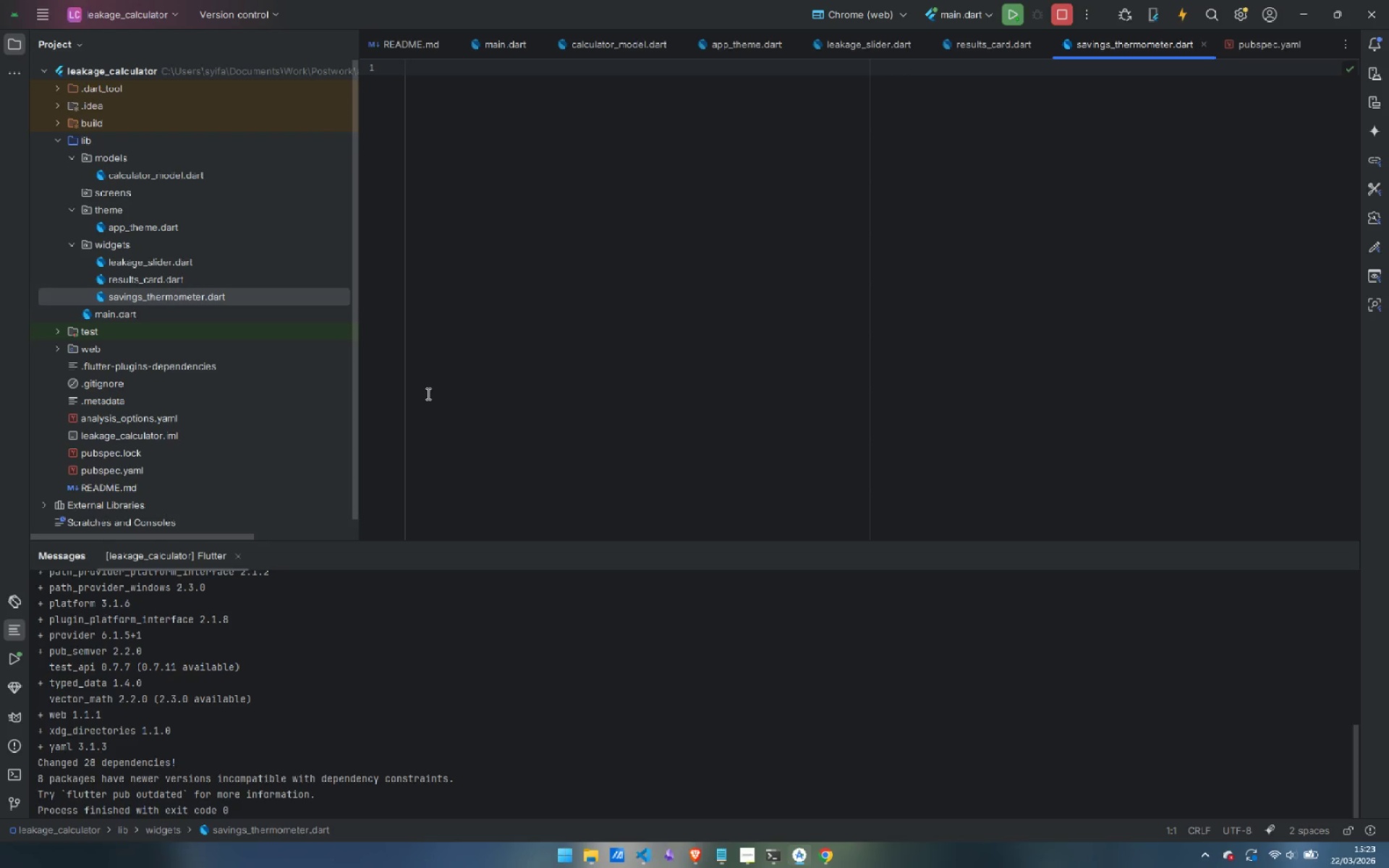 
wait(9.89)
 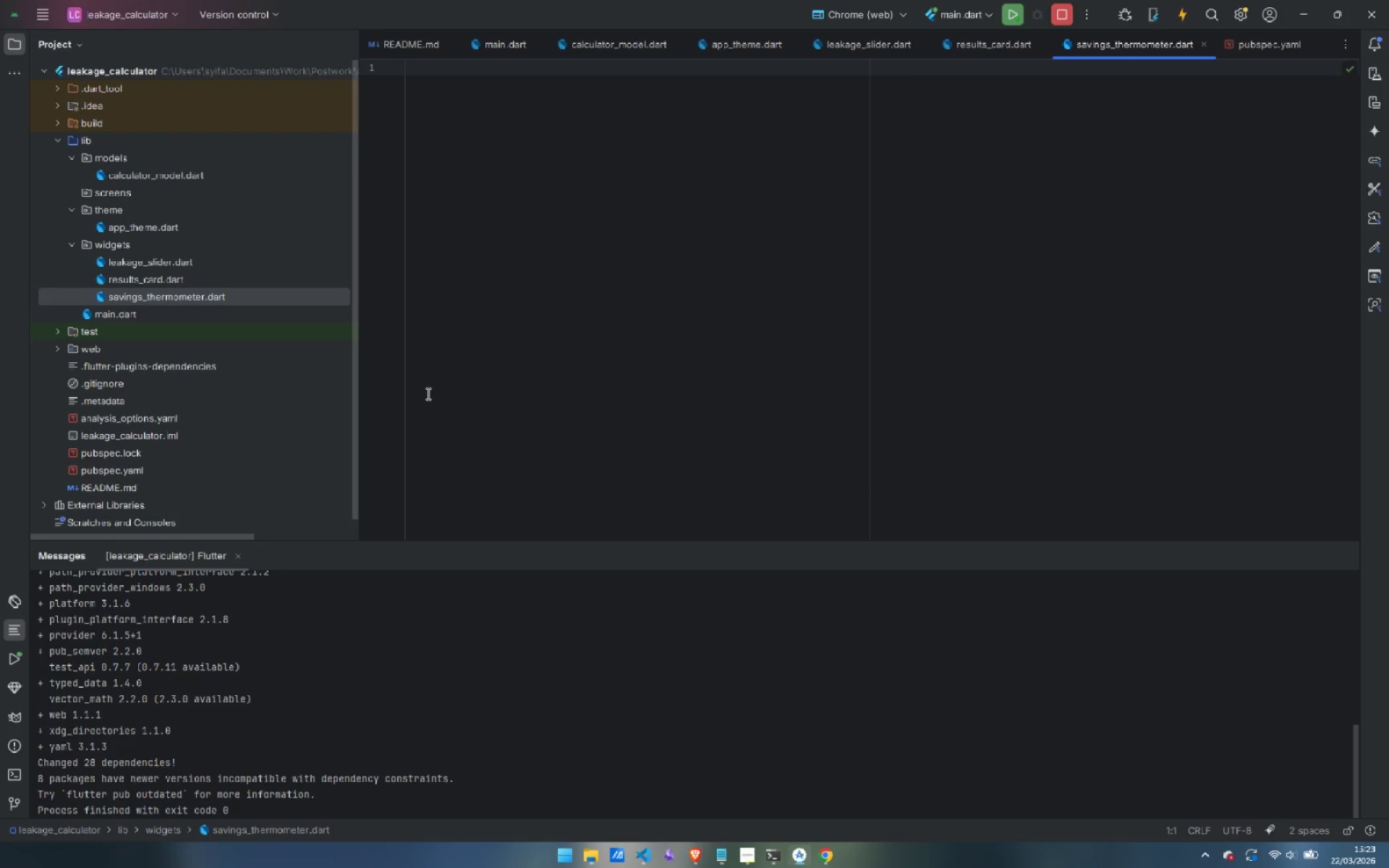 
left_click([658, 345])
 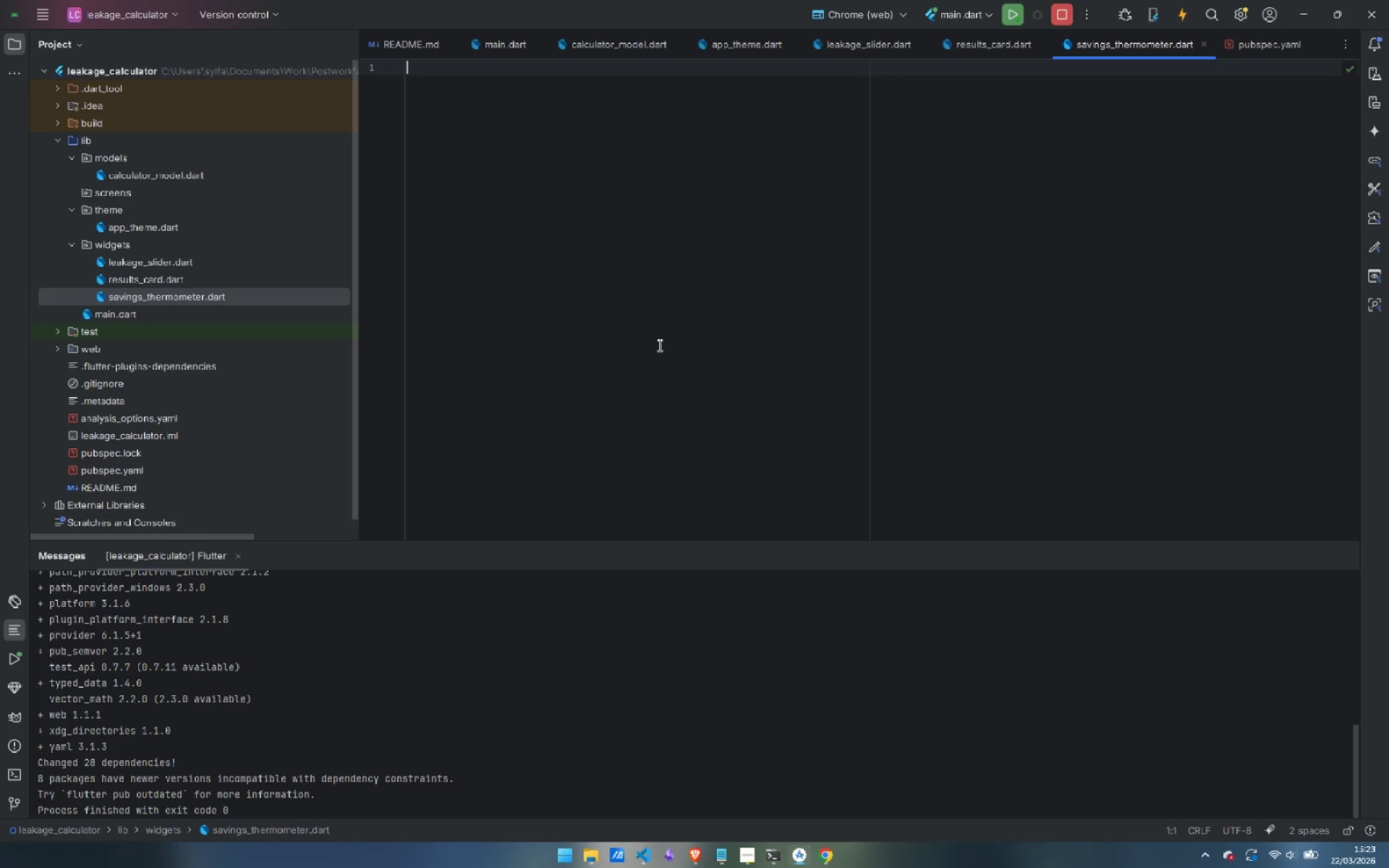 
type(class )
 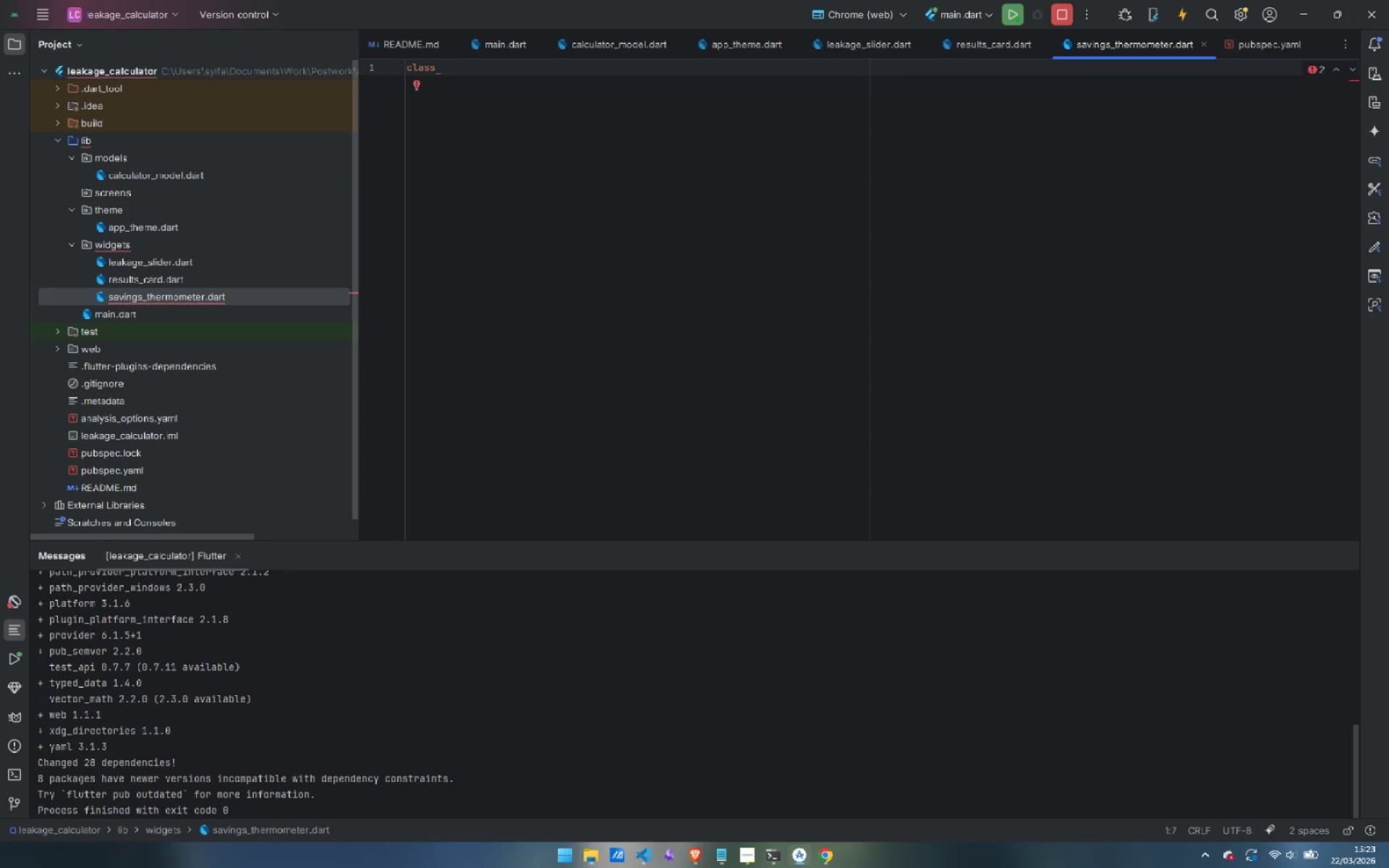 
type(Saving)
 